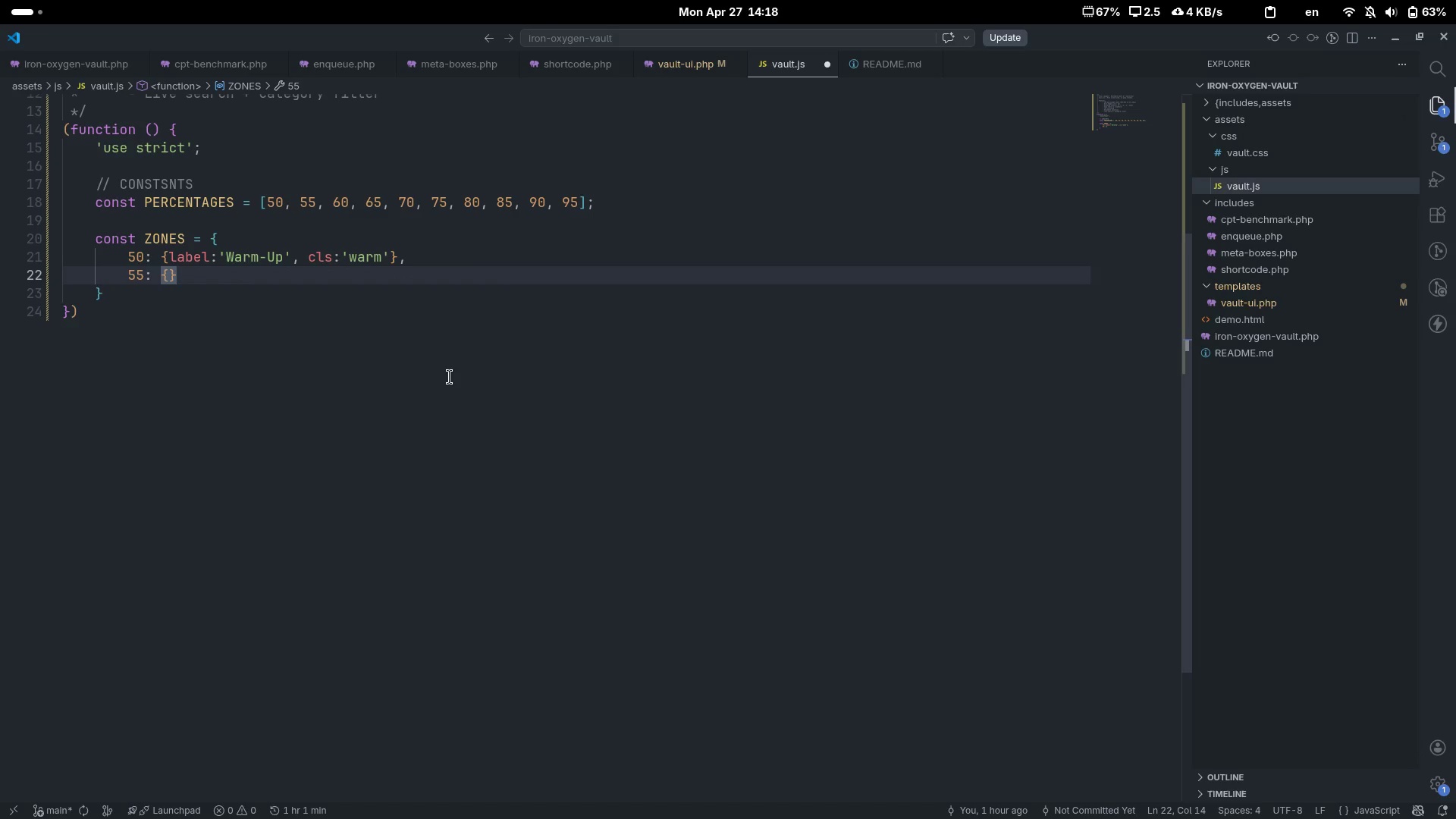 
type(label)
 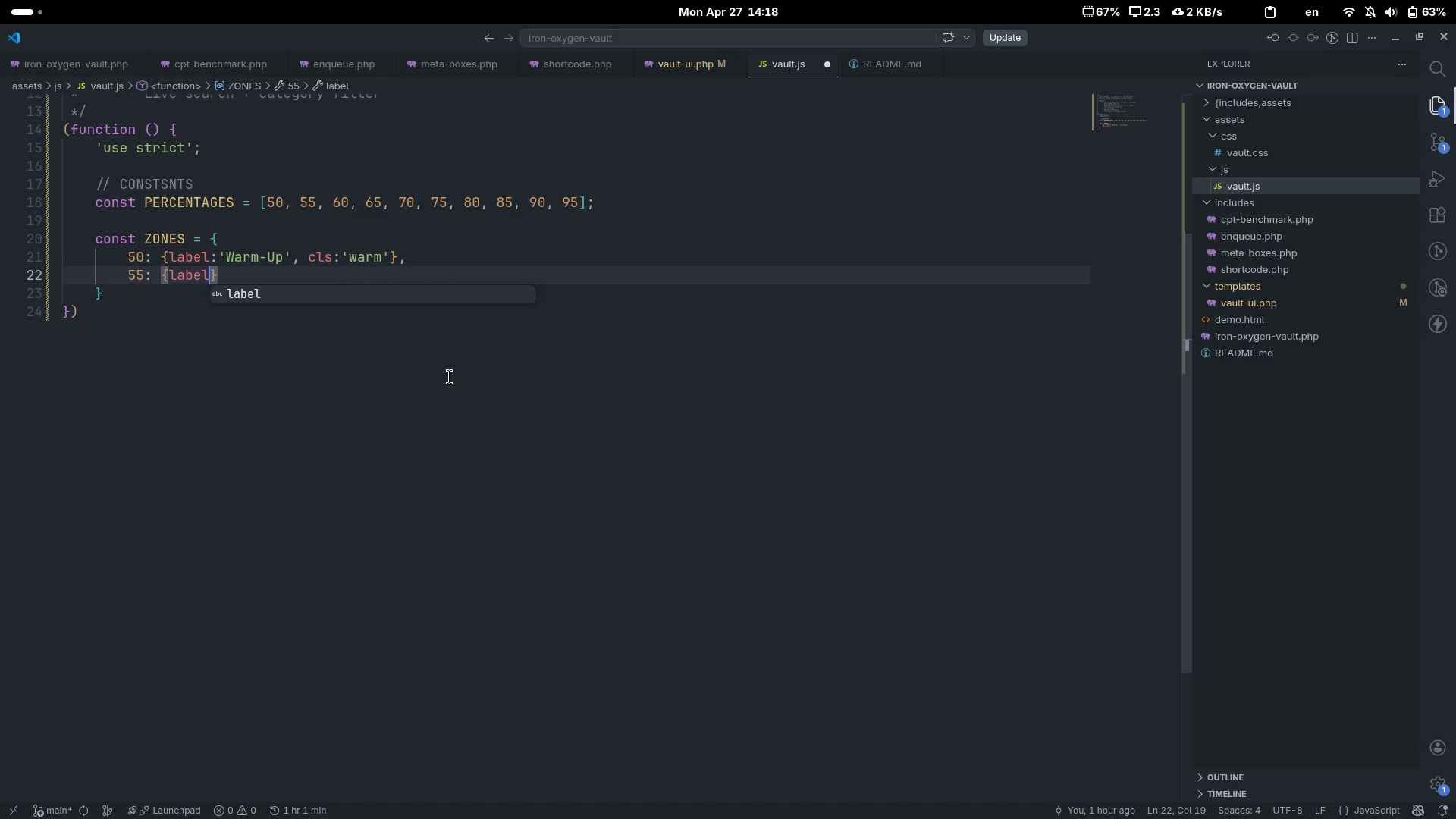 
key(ArrowRight)
 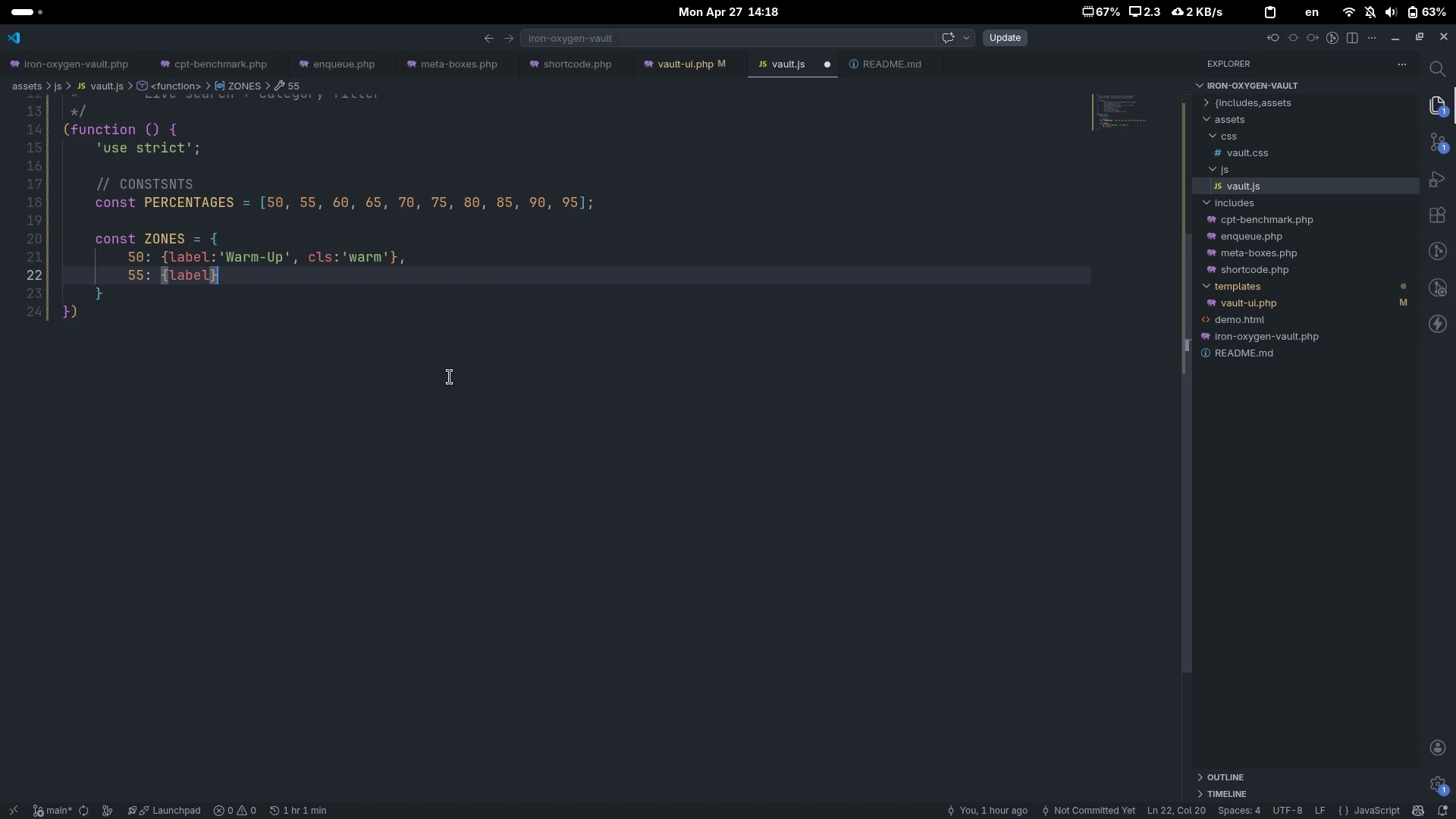 
key(ArrowLeft)
 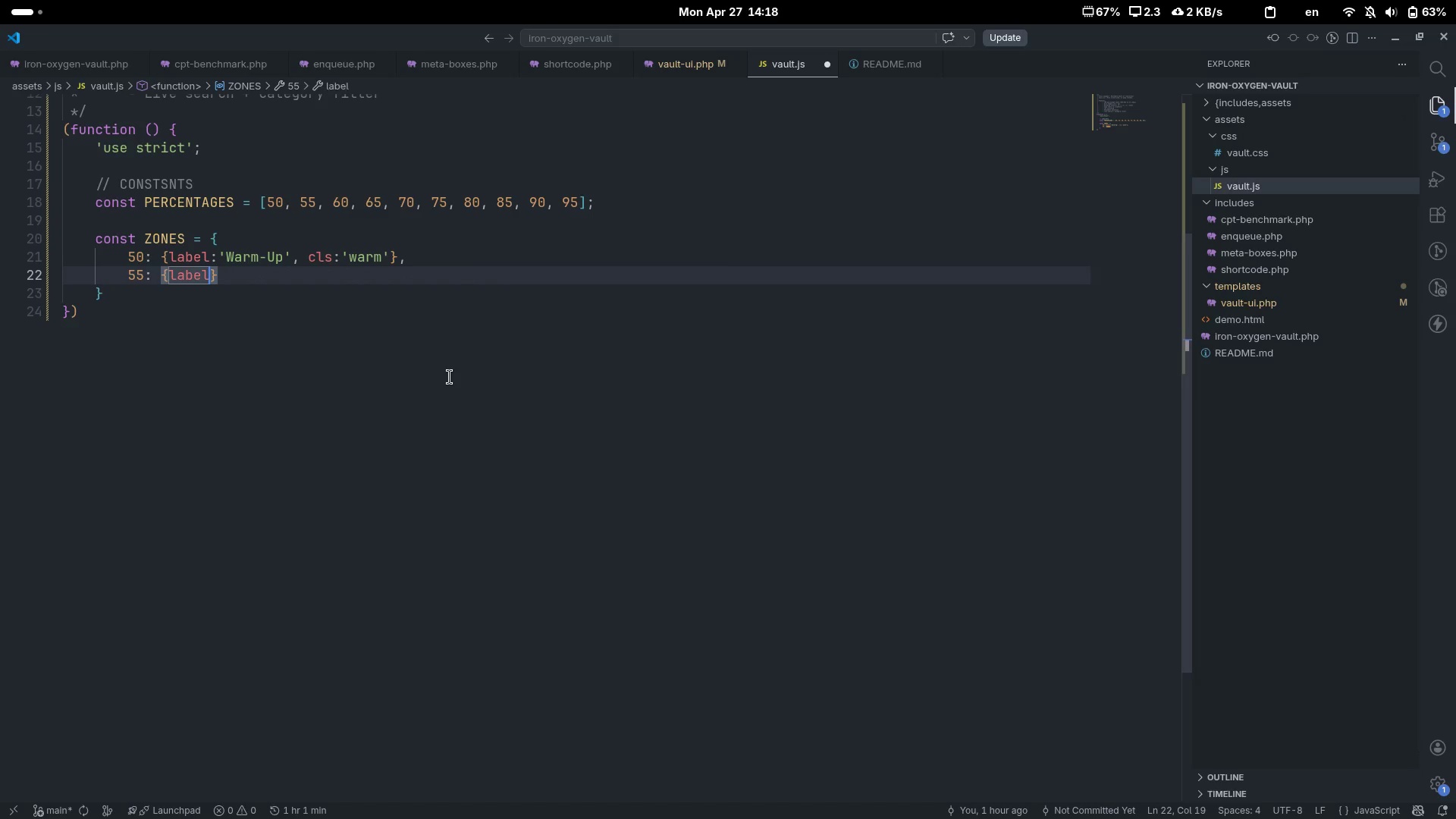 
type(")
key(Backspace)
type(:'Warm-Up)
 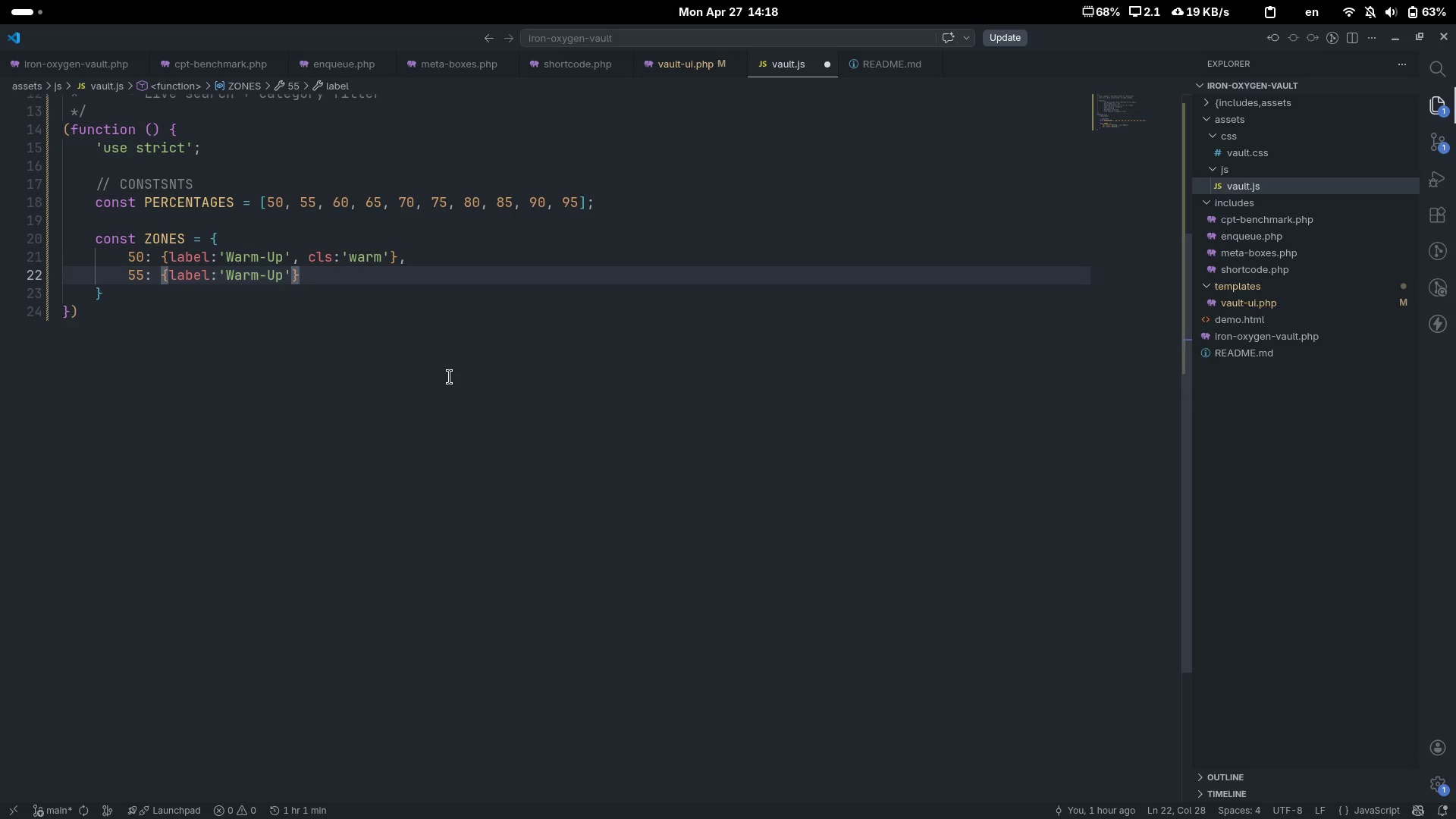 
key(ArrowRight)
 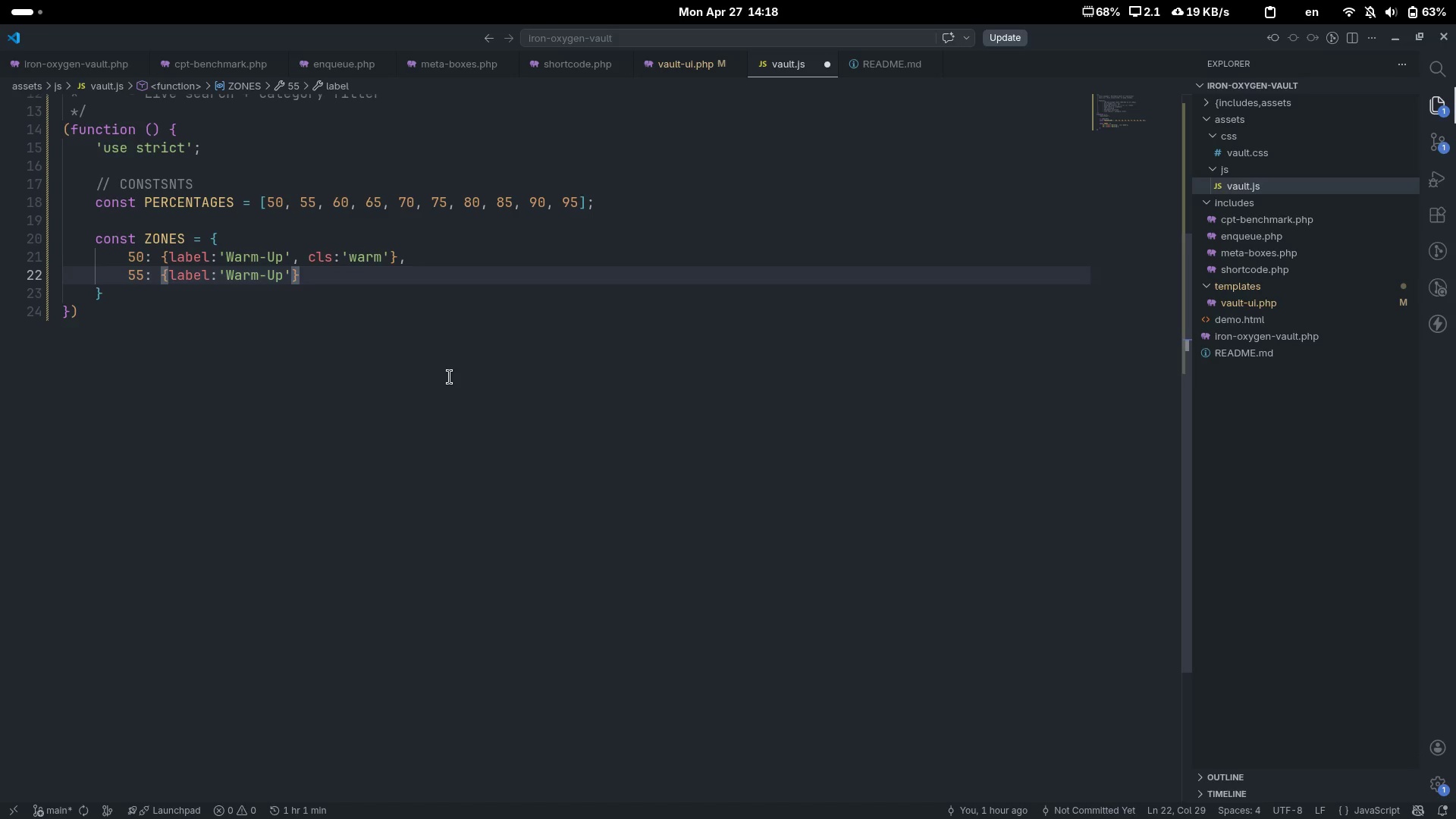 
type(, cls:'warm)
 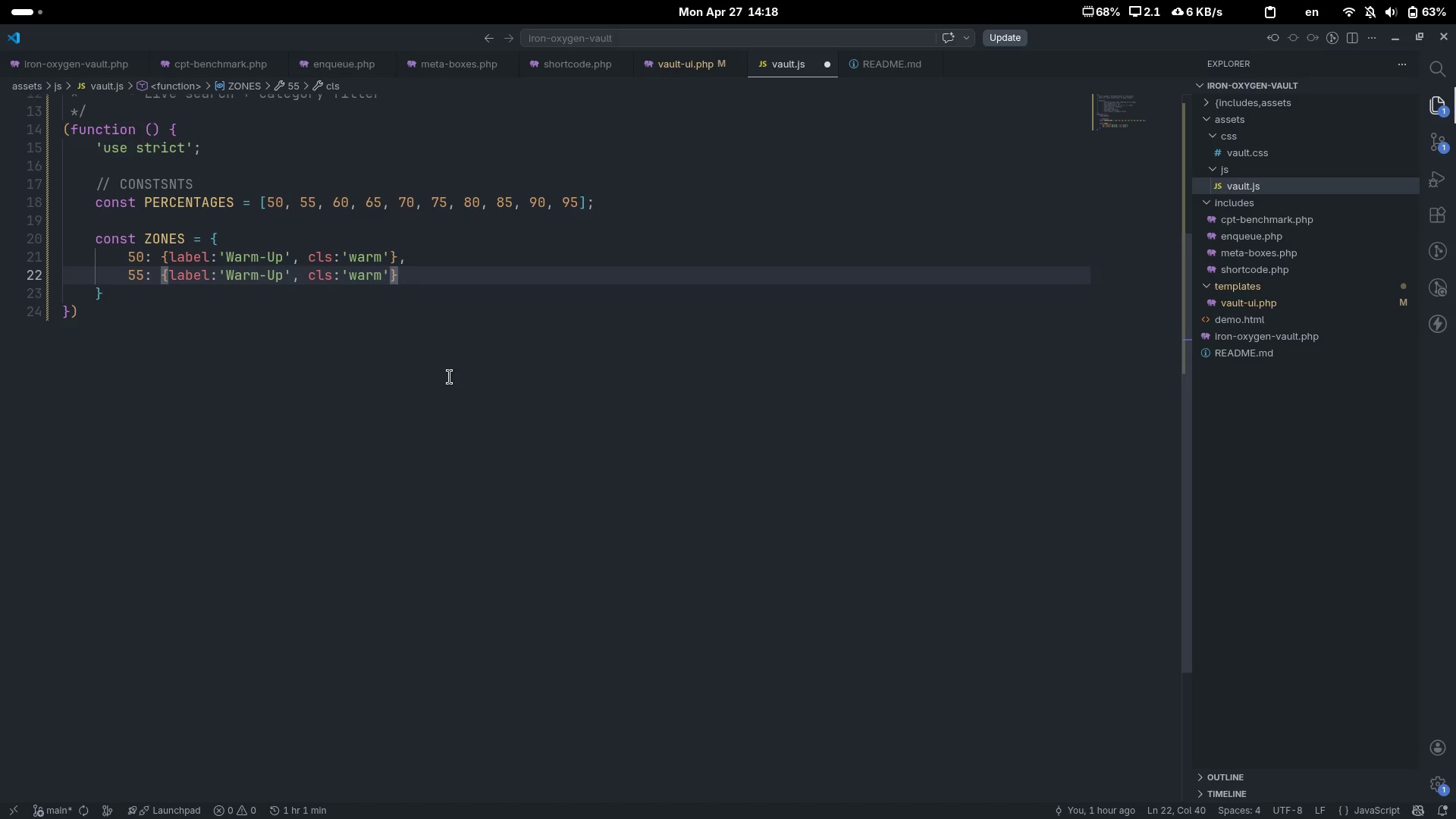 
key(ArrowRight)
 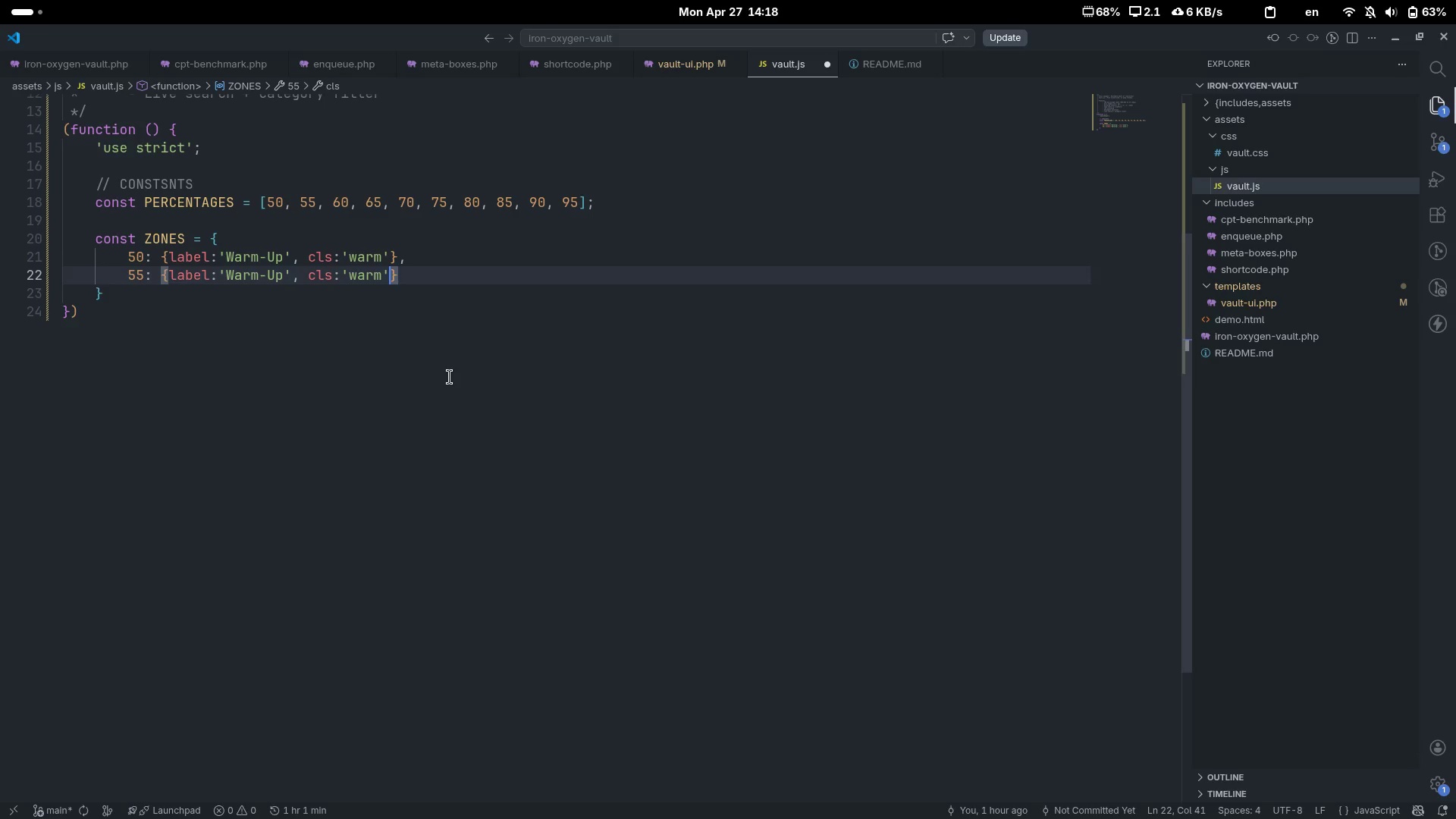 
key(Comma)
 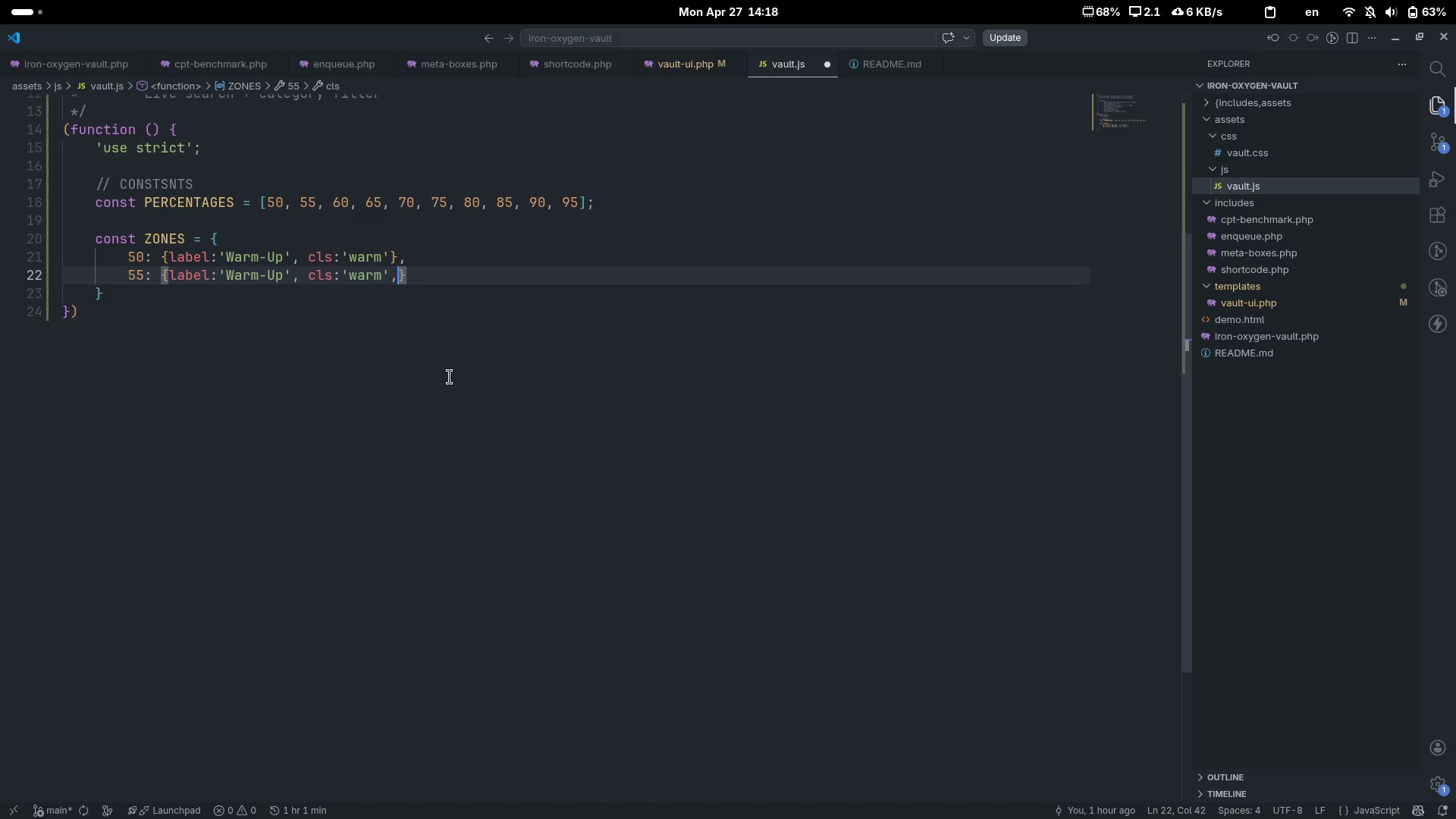 
key(Backspace)
 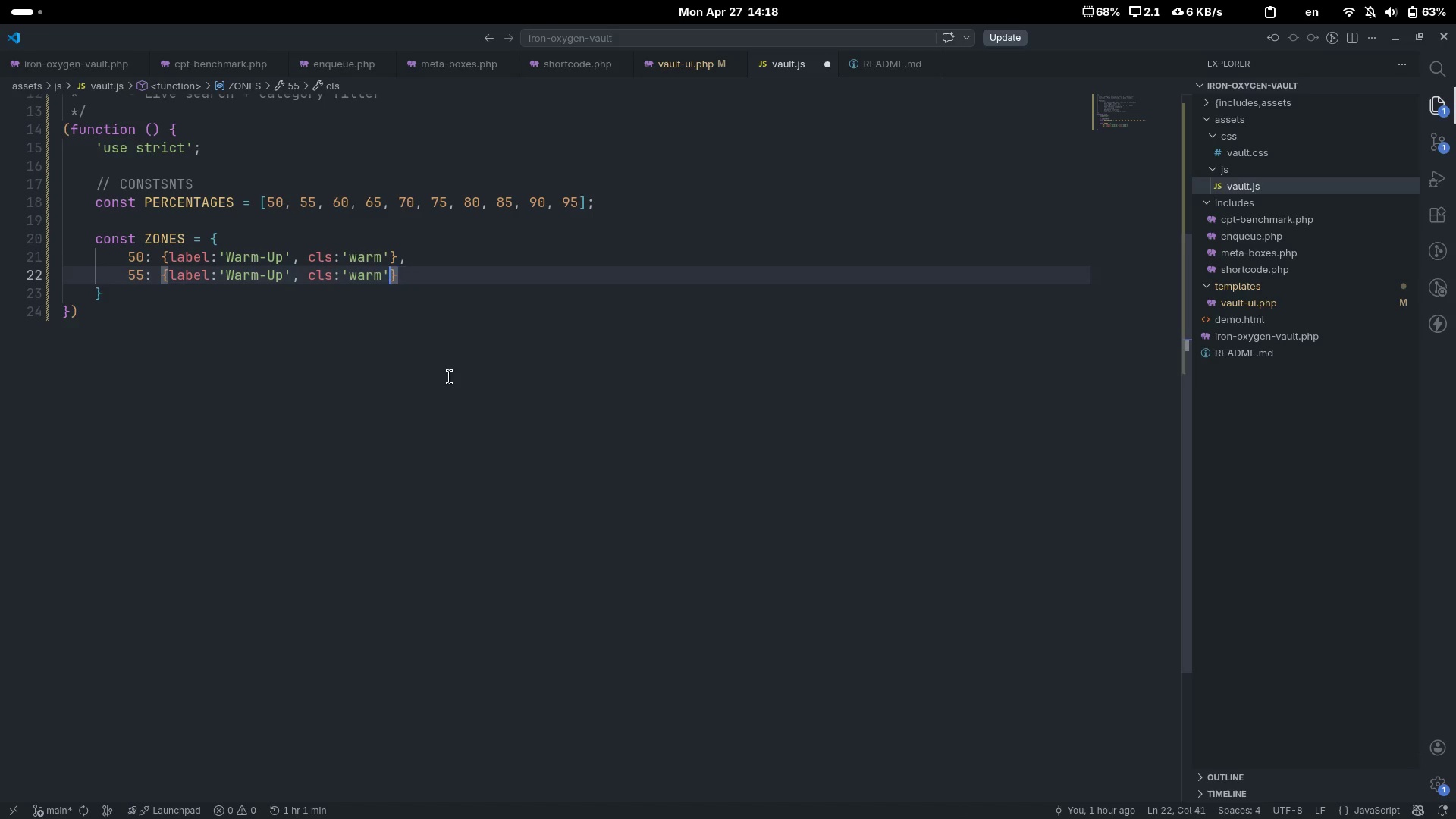 
key(ArrowRight)
 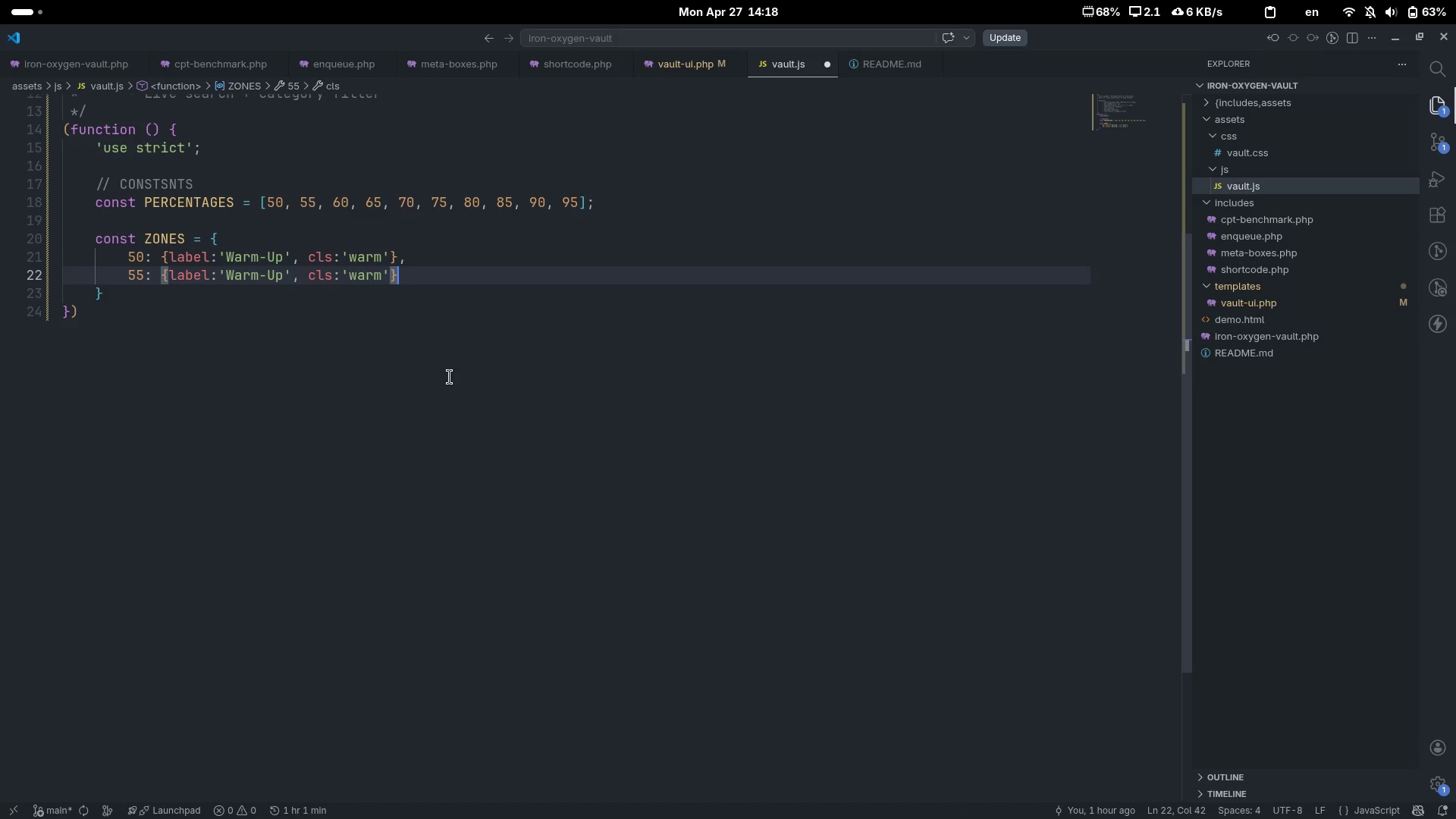 
key(Comma)
 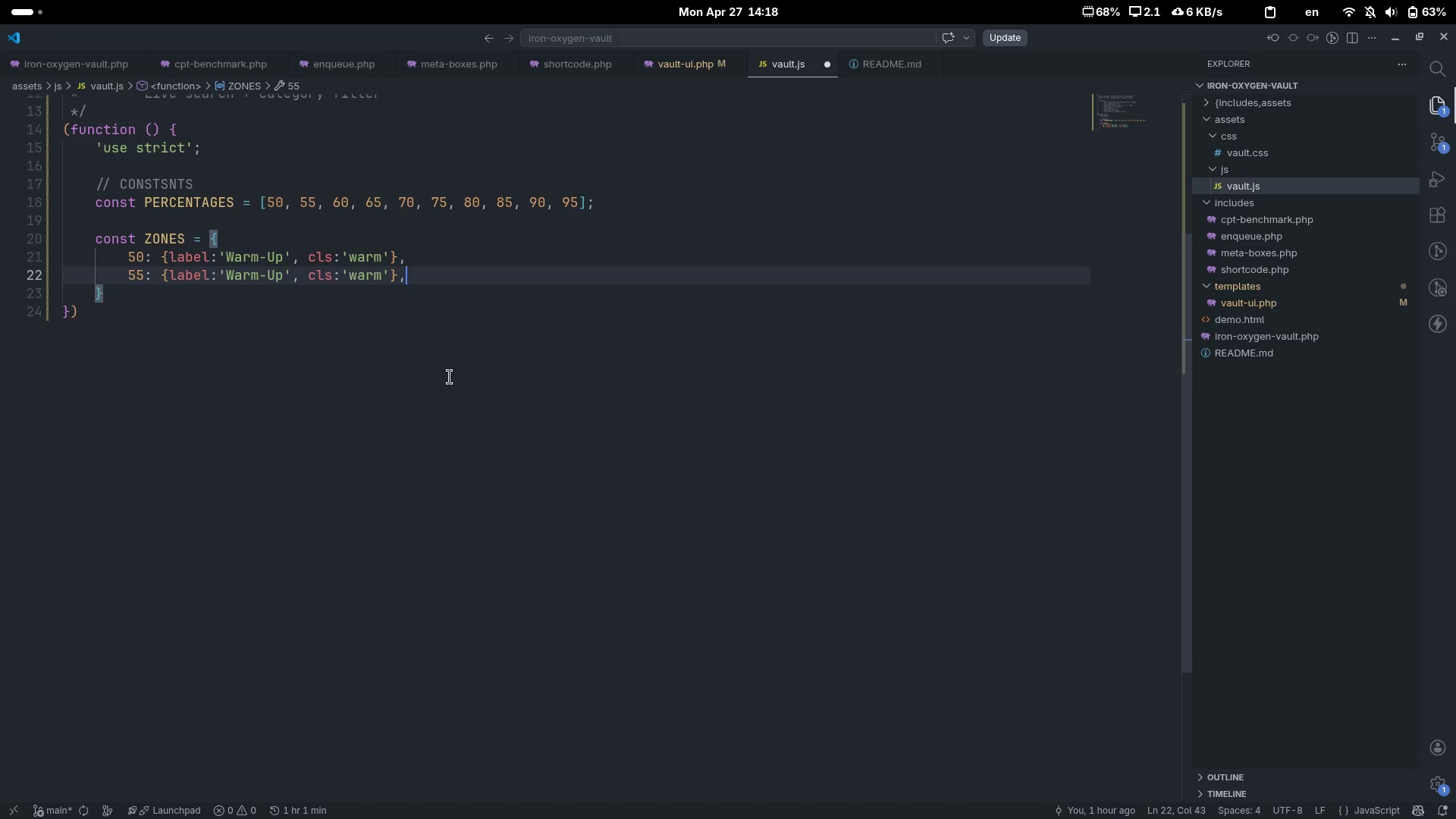 
key(Enter)
 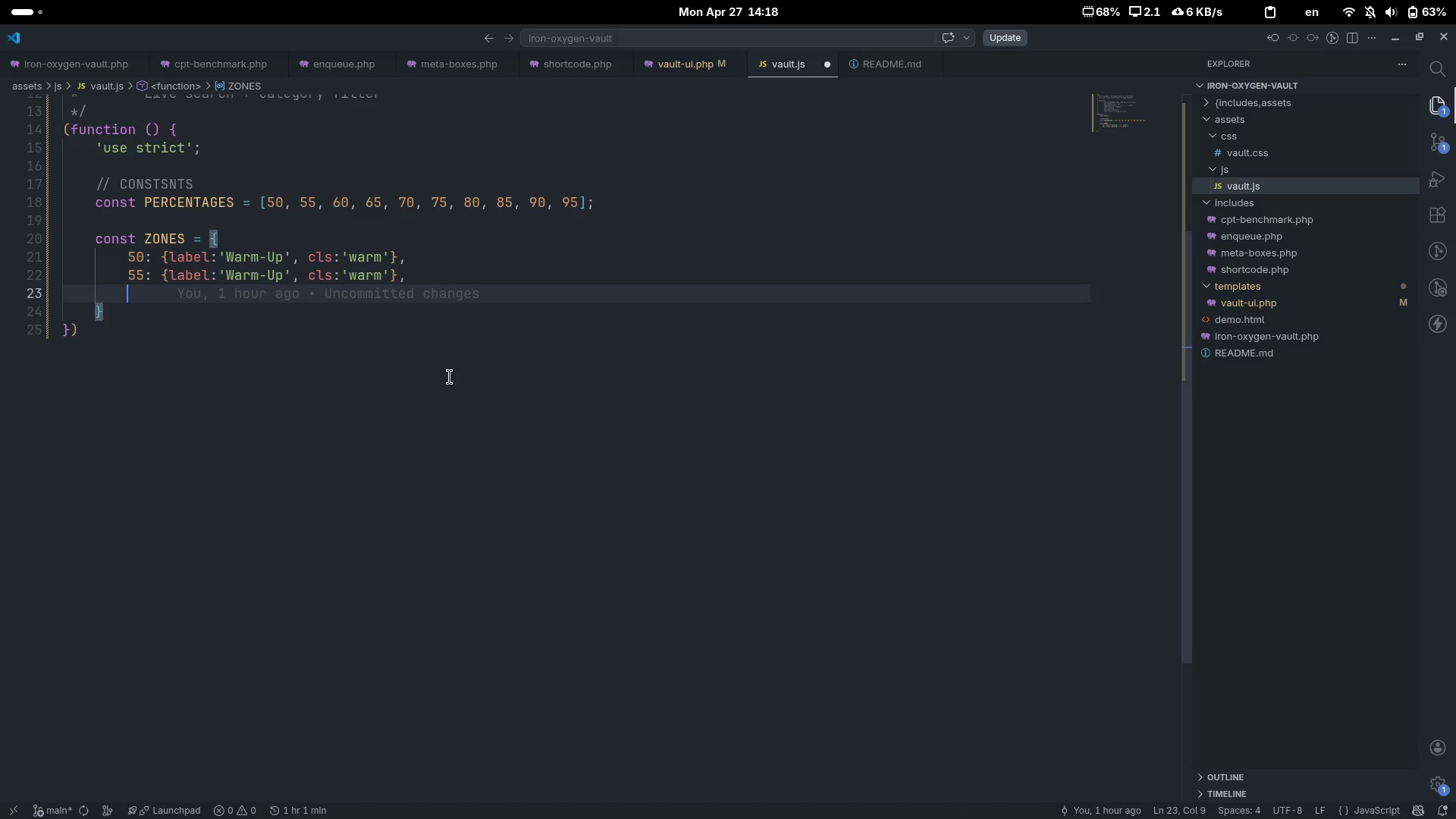 
type(60: {})
 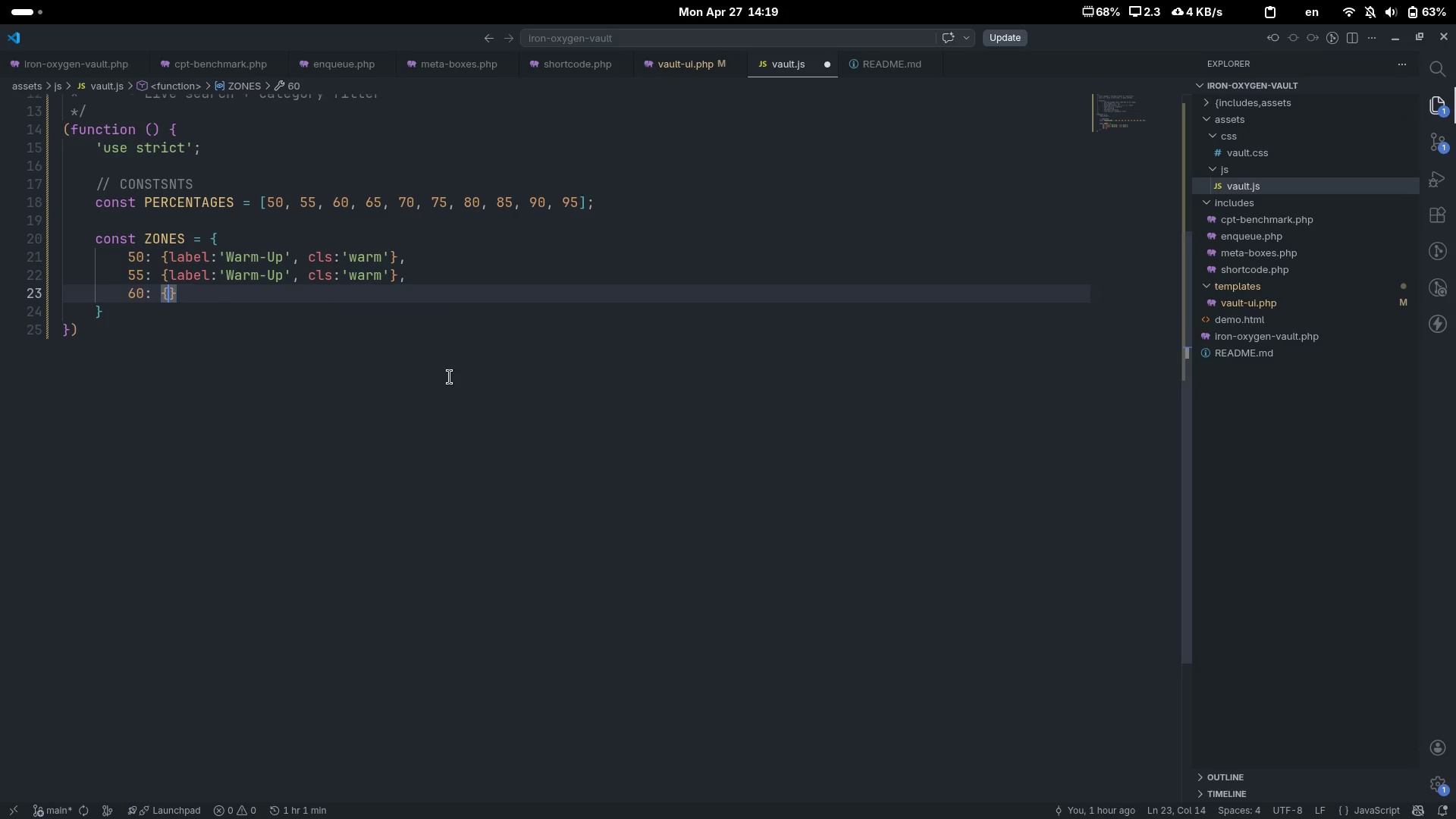 
 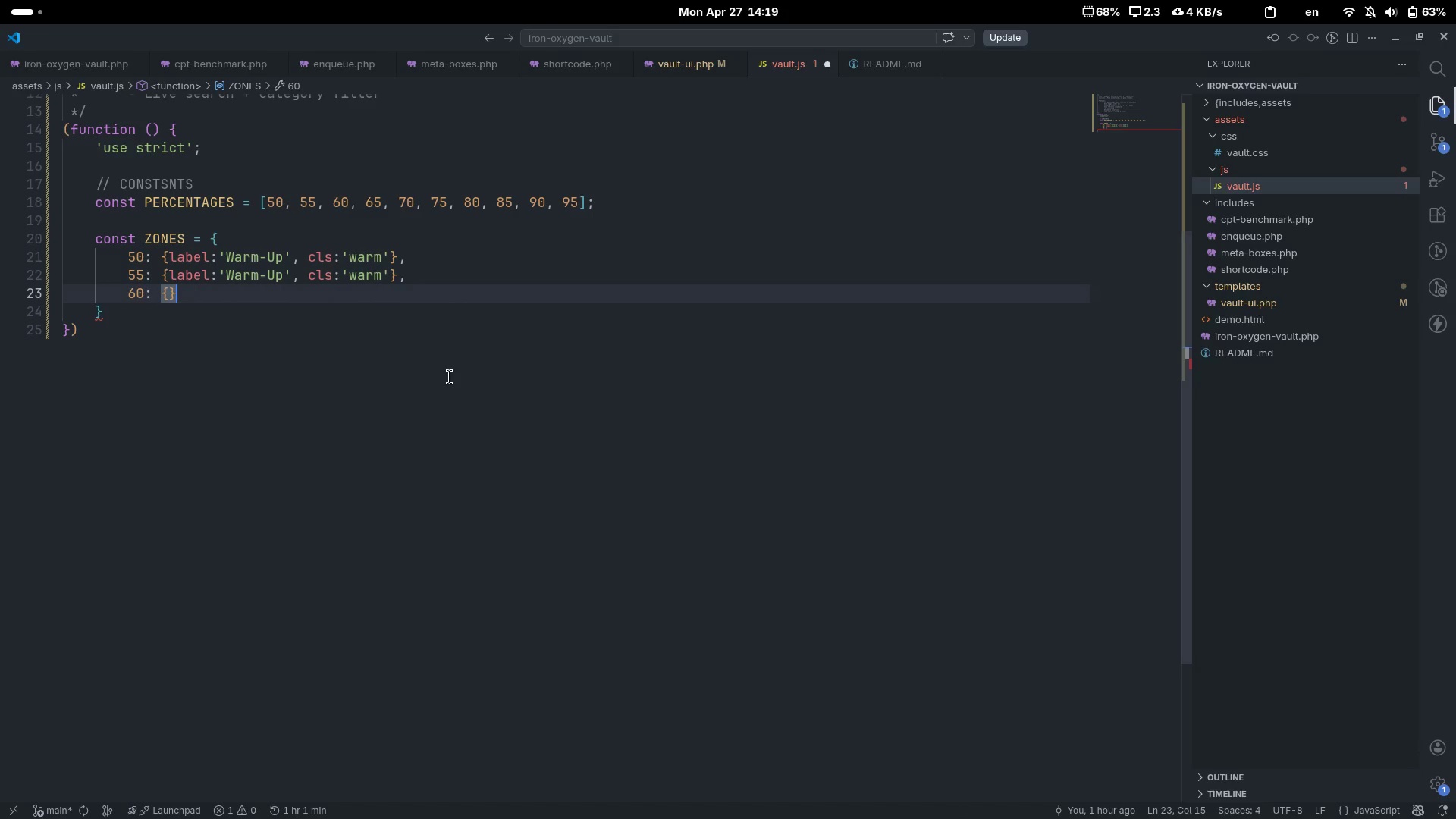 
key(ArrowLeft)
 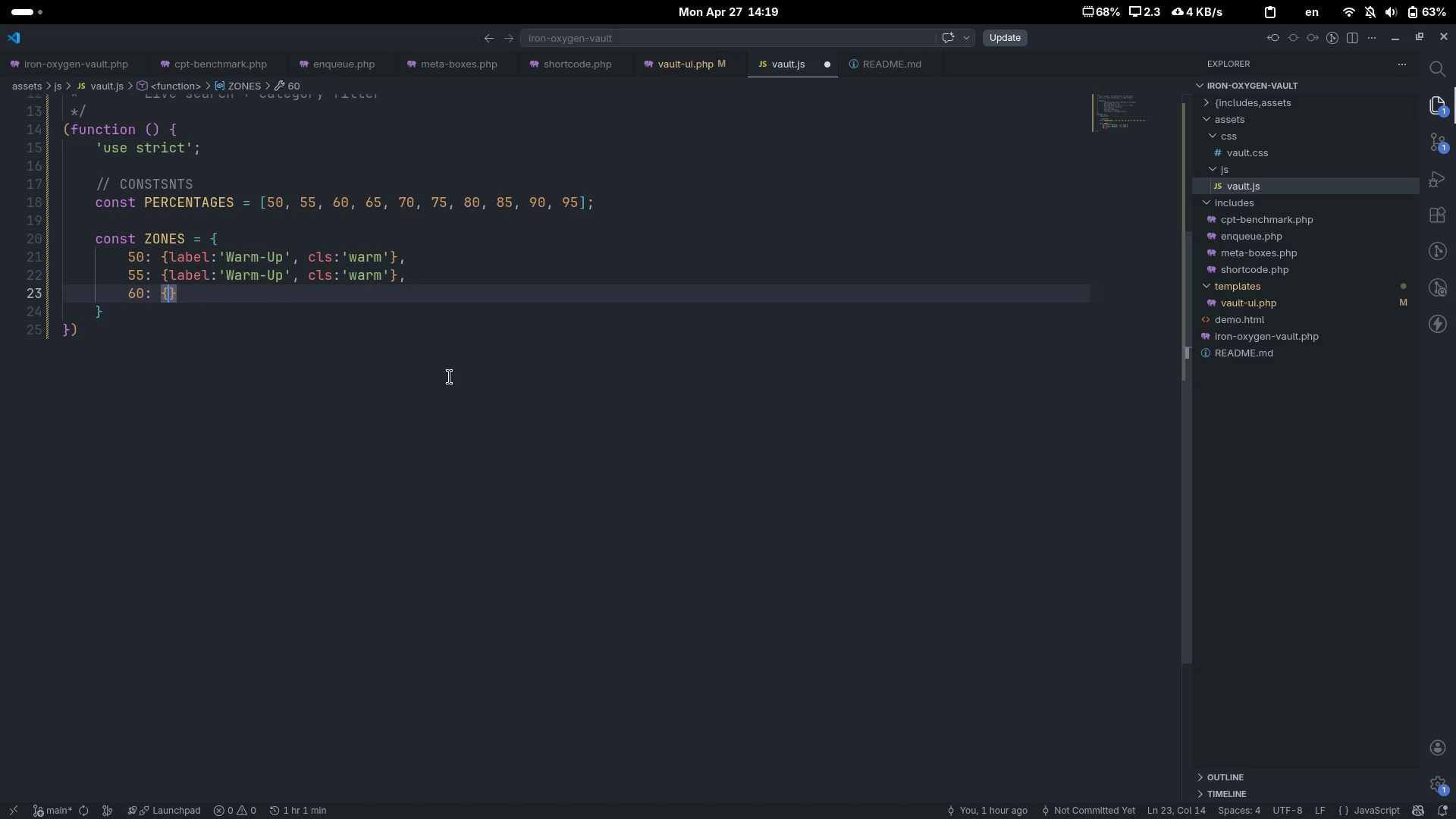 
type(label: )
key(Backspace)
type('Build)
 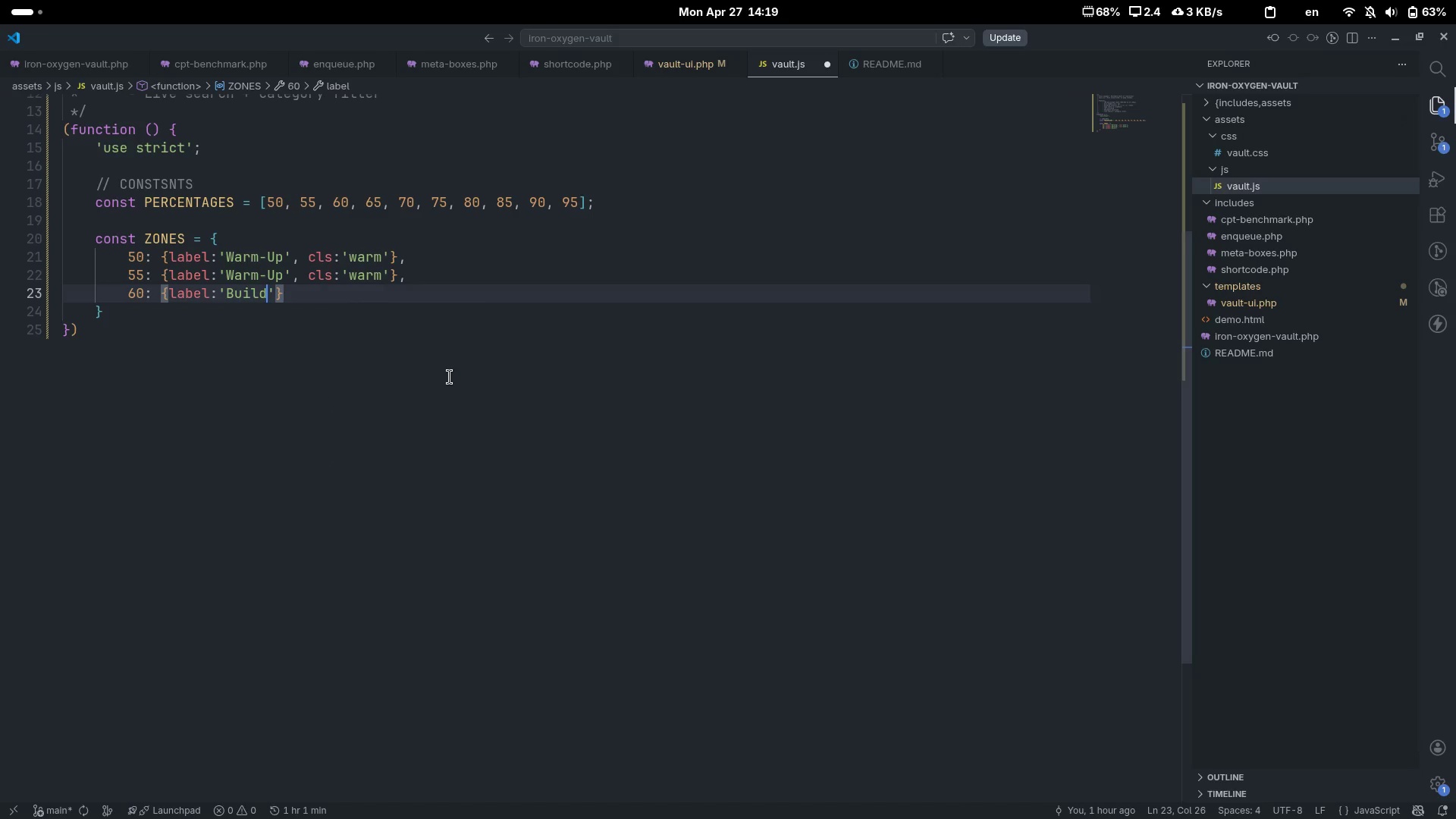 
key(ArrowRight)
 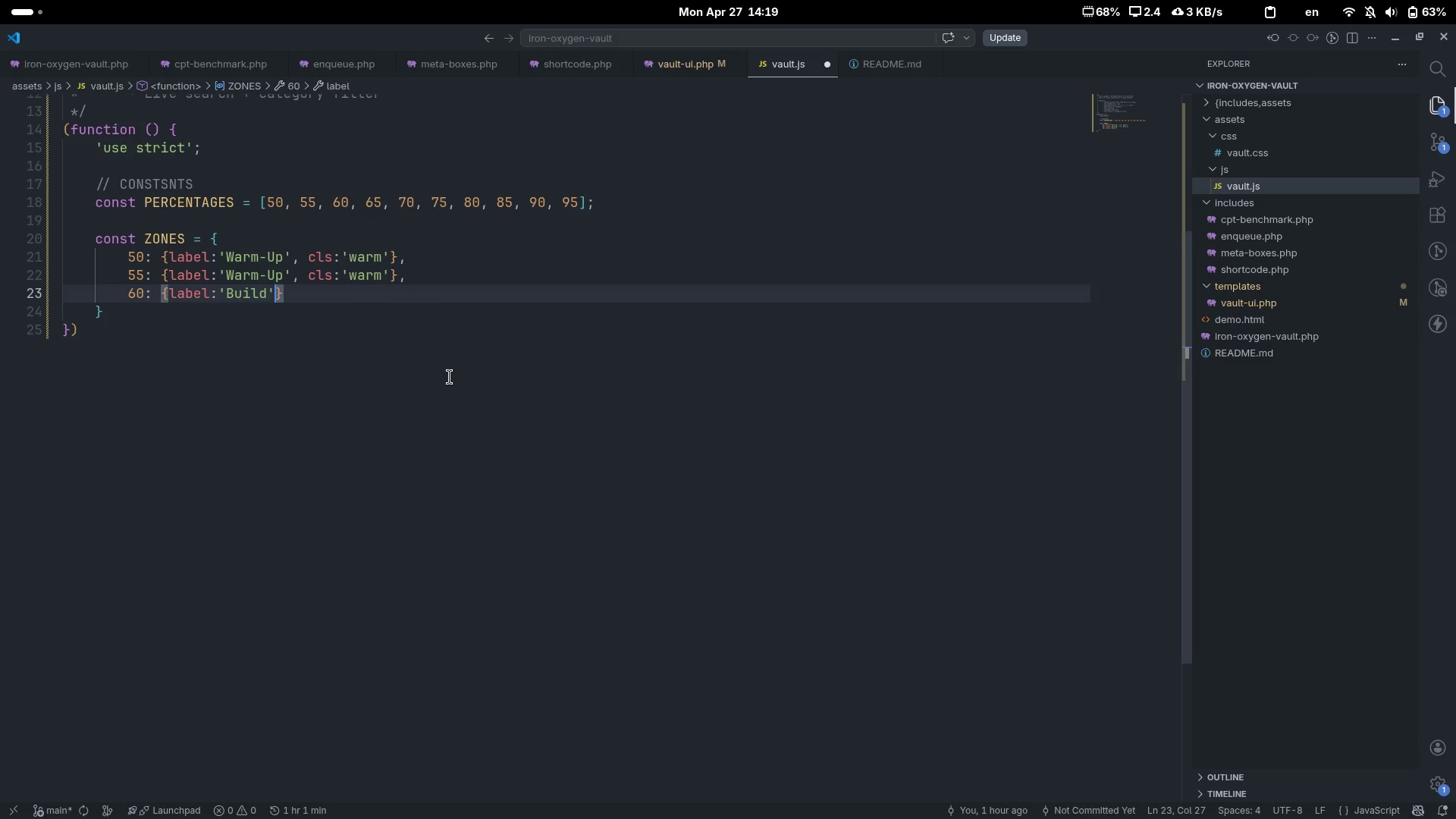 
type(, ')
key(Backspace)
type(cls:"")
 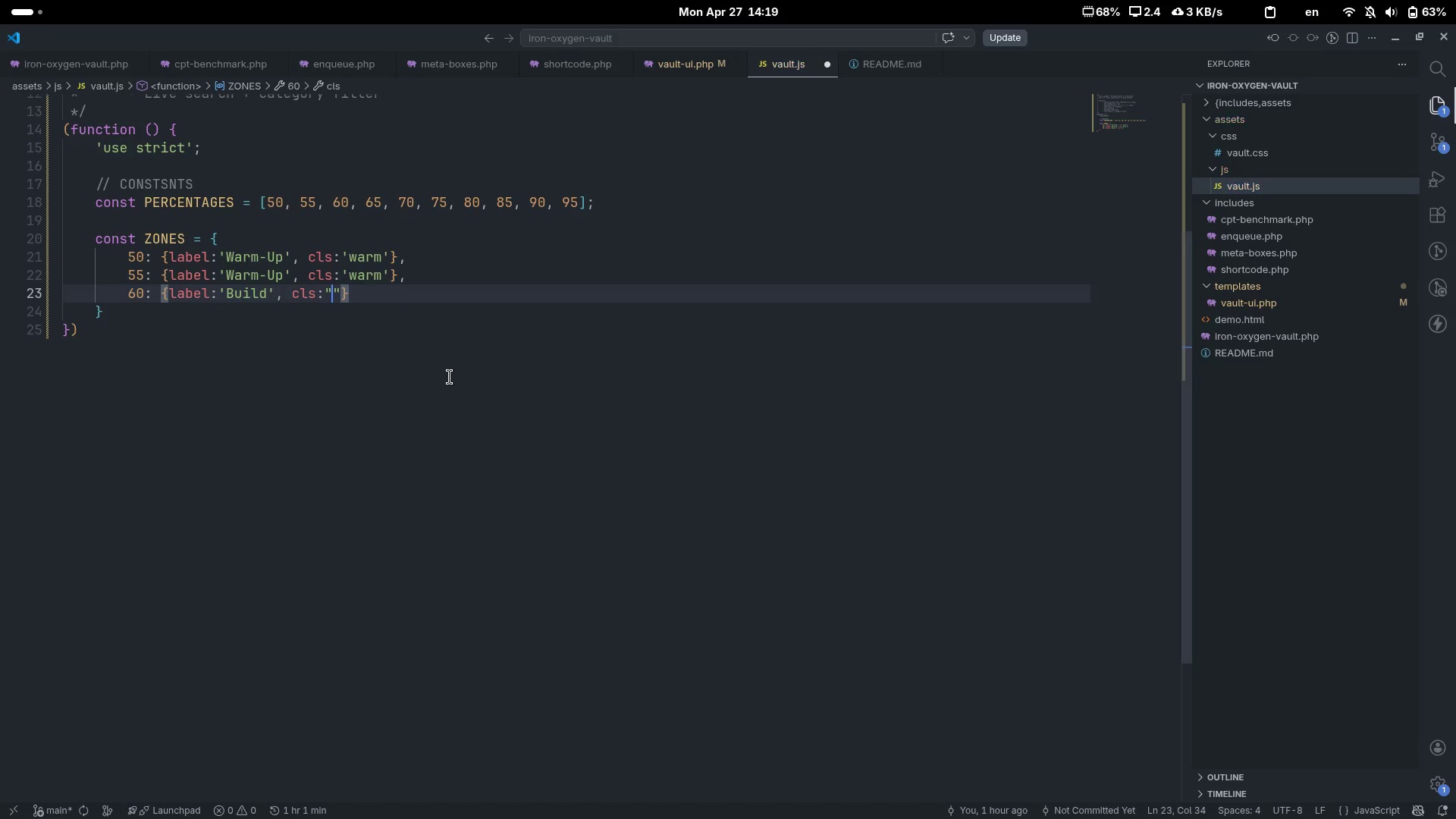 
 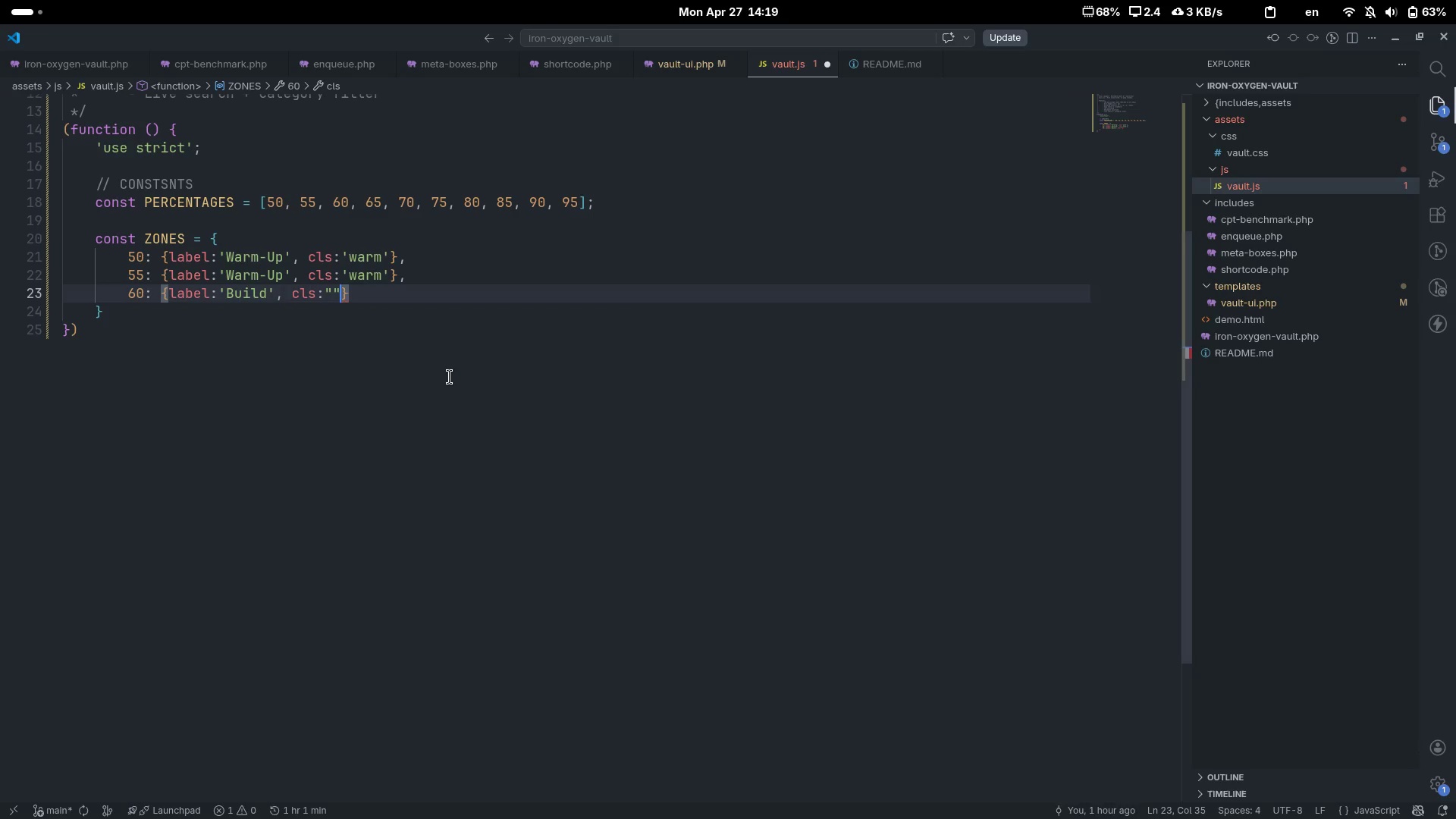 
key(ArrowLeft)
 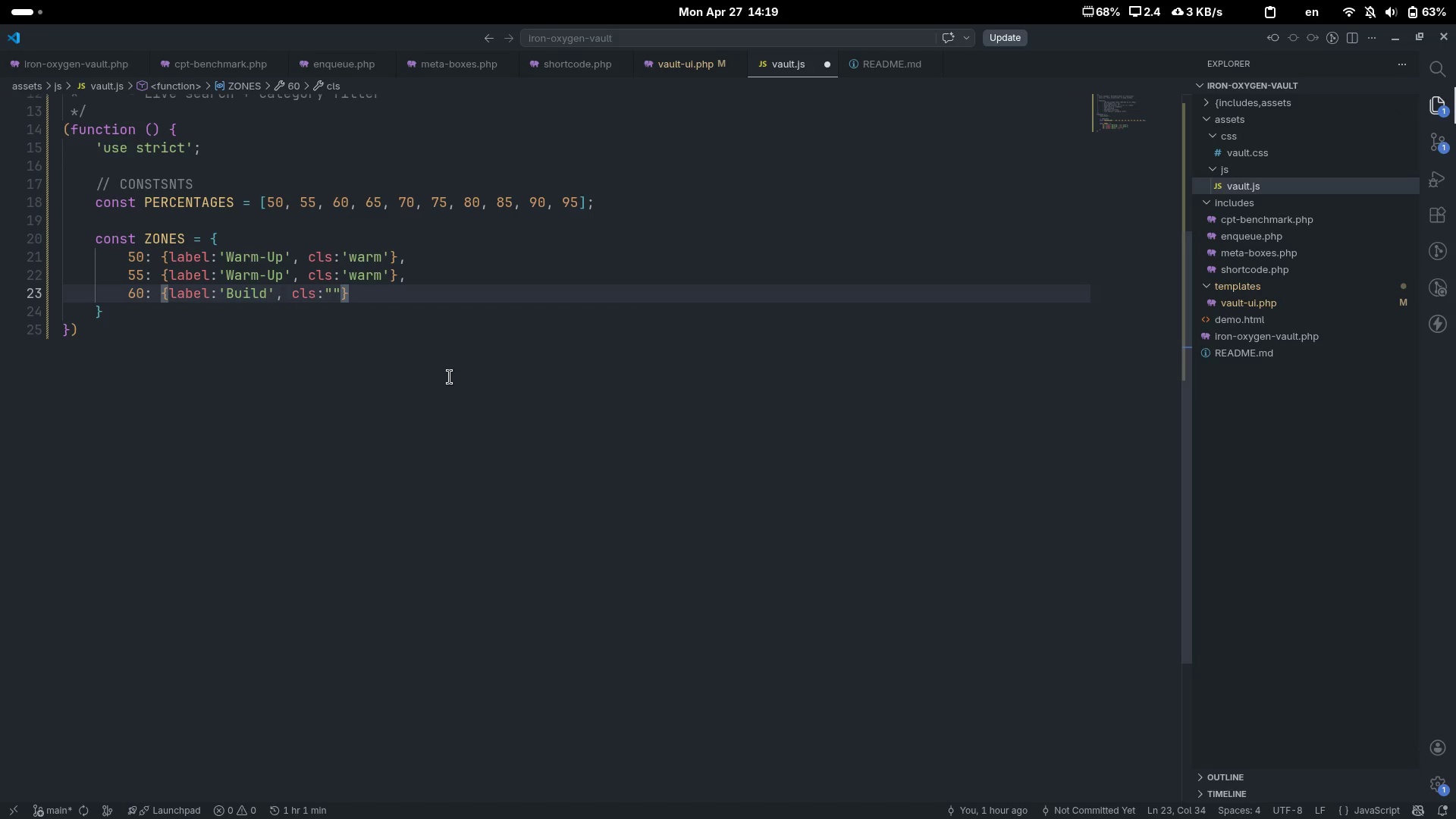 
key(ArrowRight)
 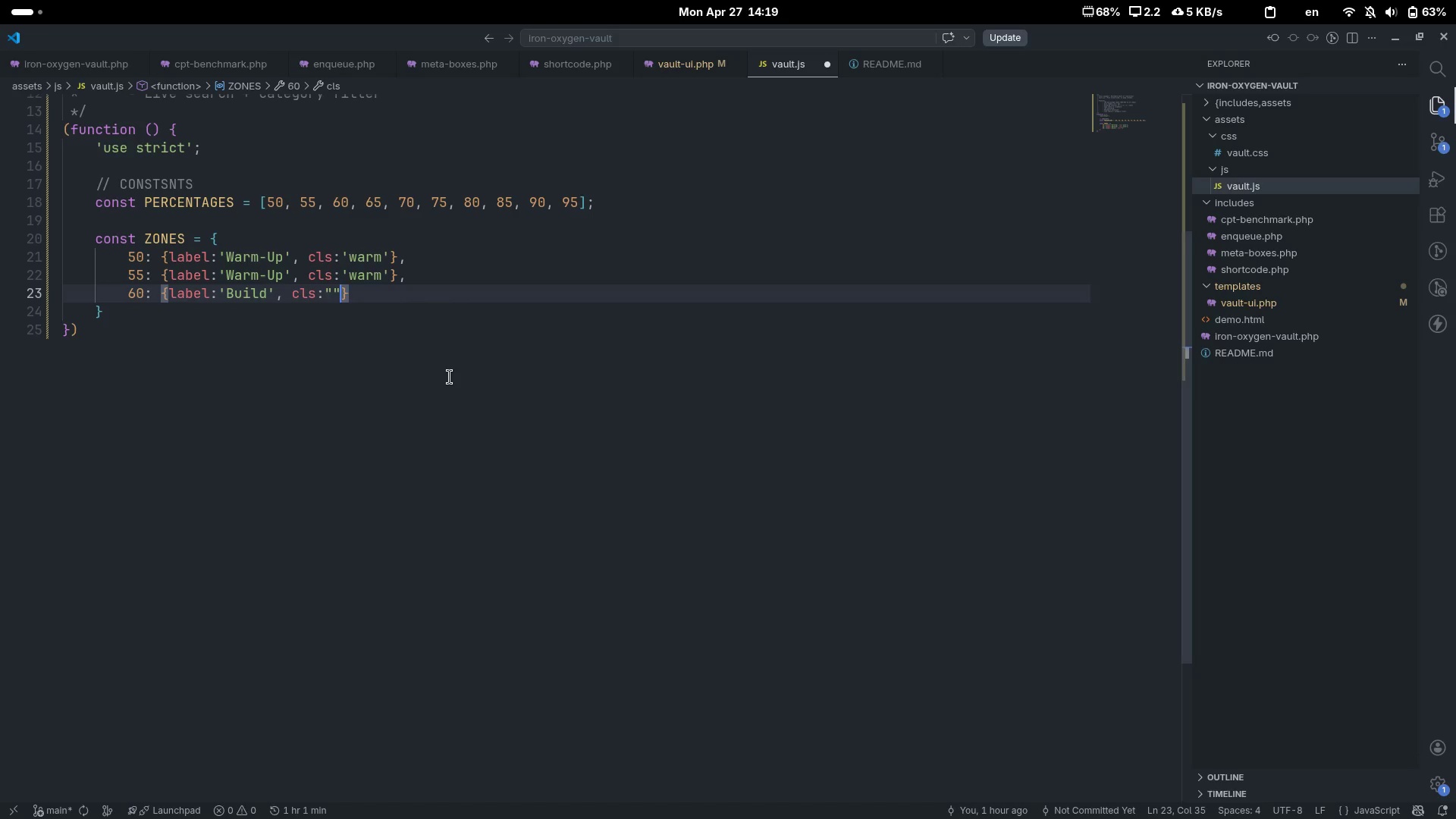 
key(Backspace)
key(Backspace)
type('build)
 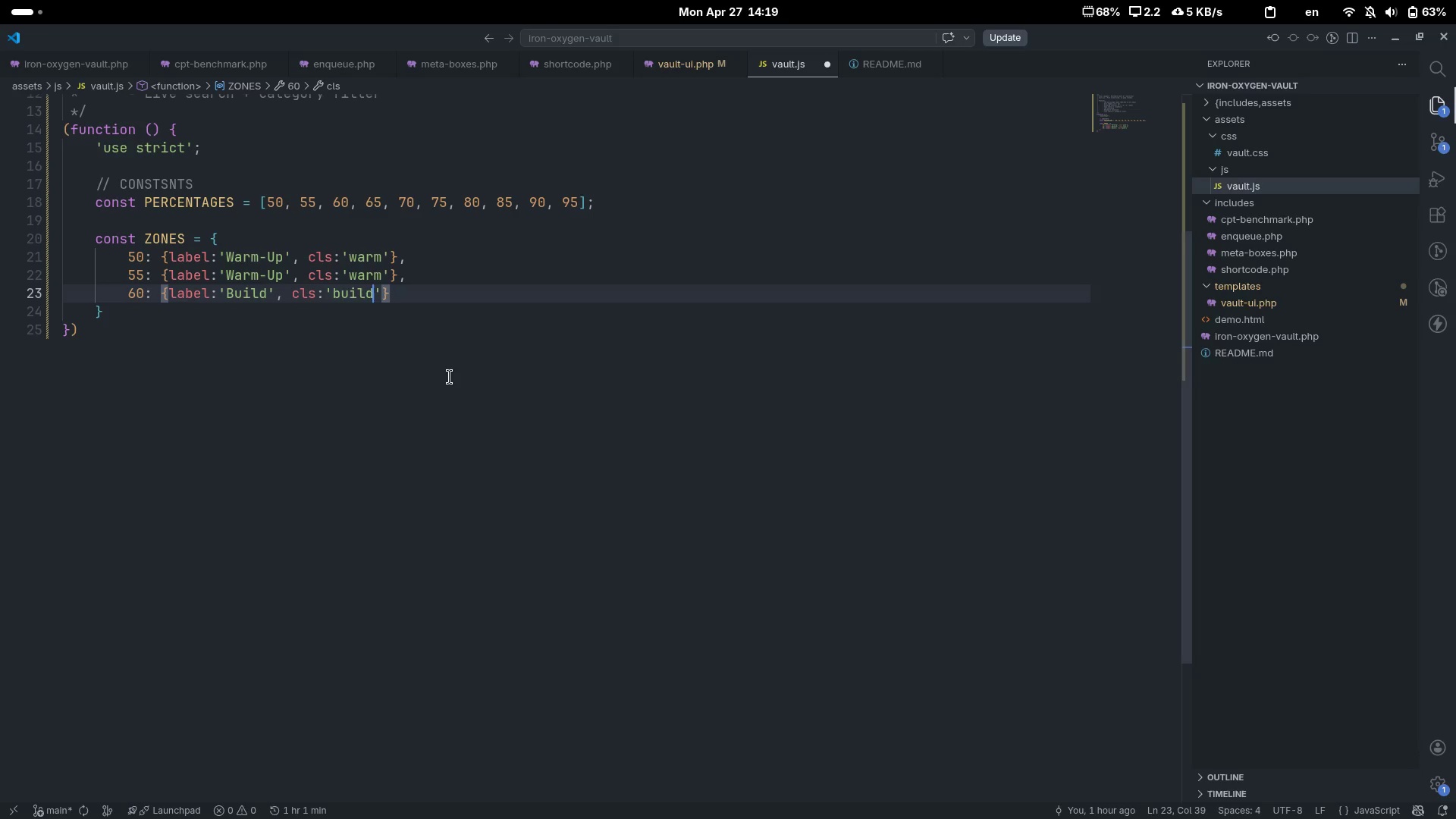 
key(ArrowRight)
 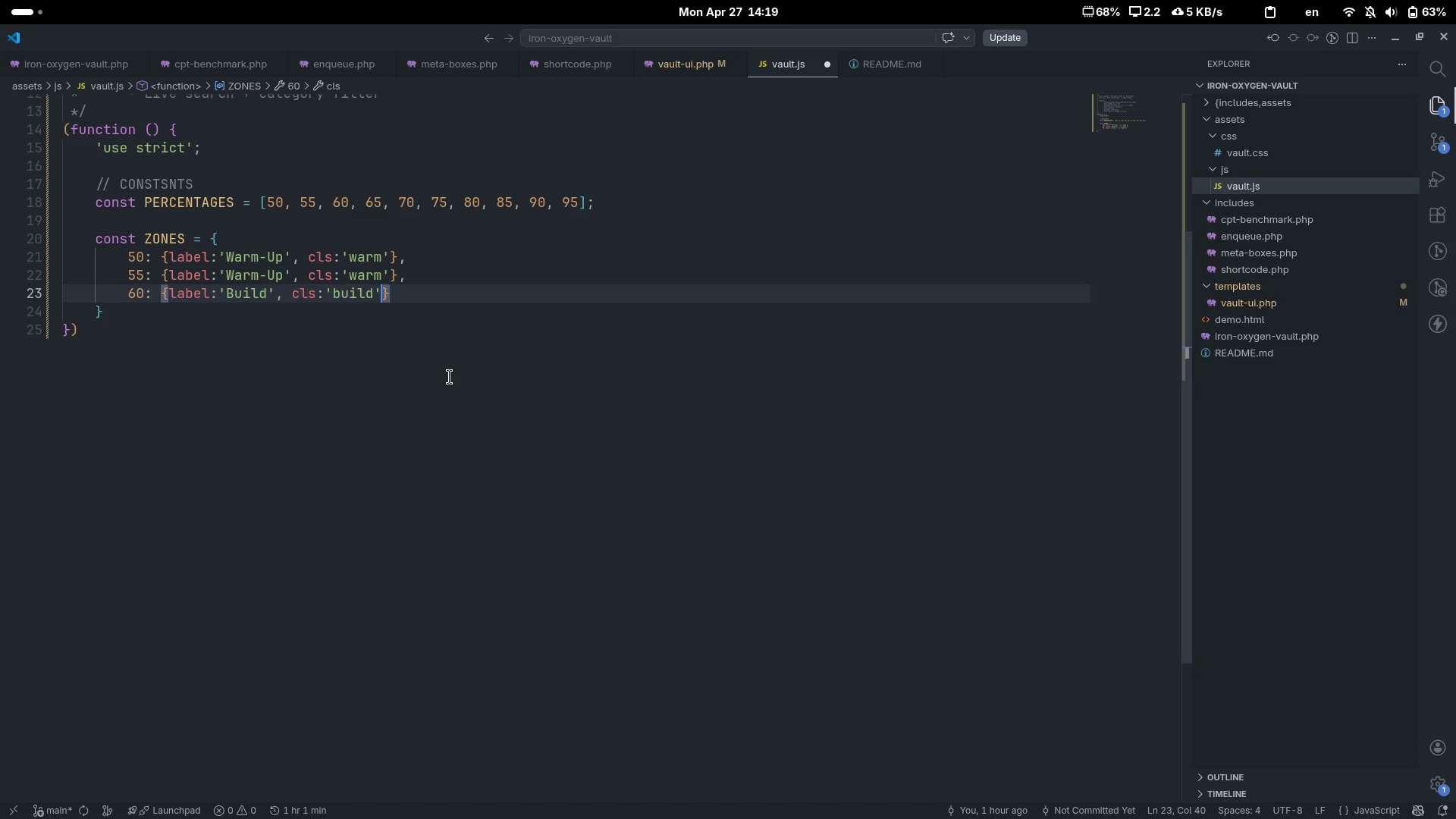 
key(ArrowRight)
 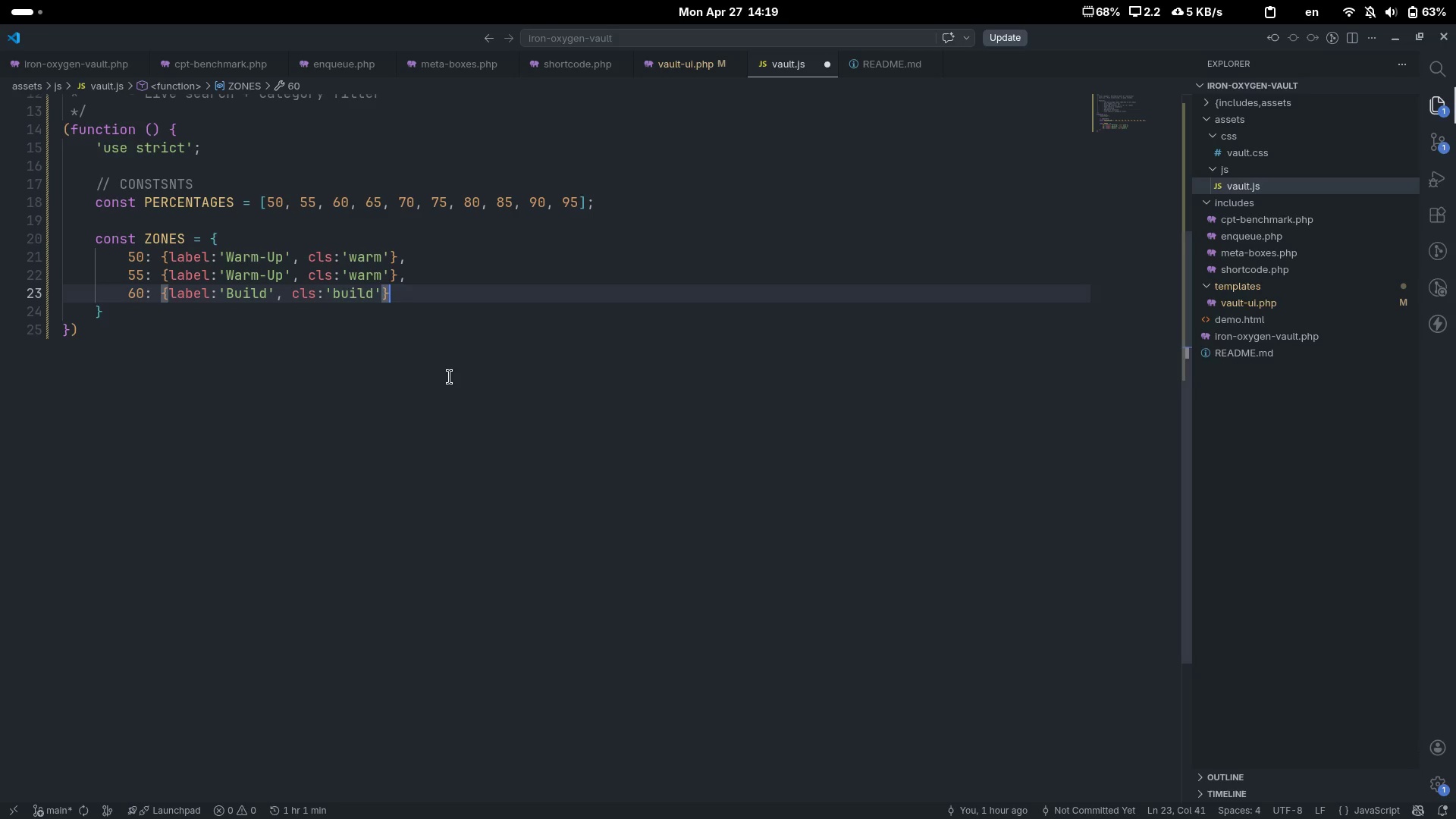 
key(Comma)
 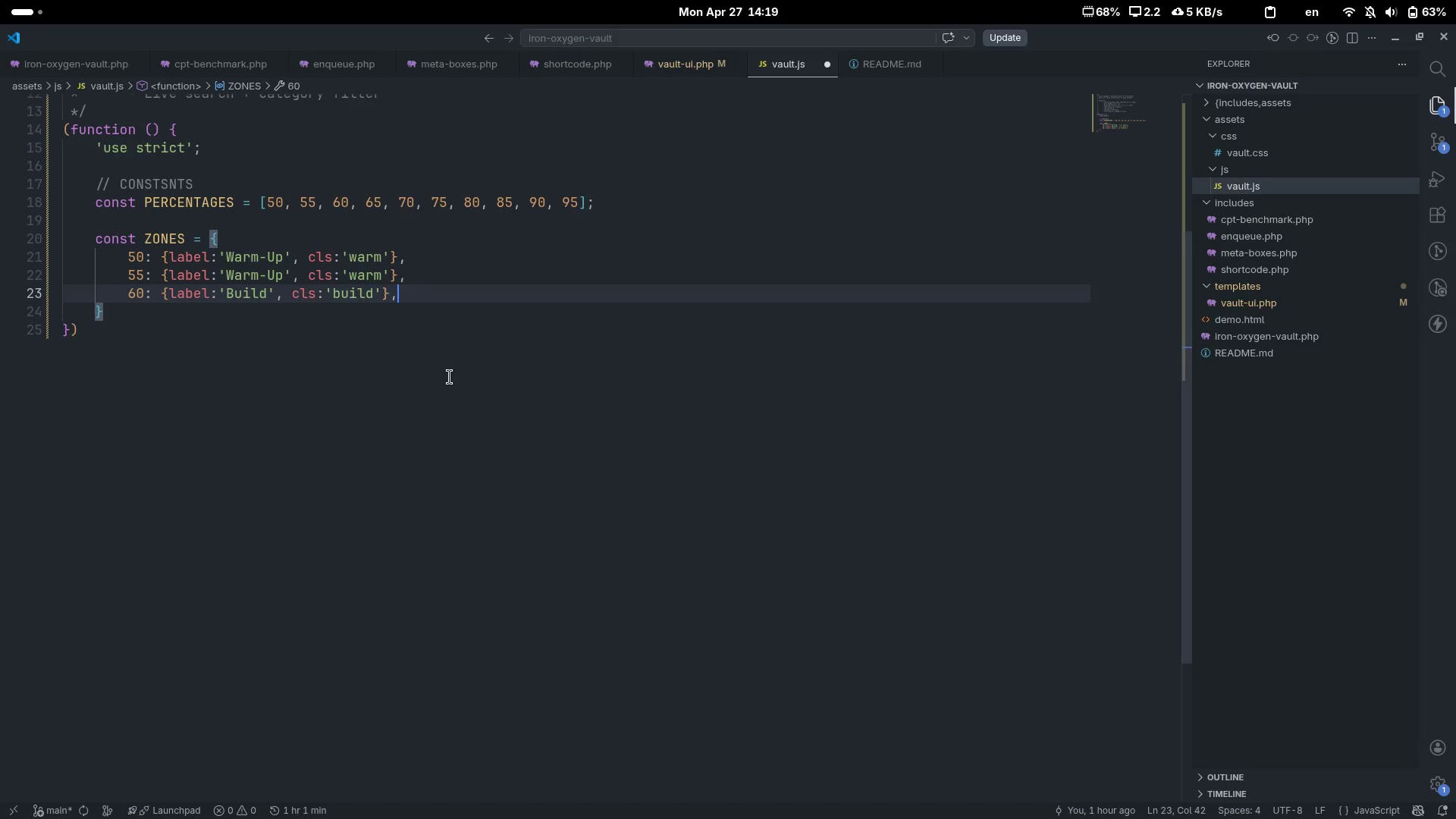 
key(Enter)
 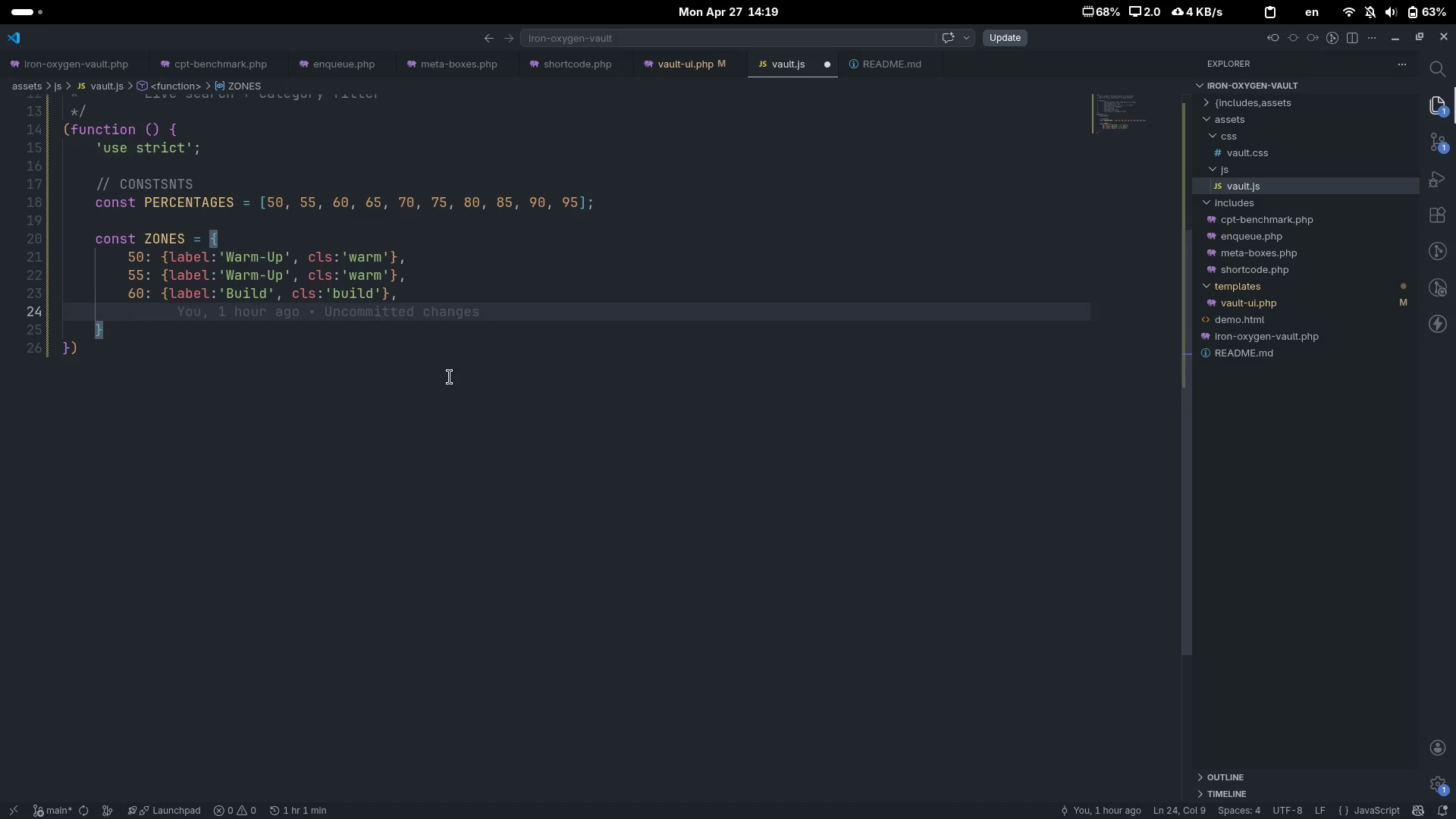 
type(65: {a)
key(Backspace)
type(albel)
key(Backspace)
type(l)
 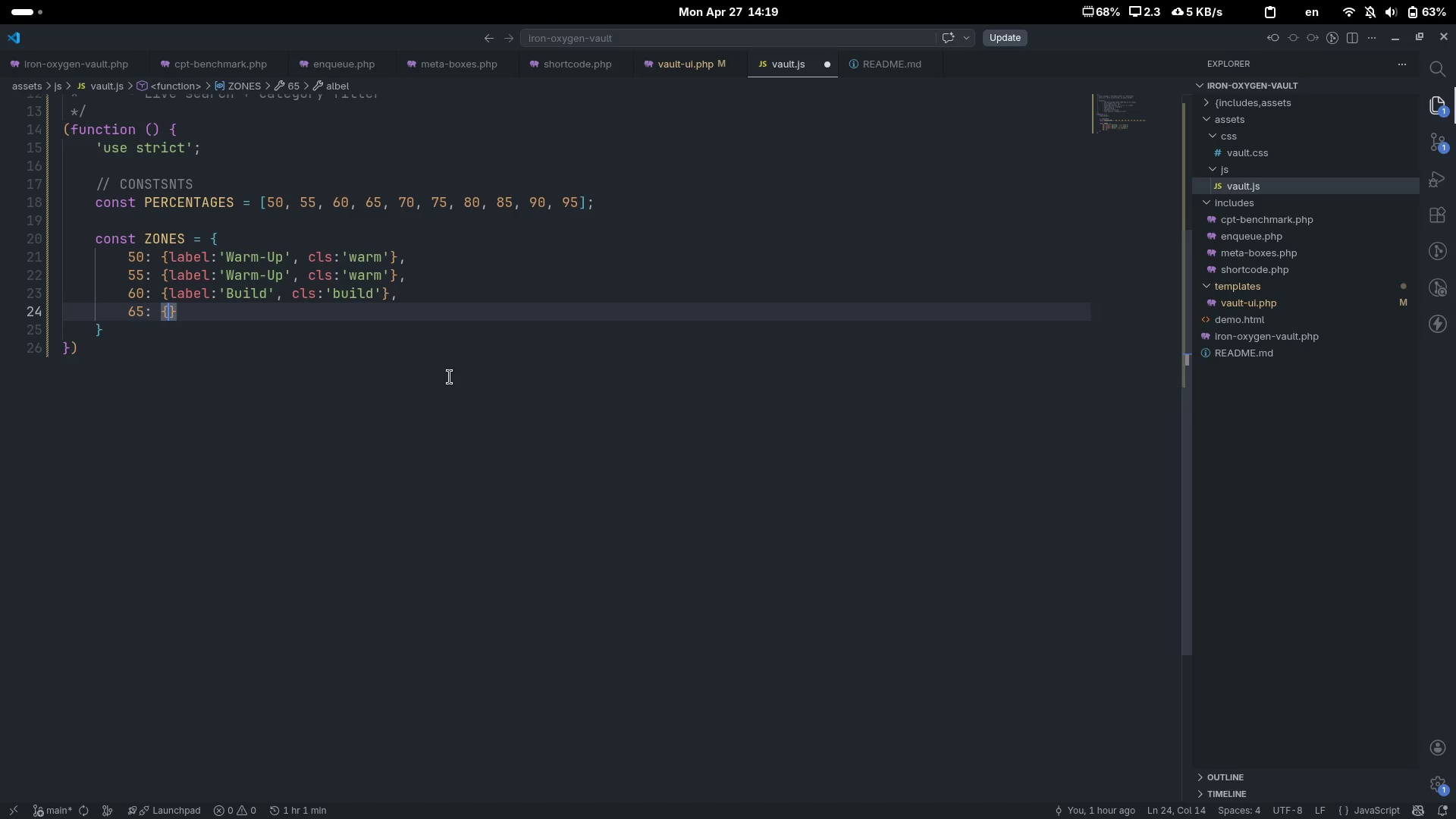 
 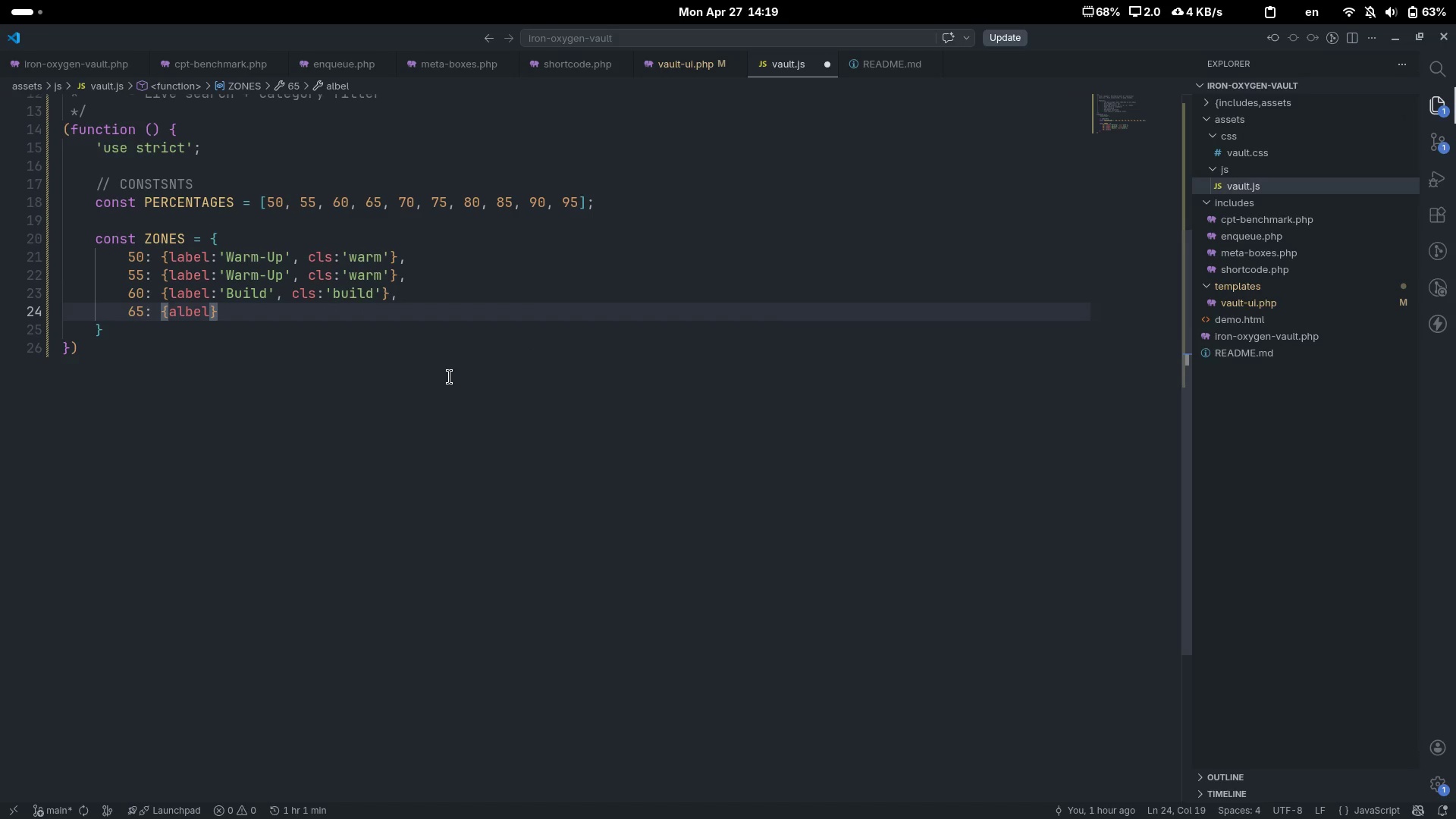 
key(Control+ControlLeft)
 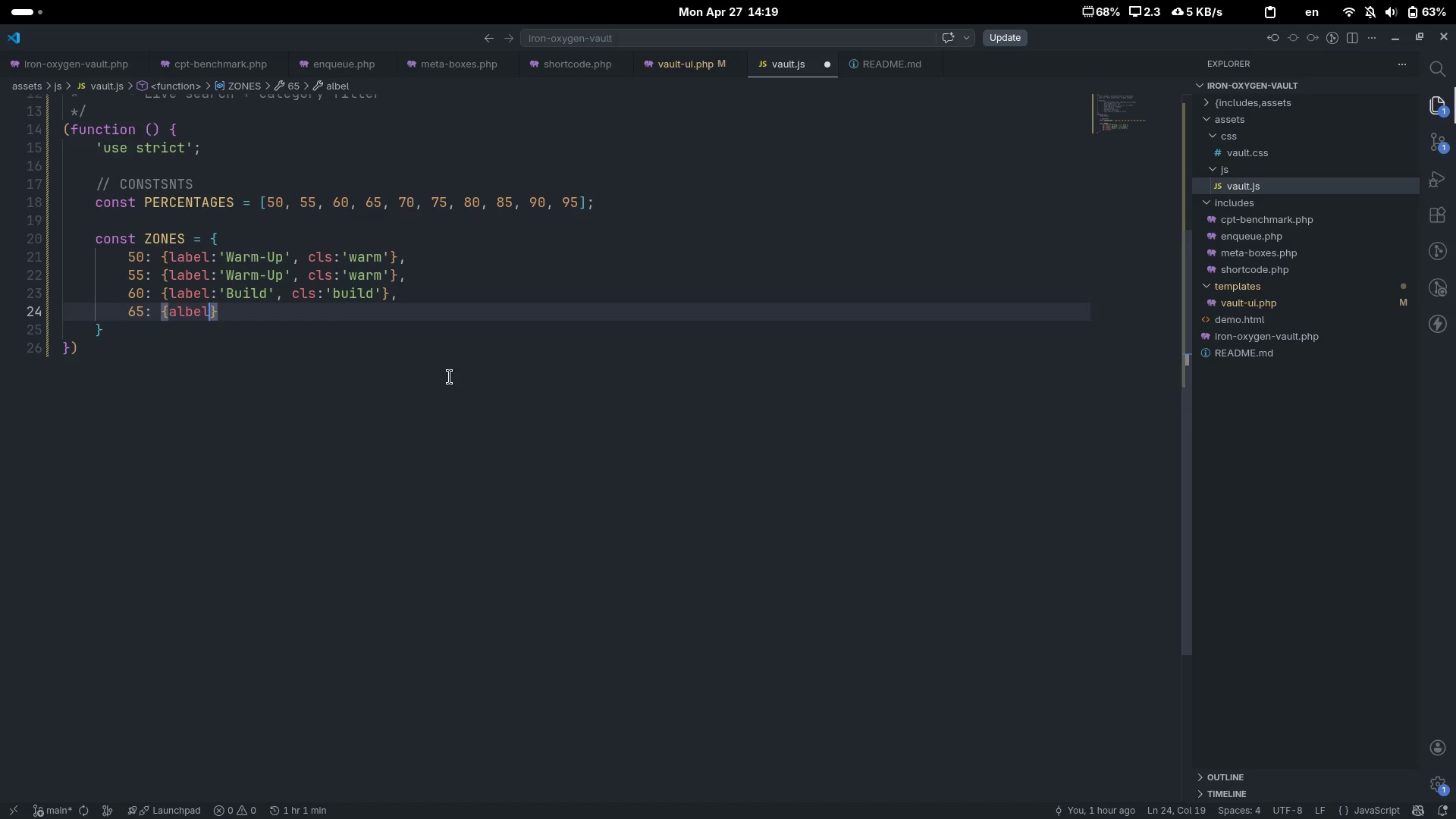 
key(Control+Backspace)
 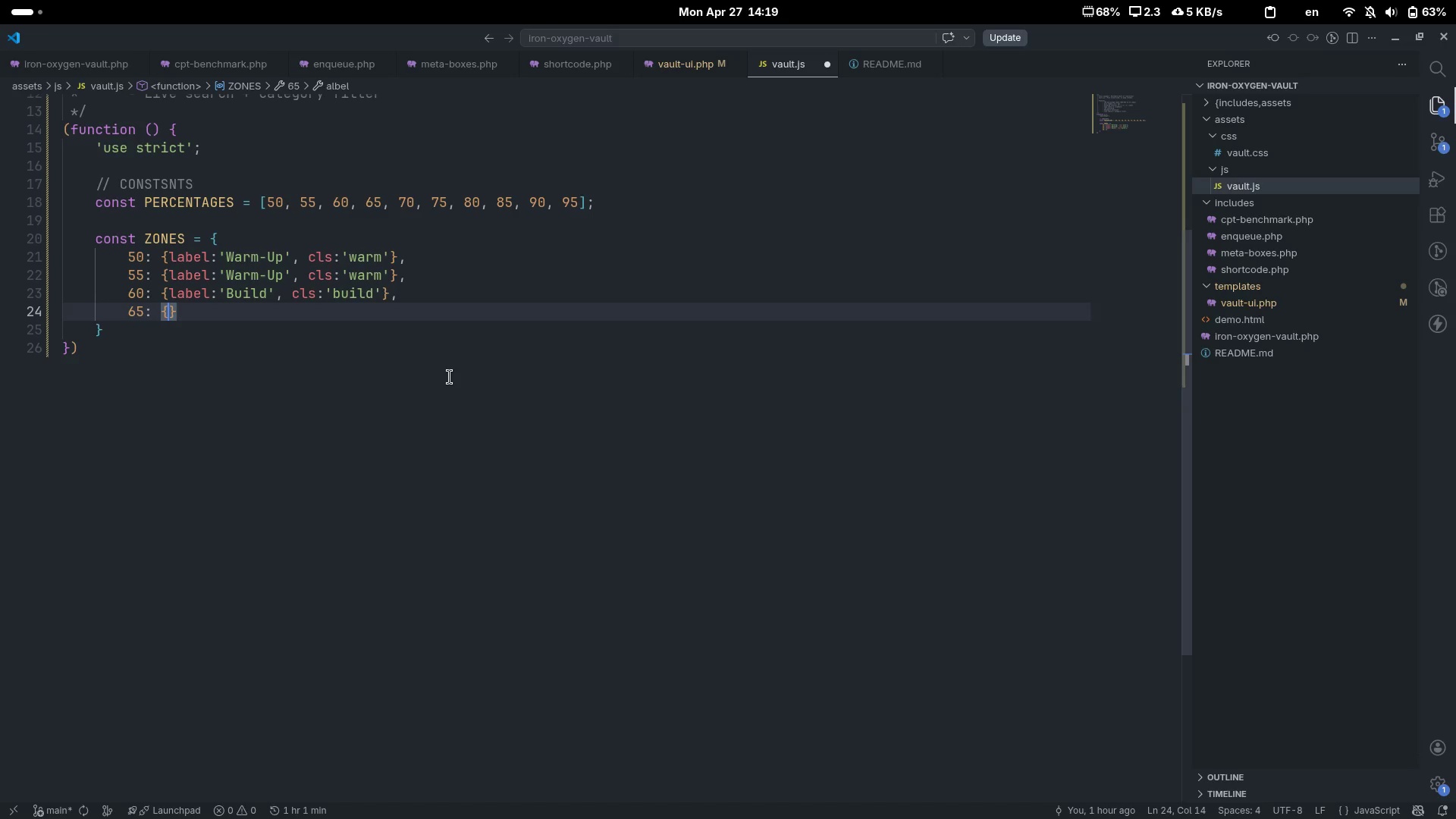 
type(label)
 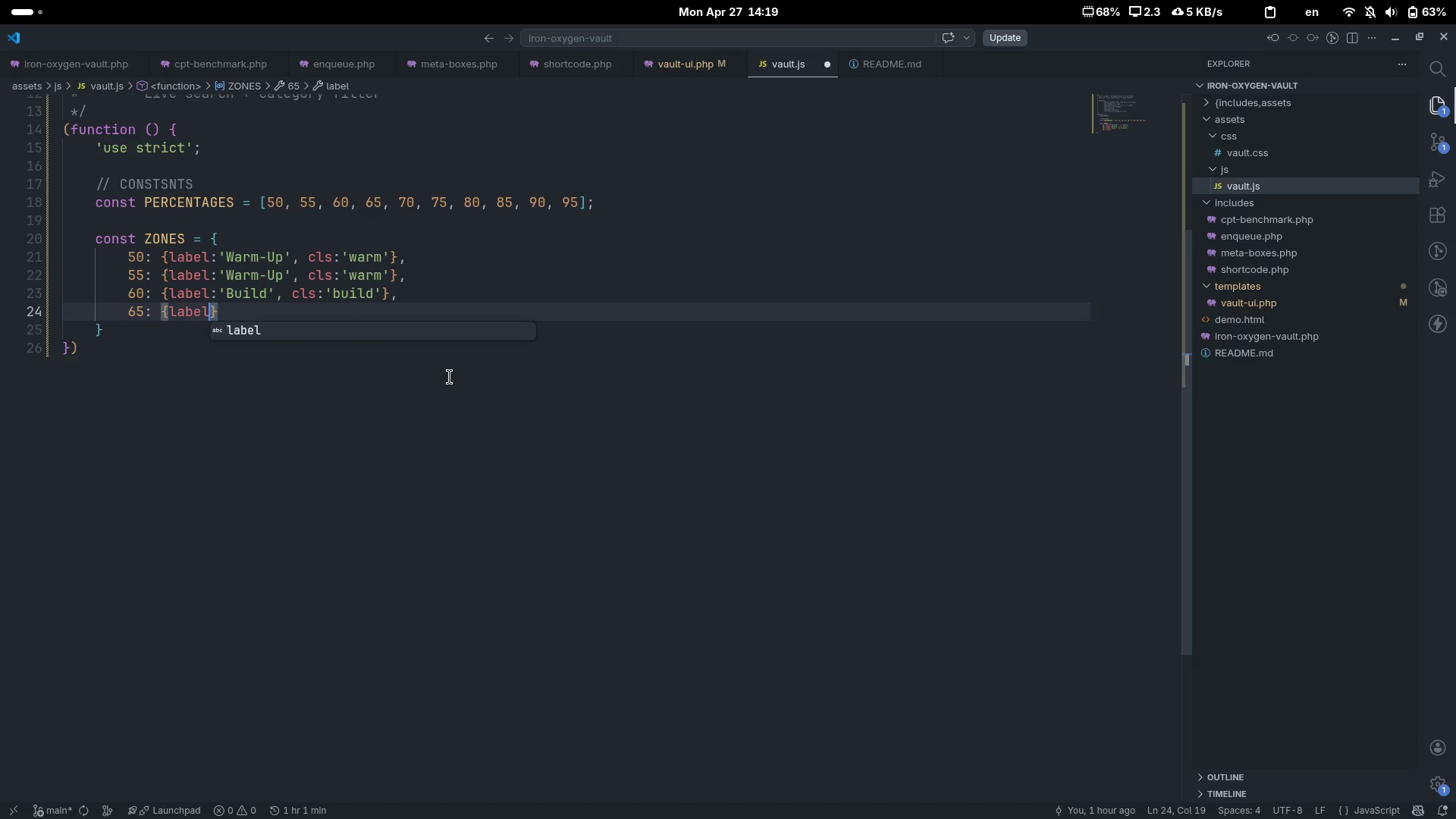 
key(ArrowRight)
 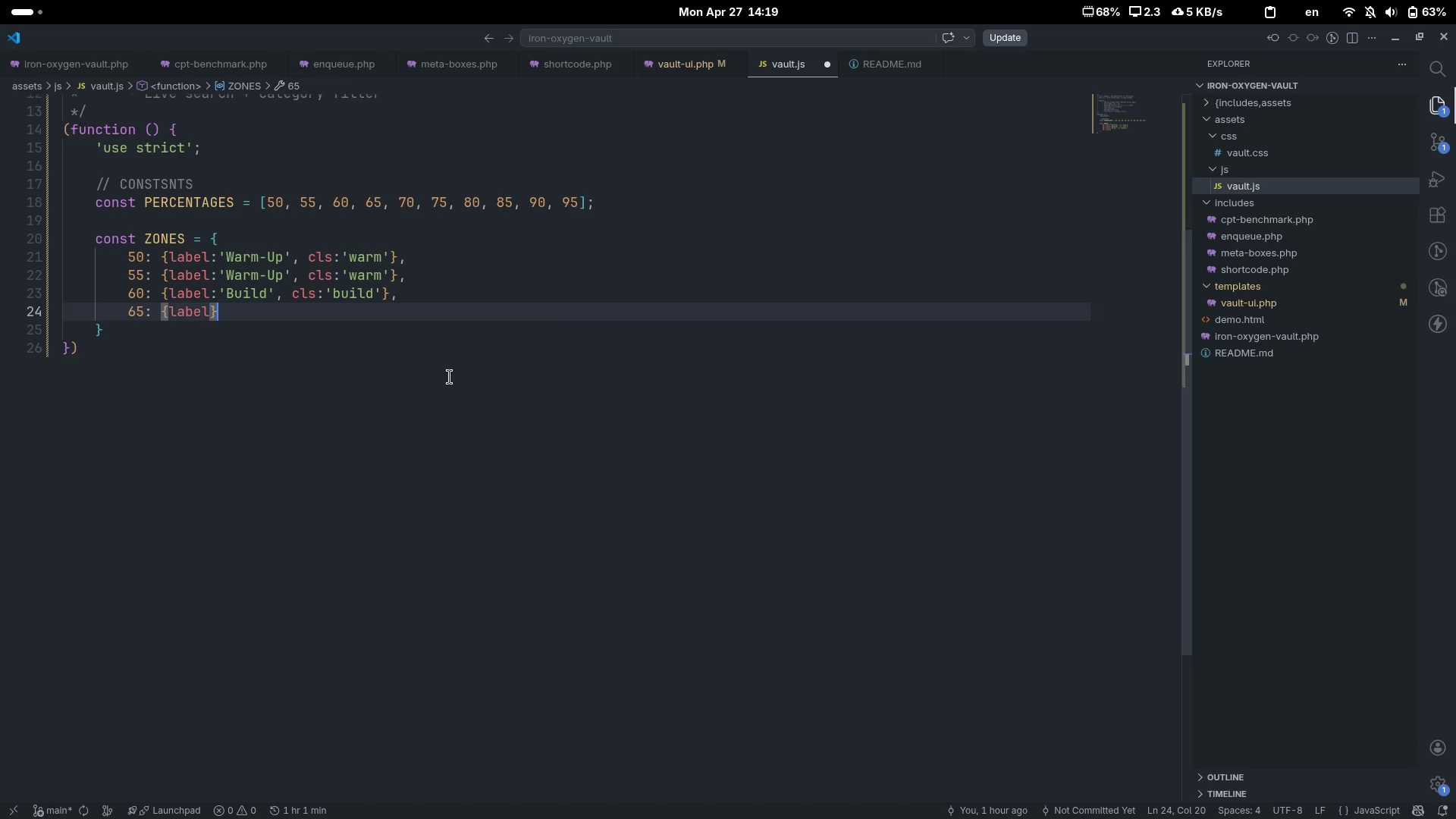 
key(ArrowLeft)
 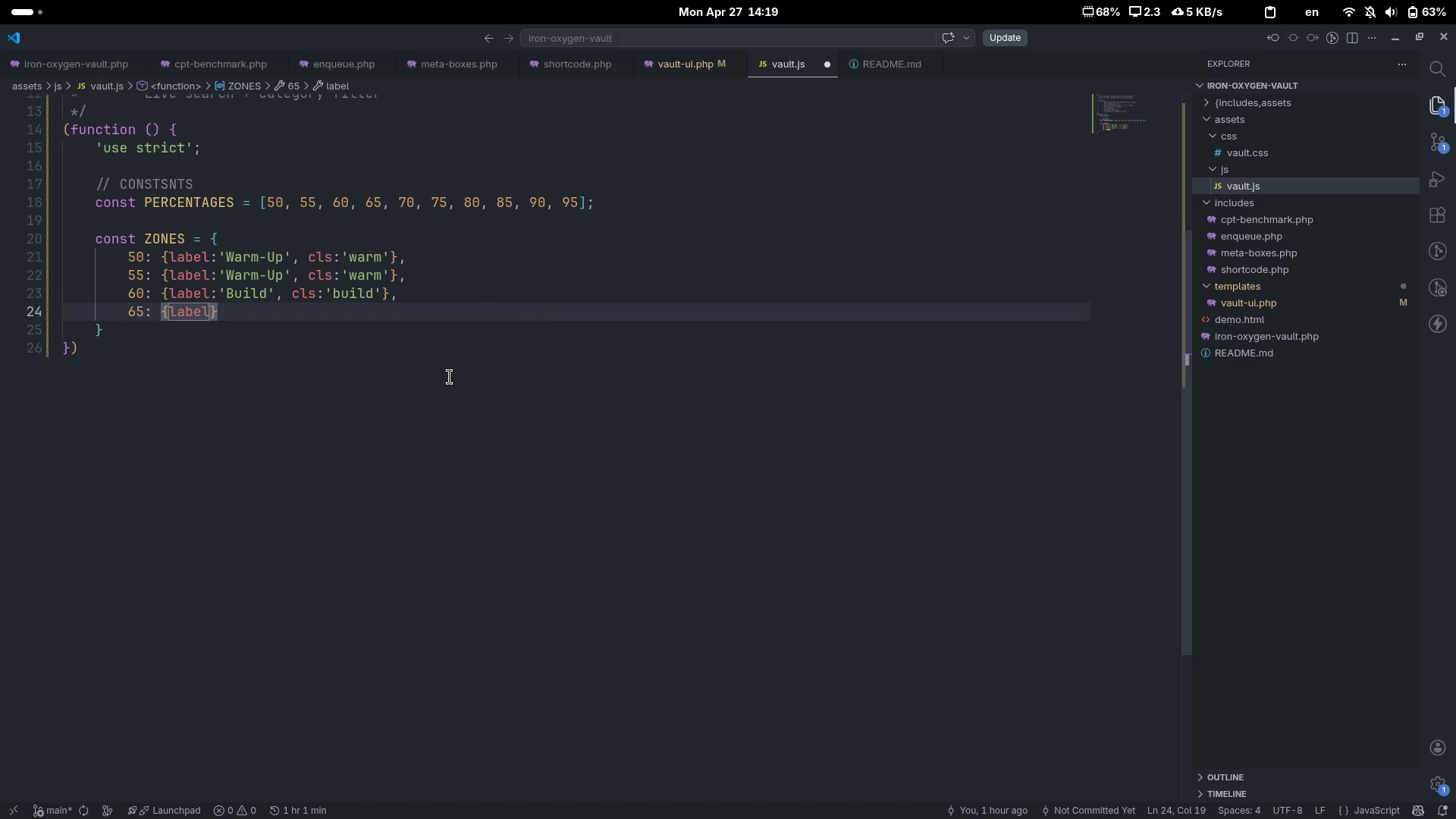 
type(:")
key(Backspace)
type('Work)
 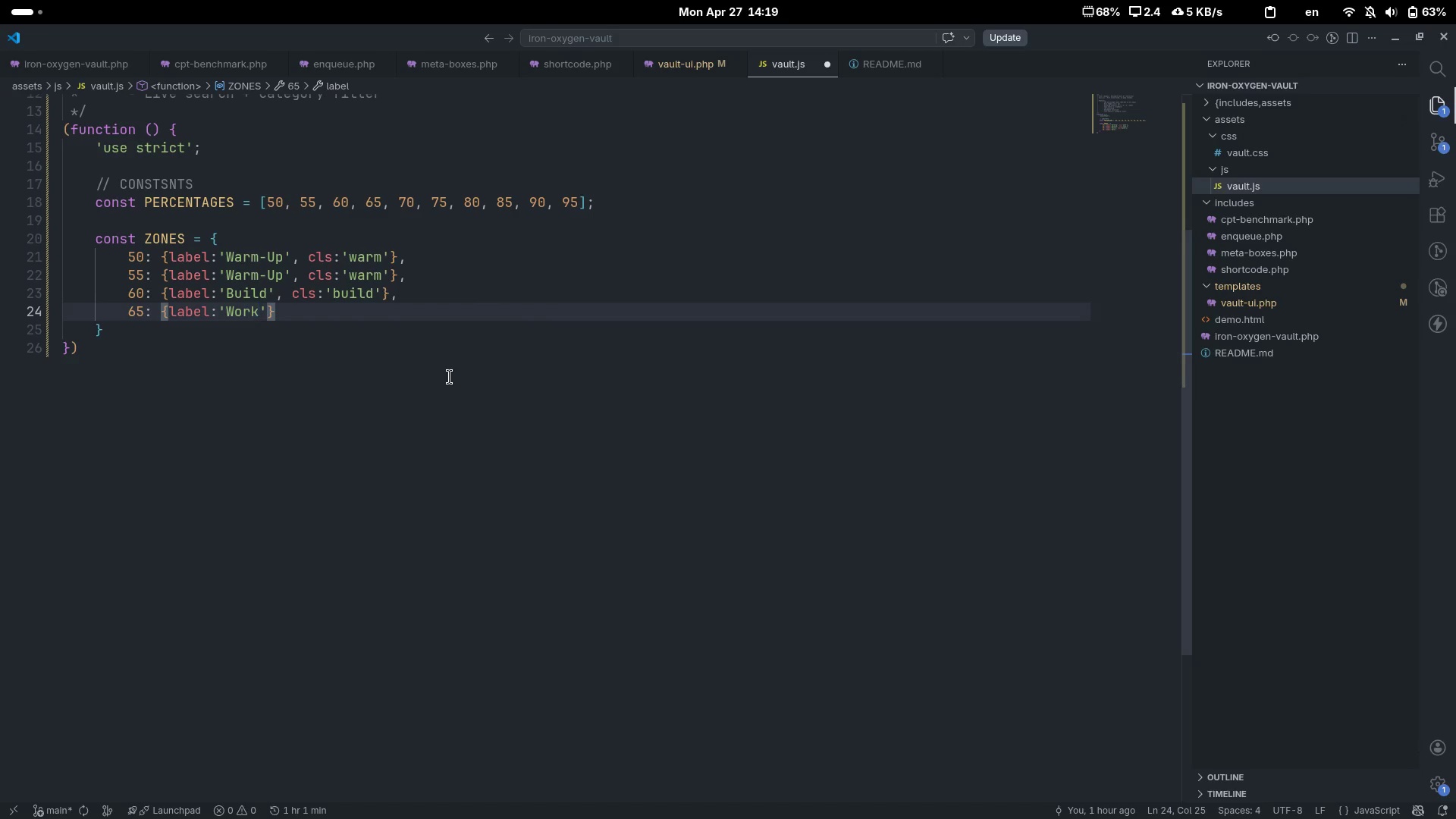 
wait(5.97)
 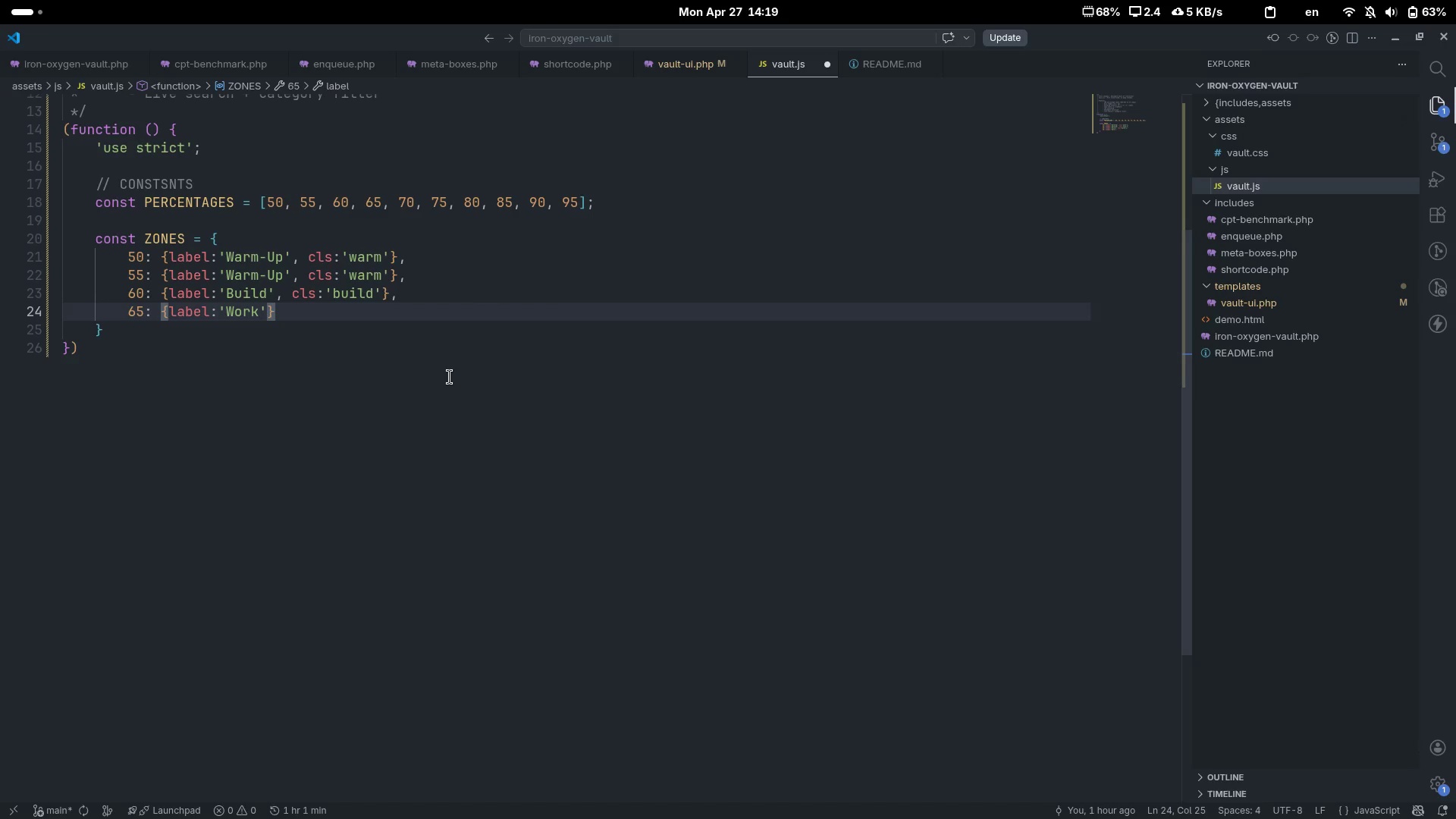 
key(ArrowRight)
 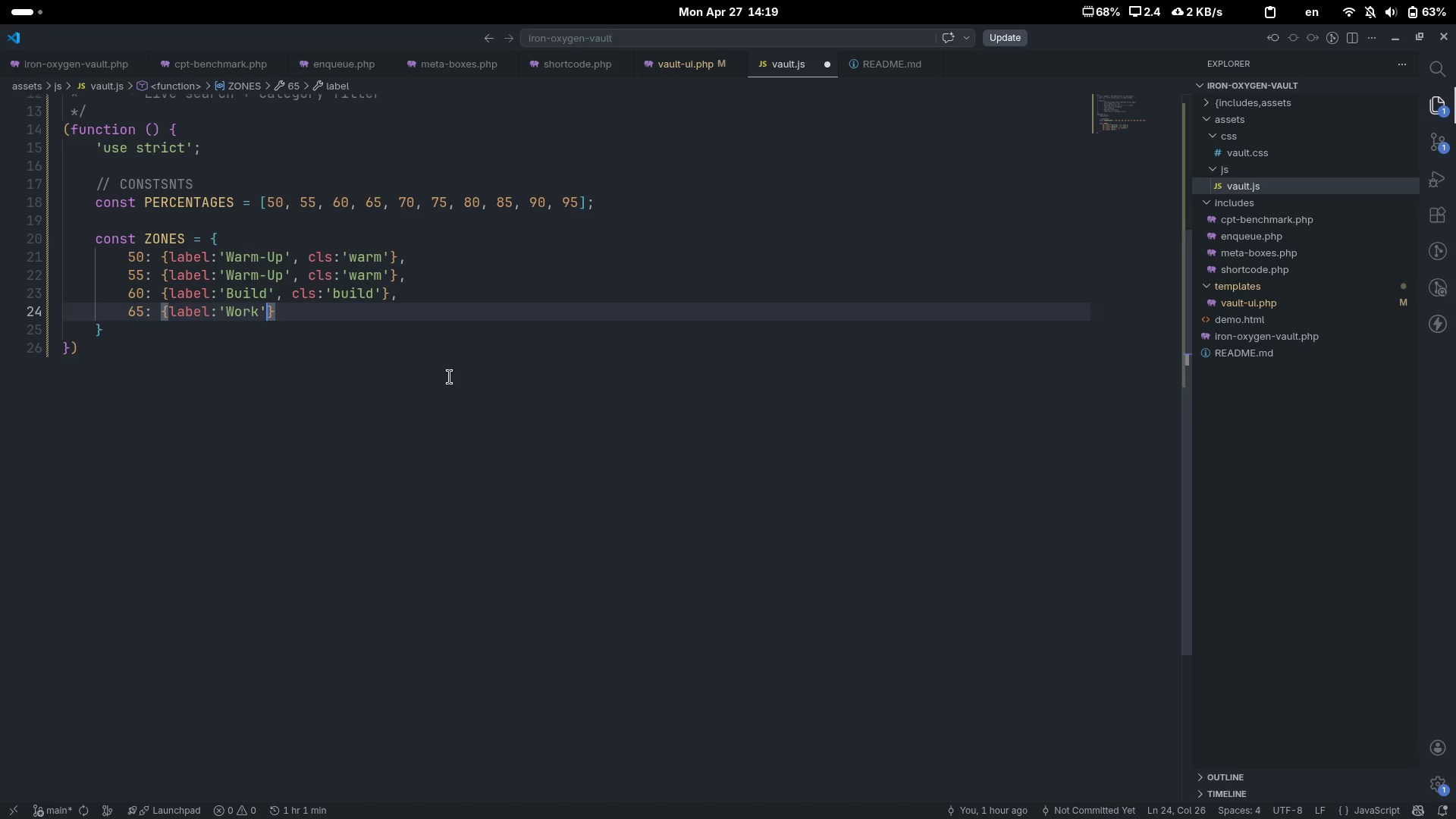 
type(, ')
key(Backspace)
type(cls)
 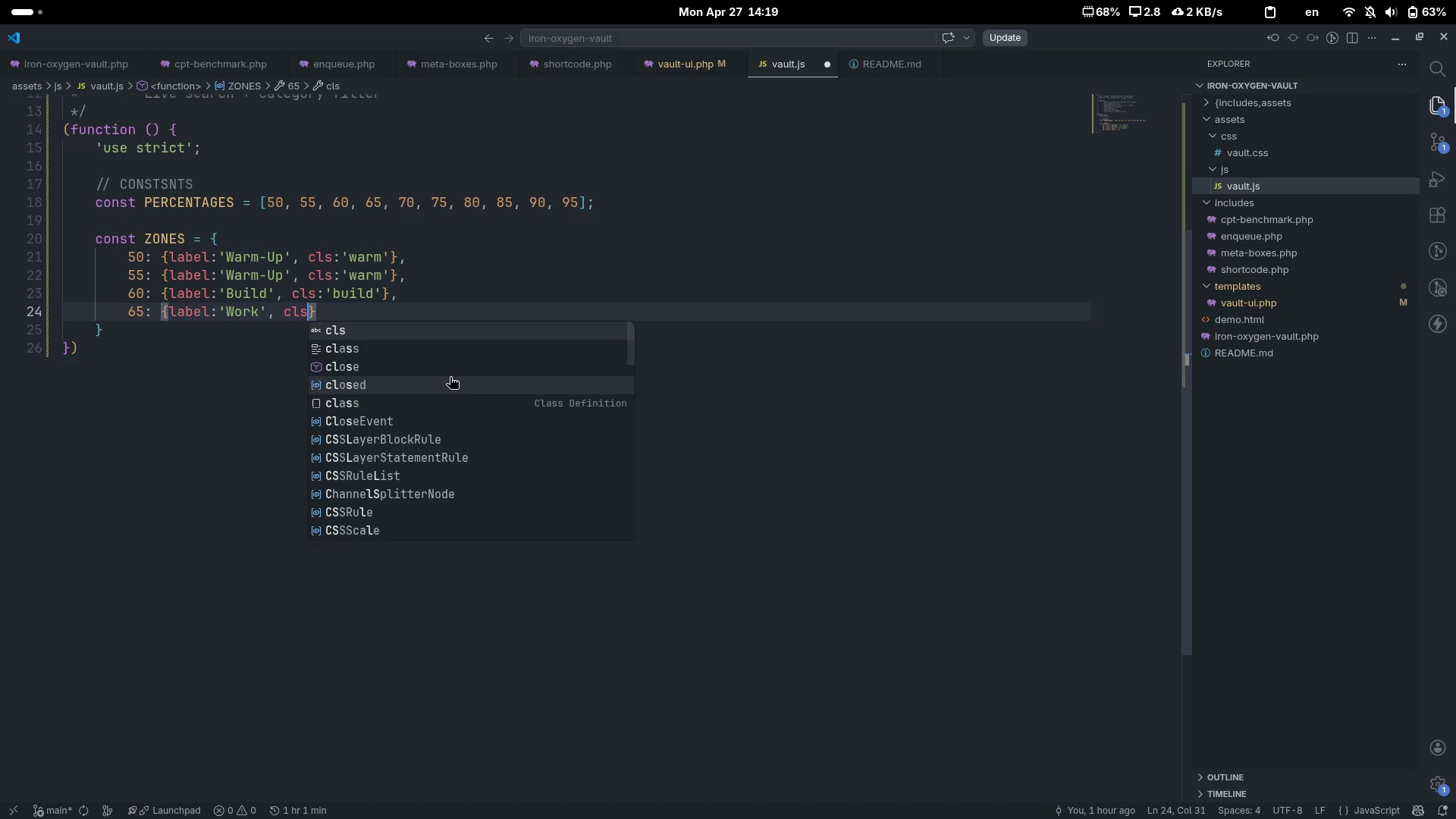 
type(:'build)
 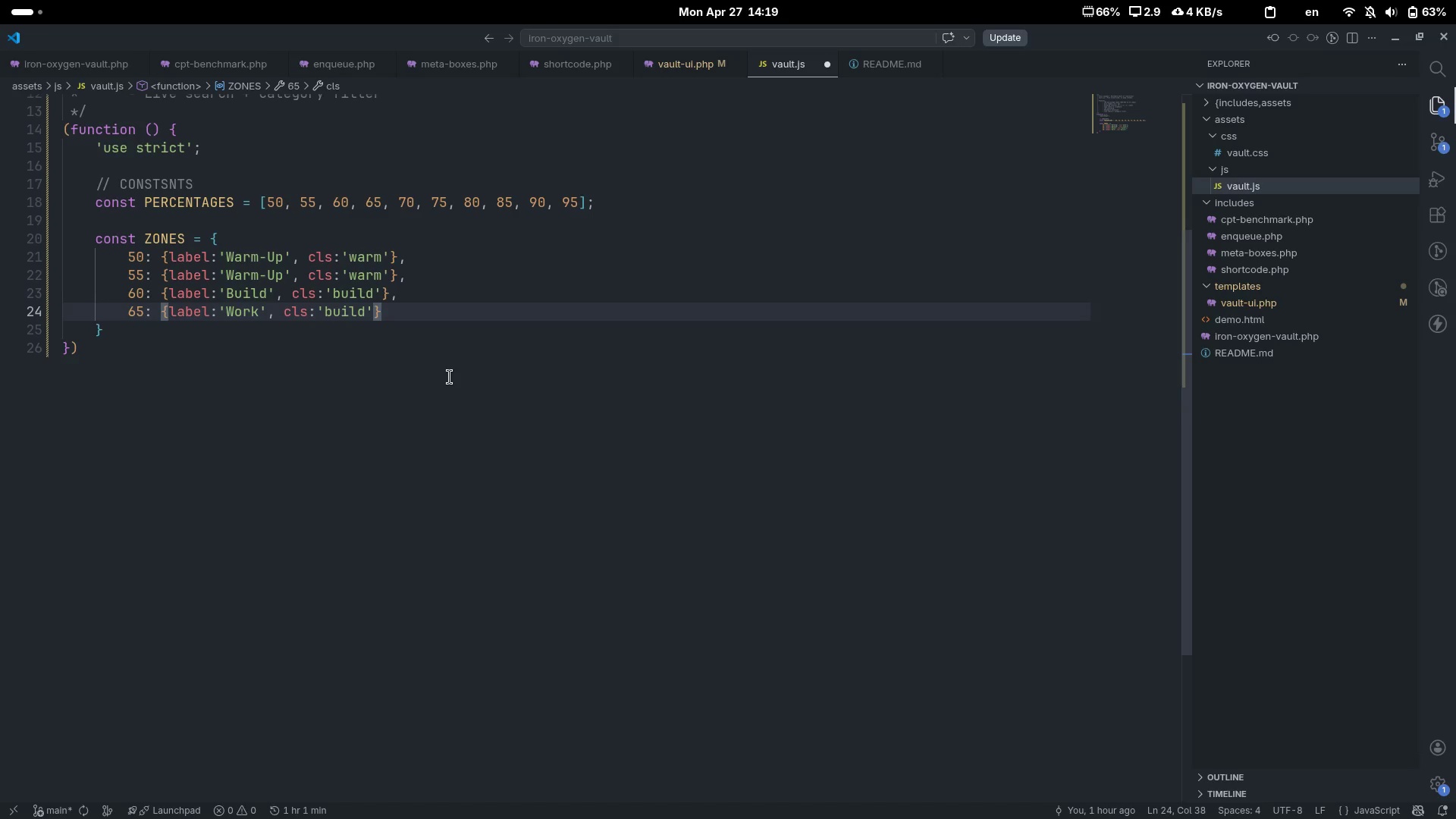 
wait(15.95)
 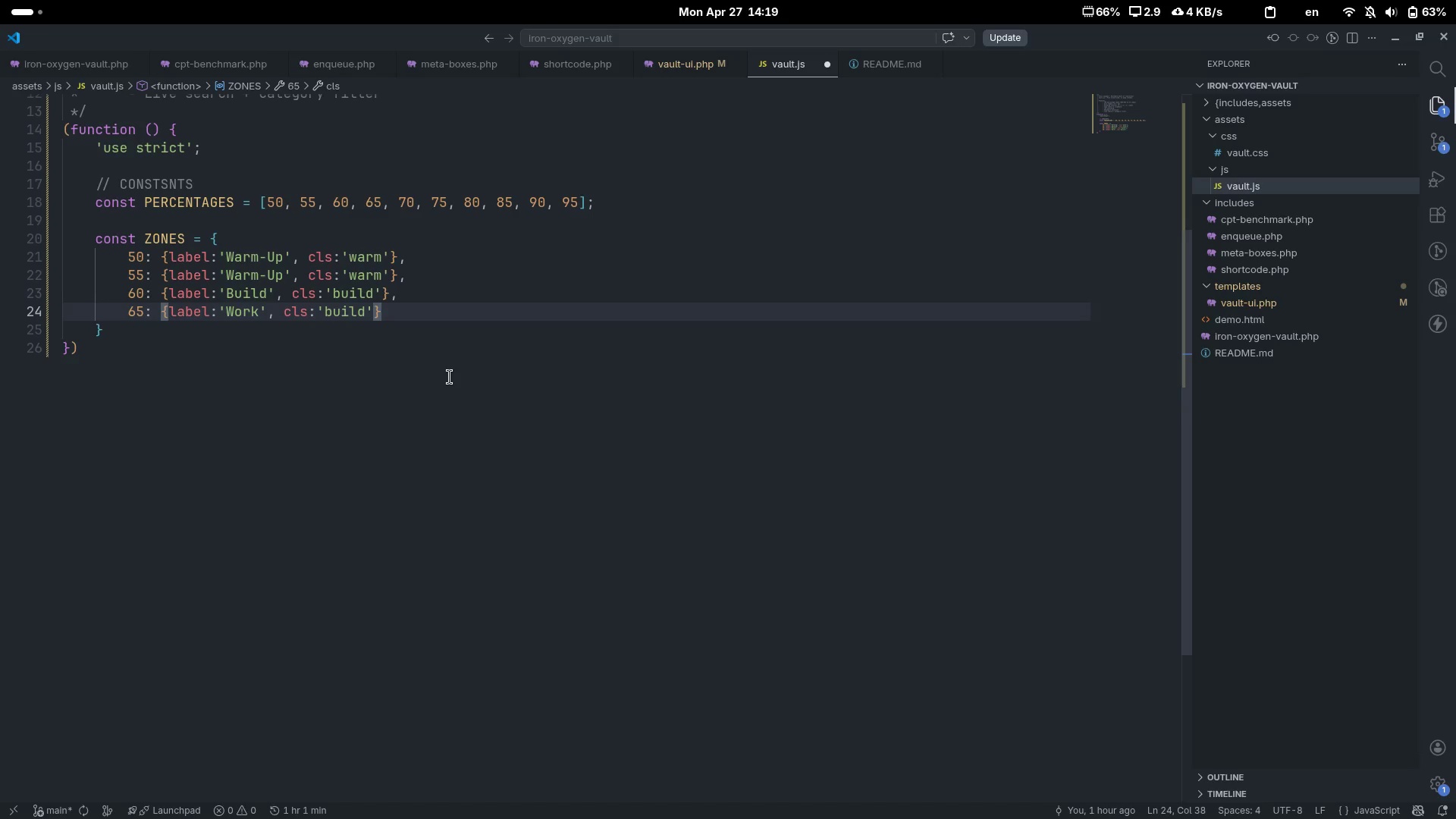 
key(Control+ControlLeft)
 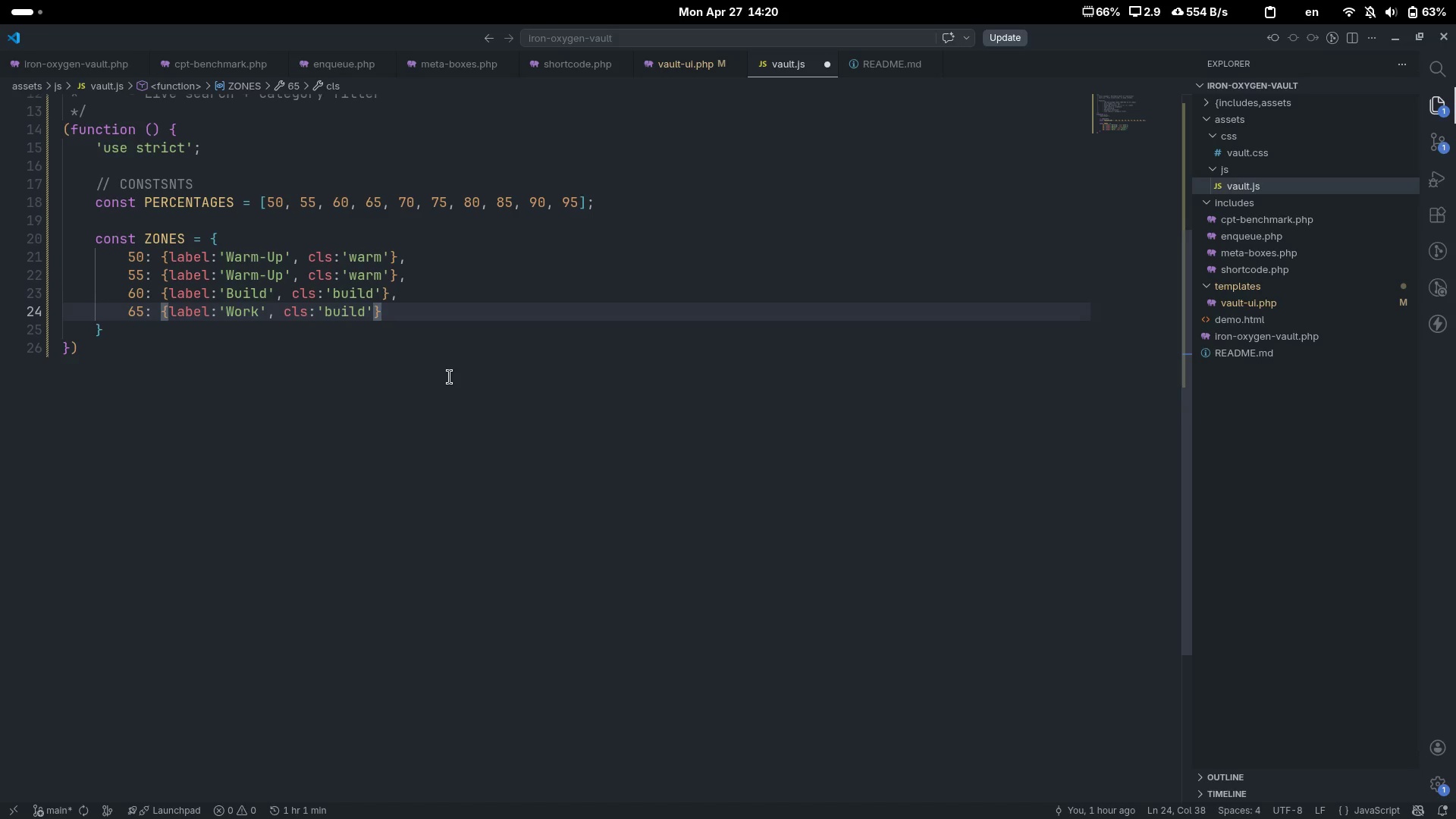 
key(Control+ArrowRight)
 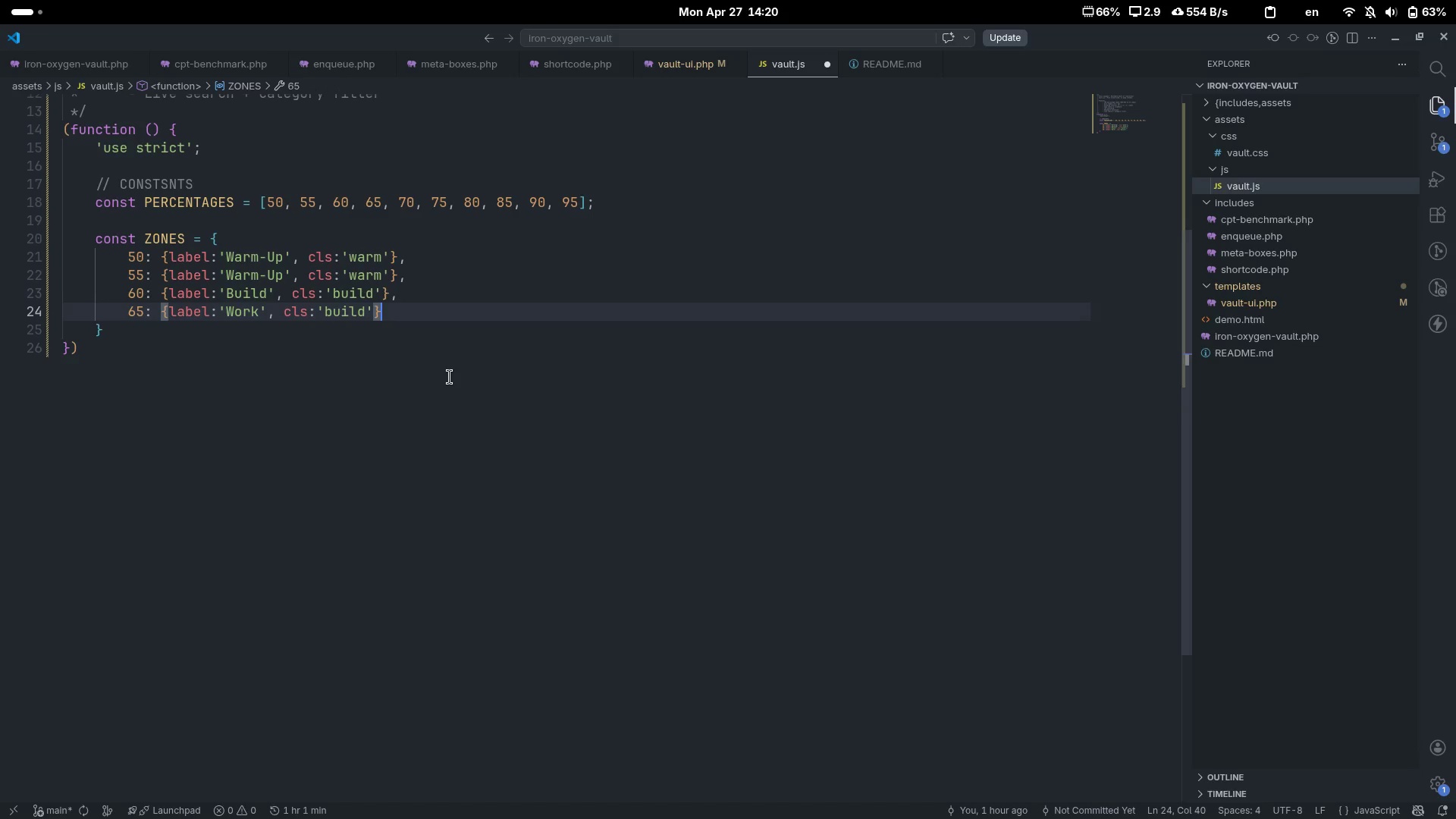 
key(Comma)
 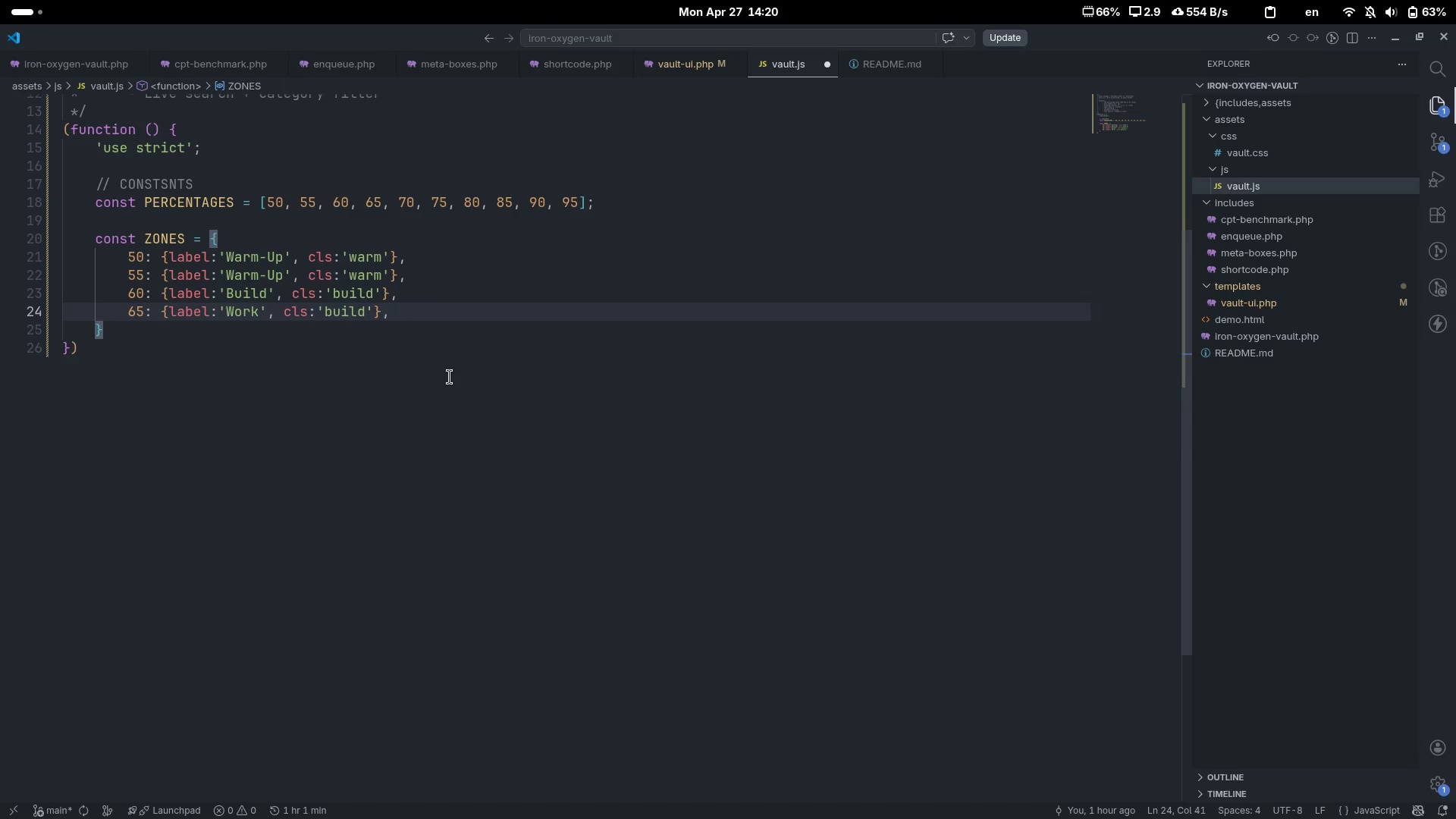 
key(Enter)
 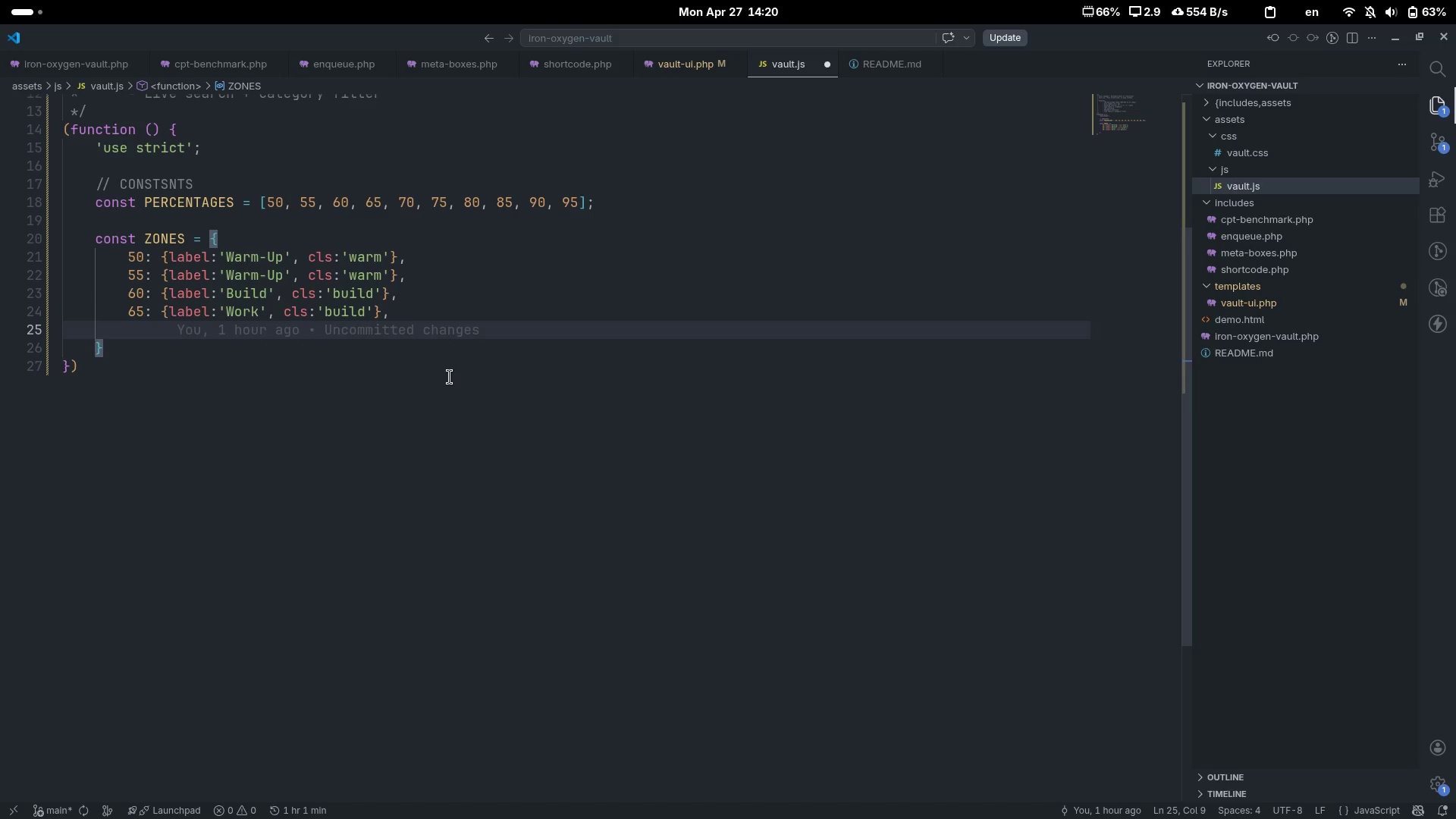 
type(0)
key(Backspace)
type(7)
key(Backspace)
type(70: {})
 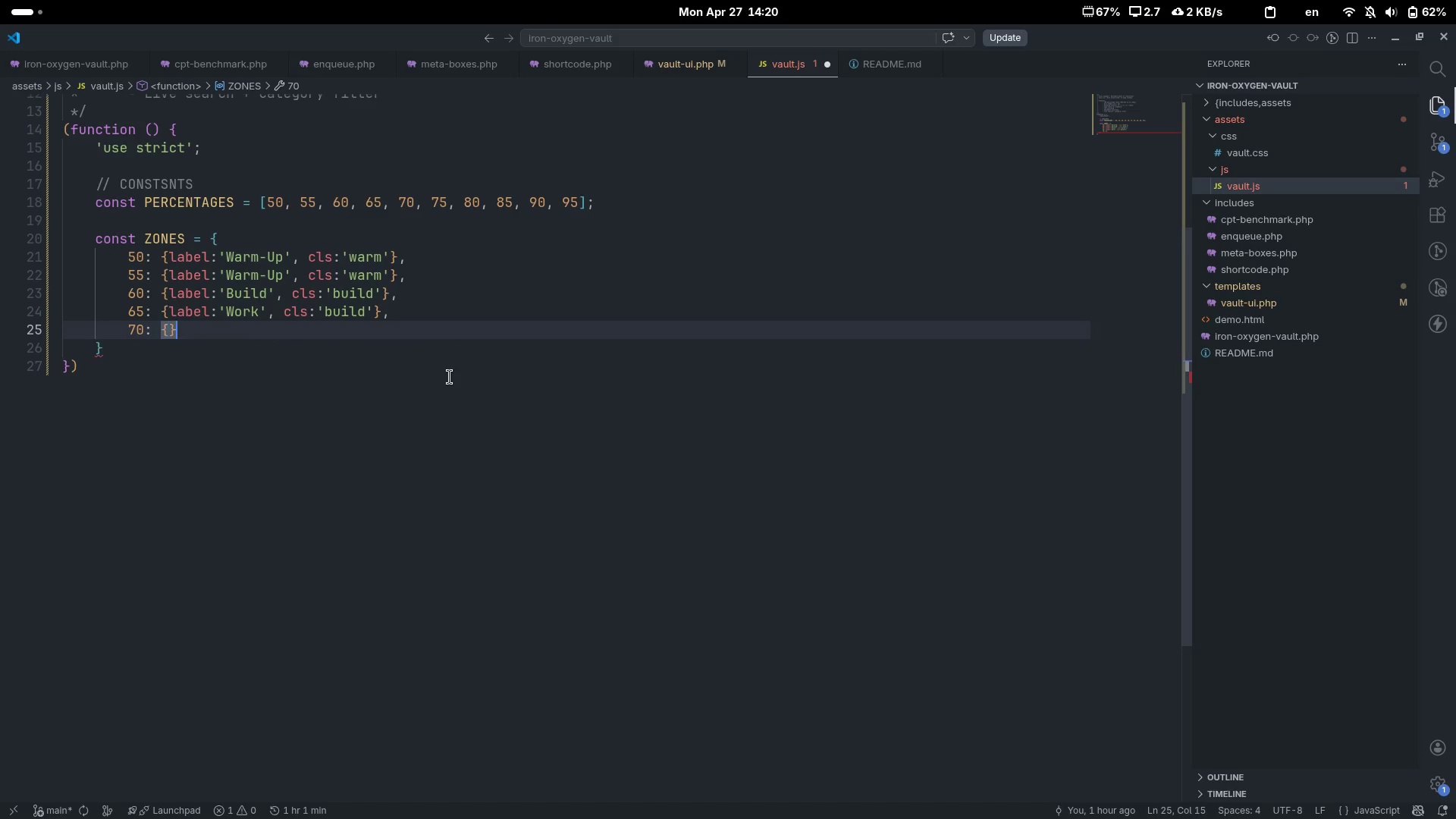 
key(ArrowLeft)
 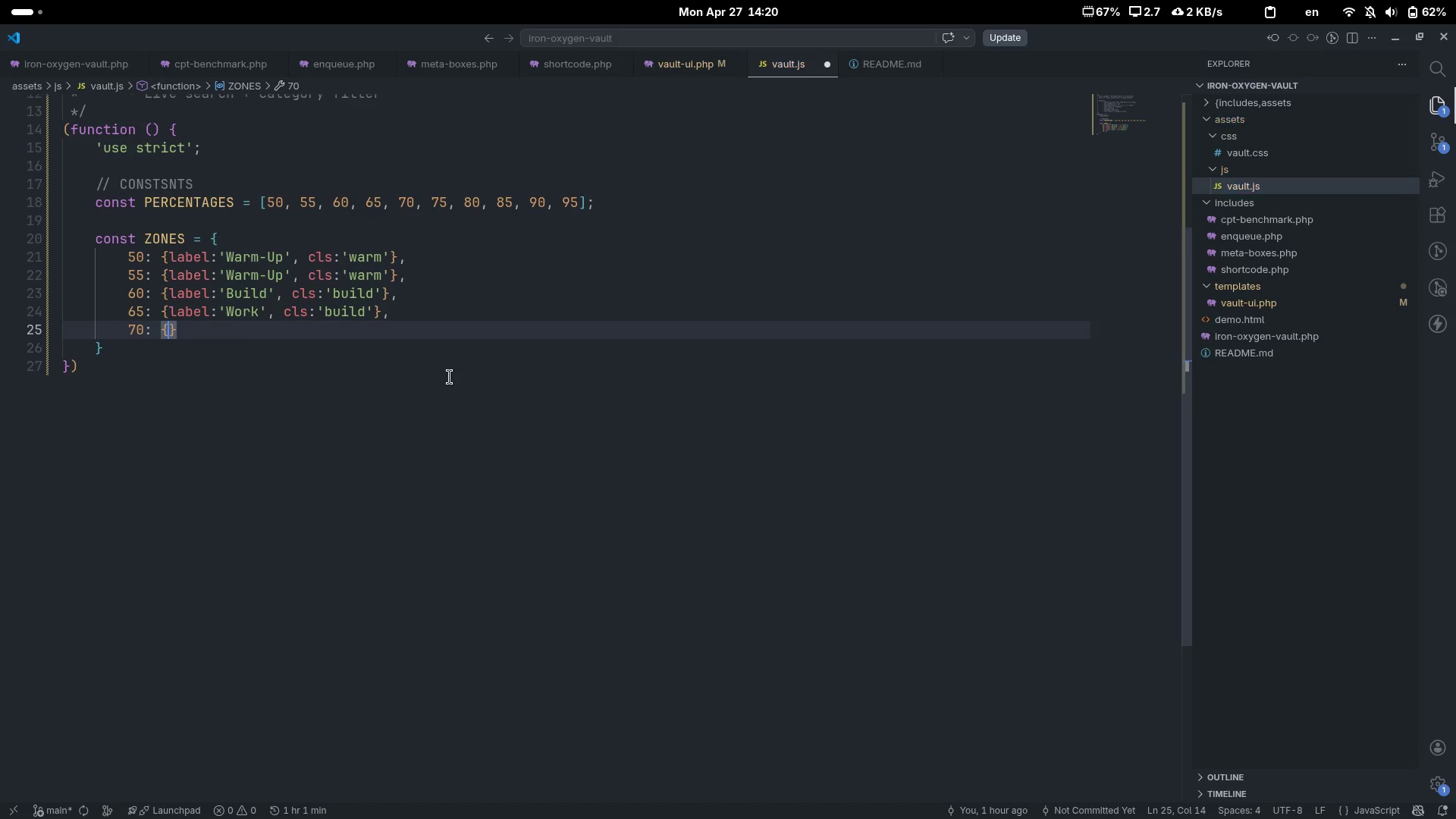 
type(label:'wr)
key(Backspace)
key(Backspace)
type(Work)
 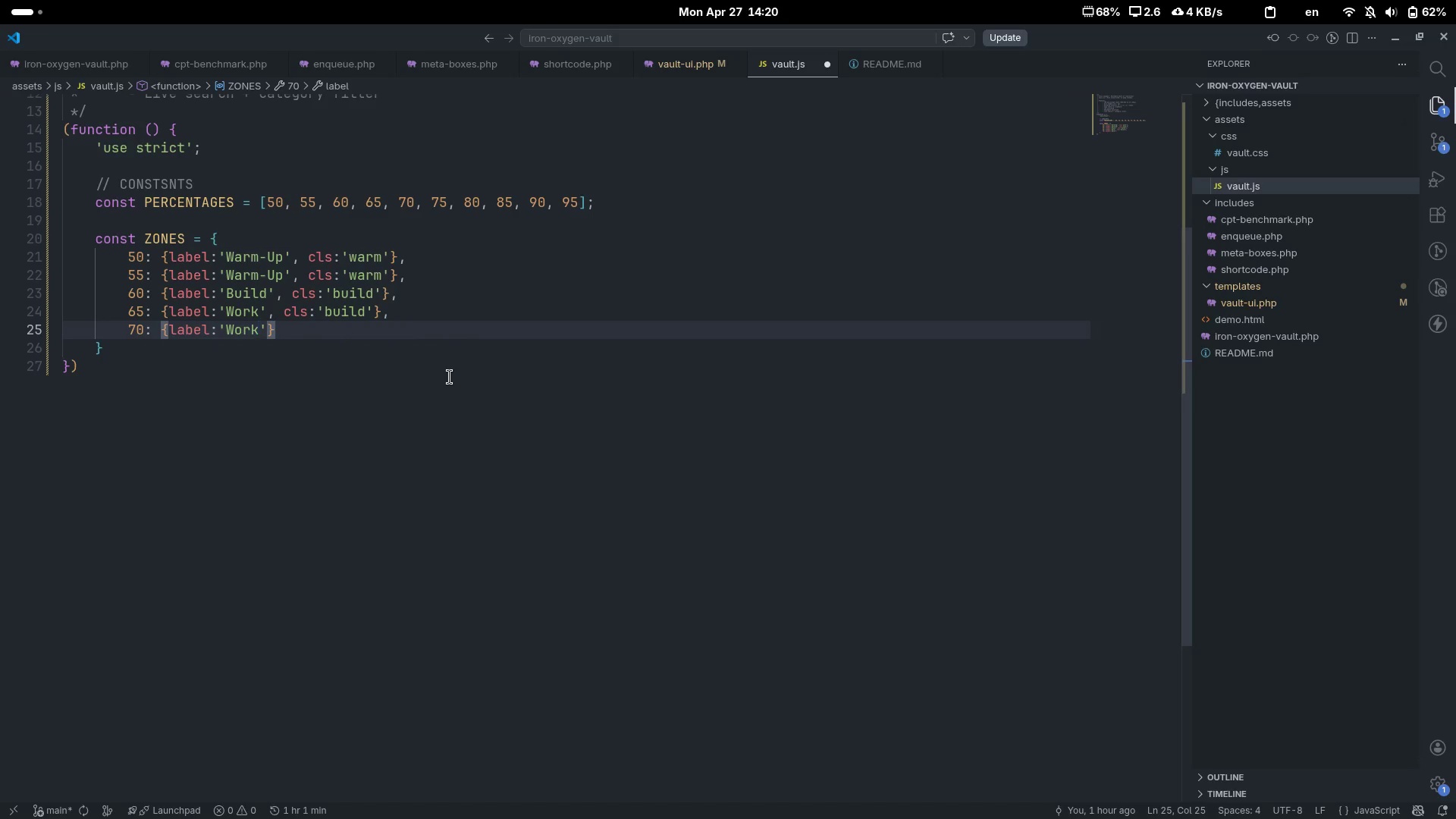 
key(ArrowRight)
 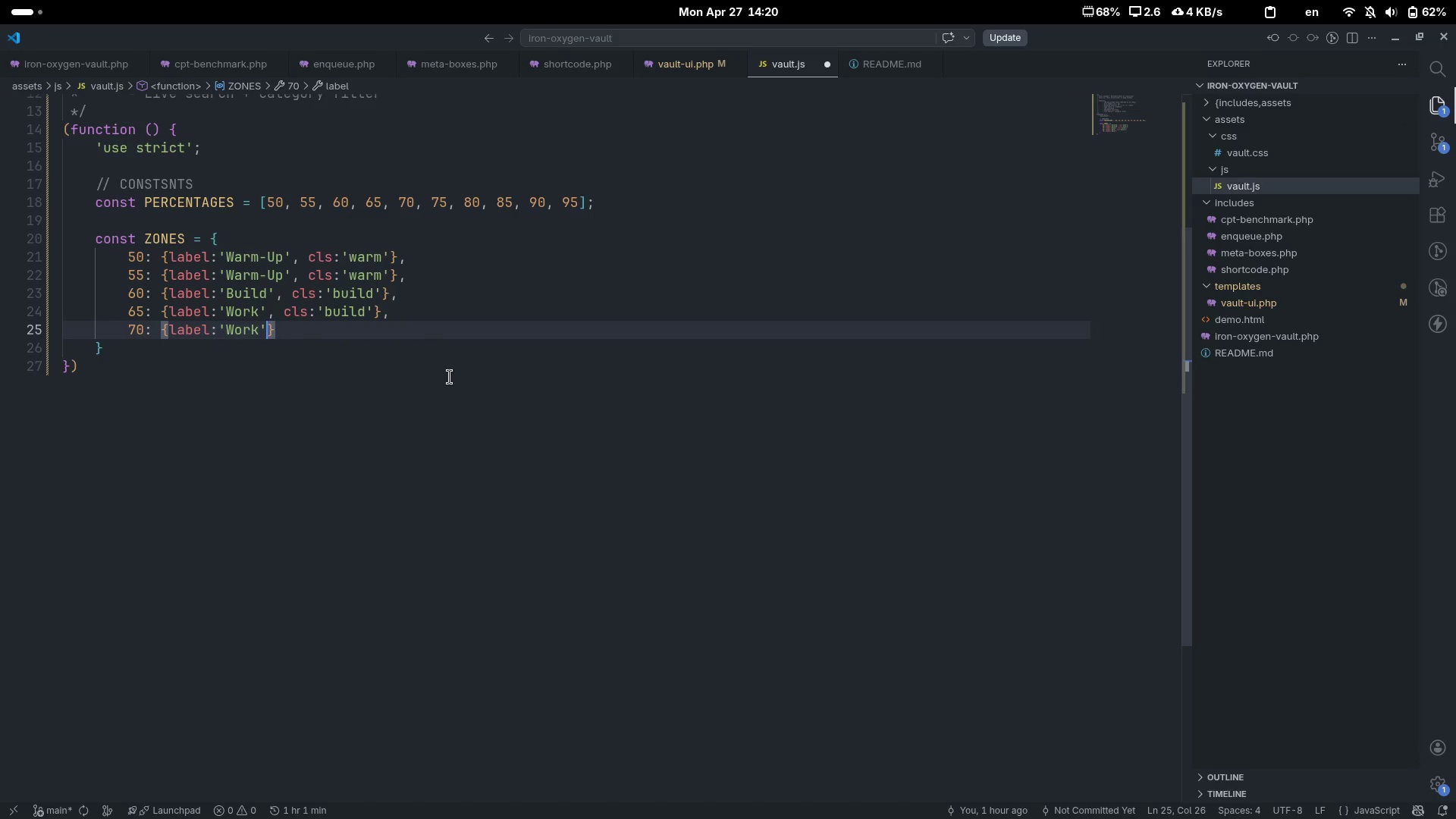 
type(, 'cls:')
key(Backspace)
key(Backspace)
type(:')
 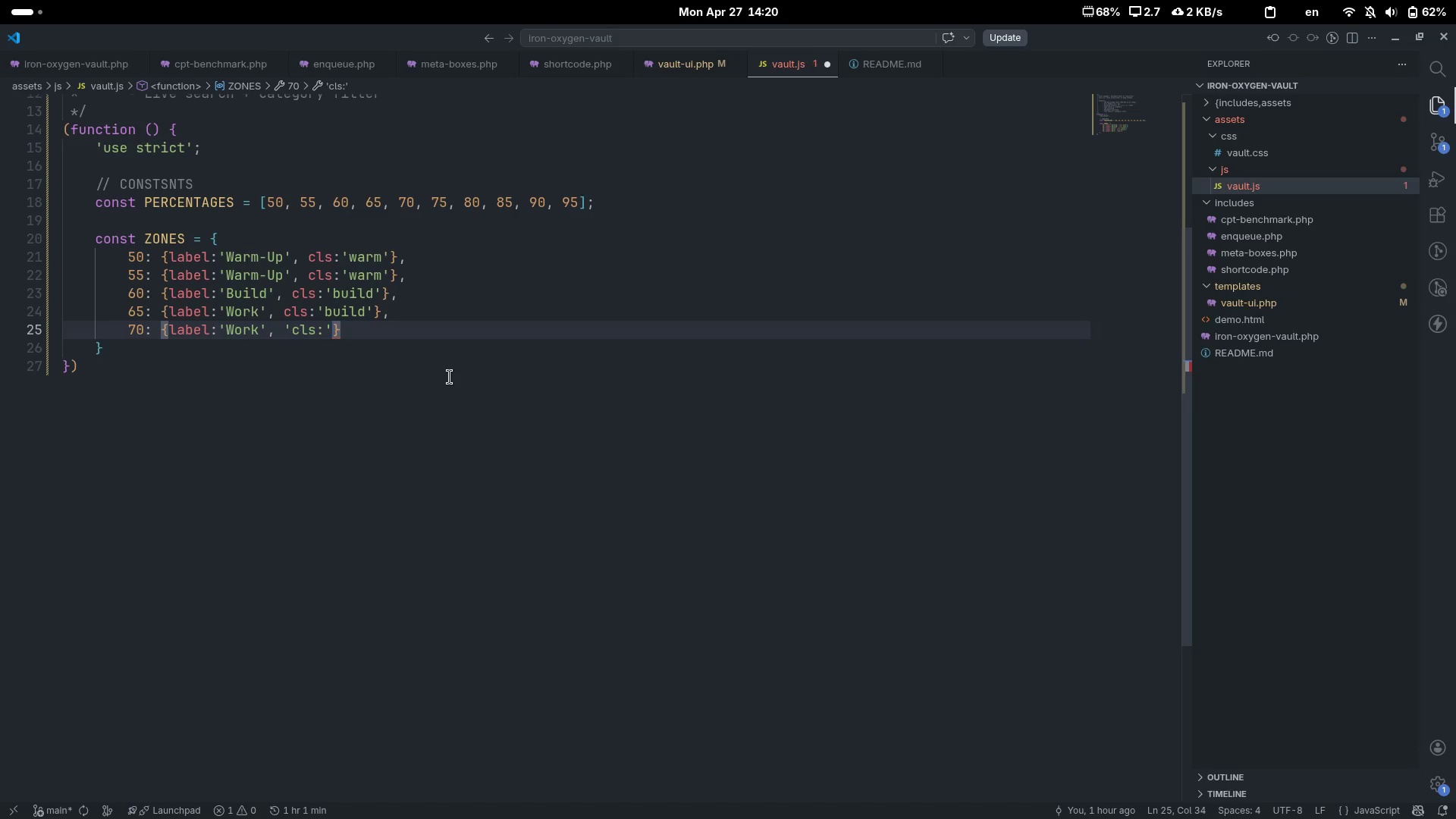 
key(Control+ArrowLeft)
 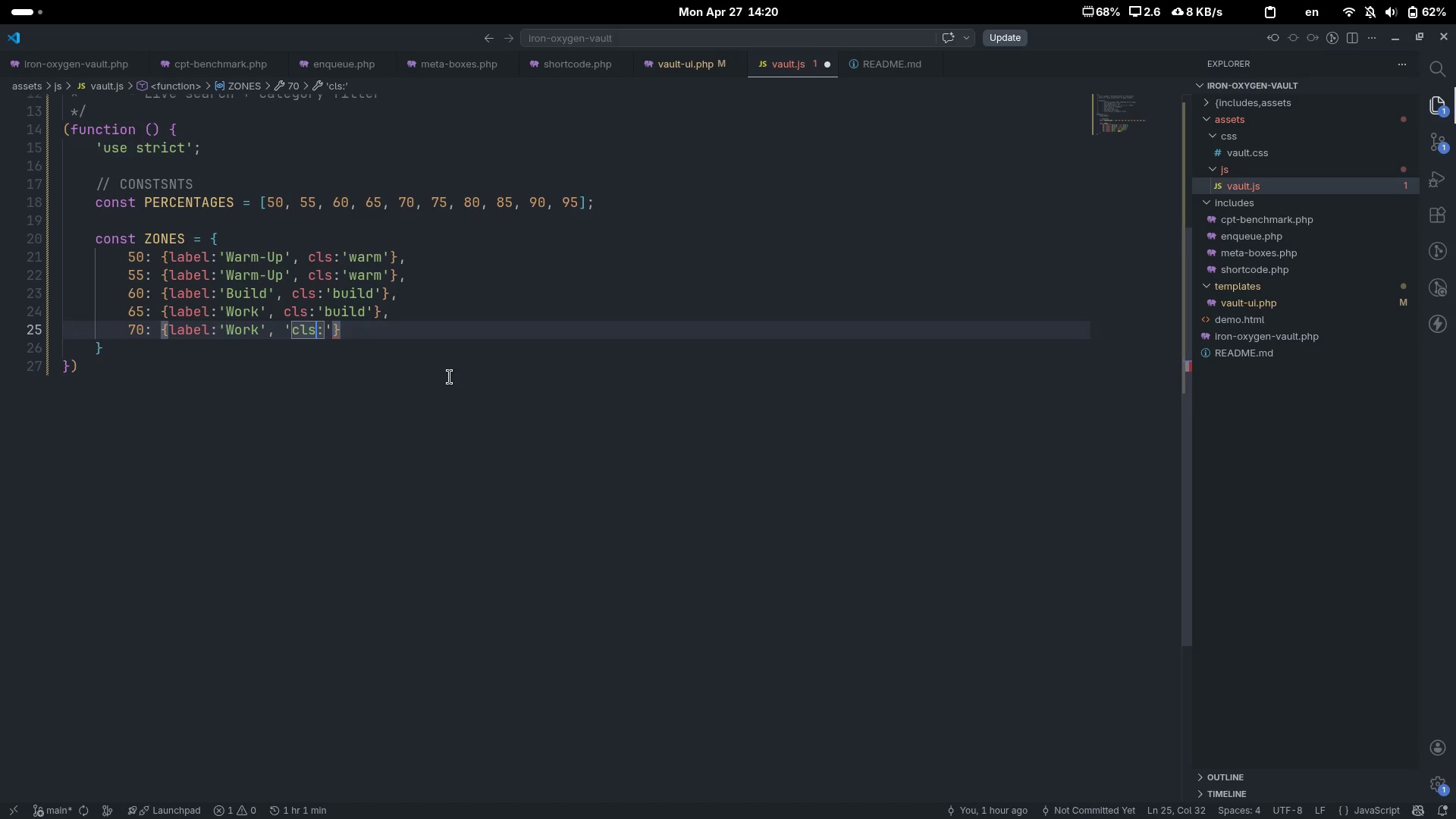 
key(ArrowLeft)
 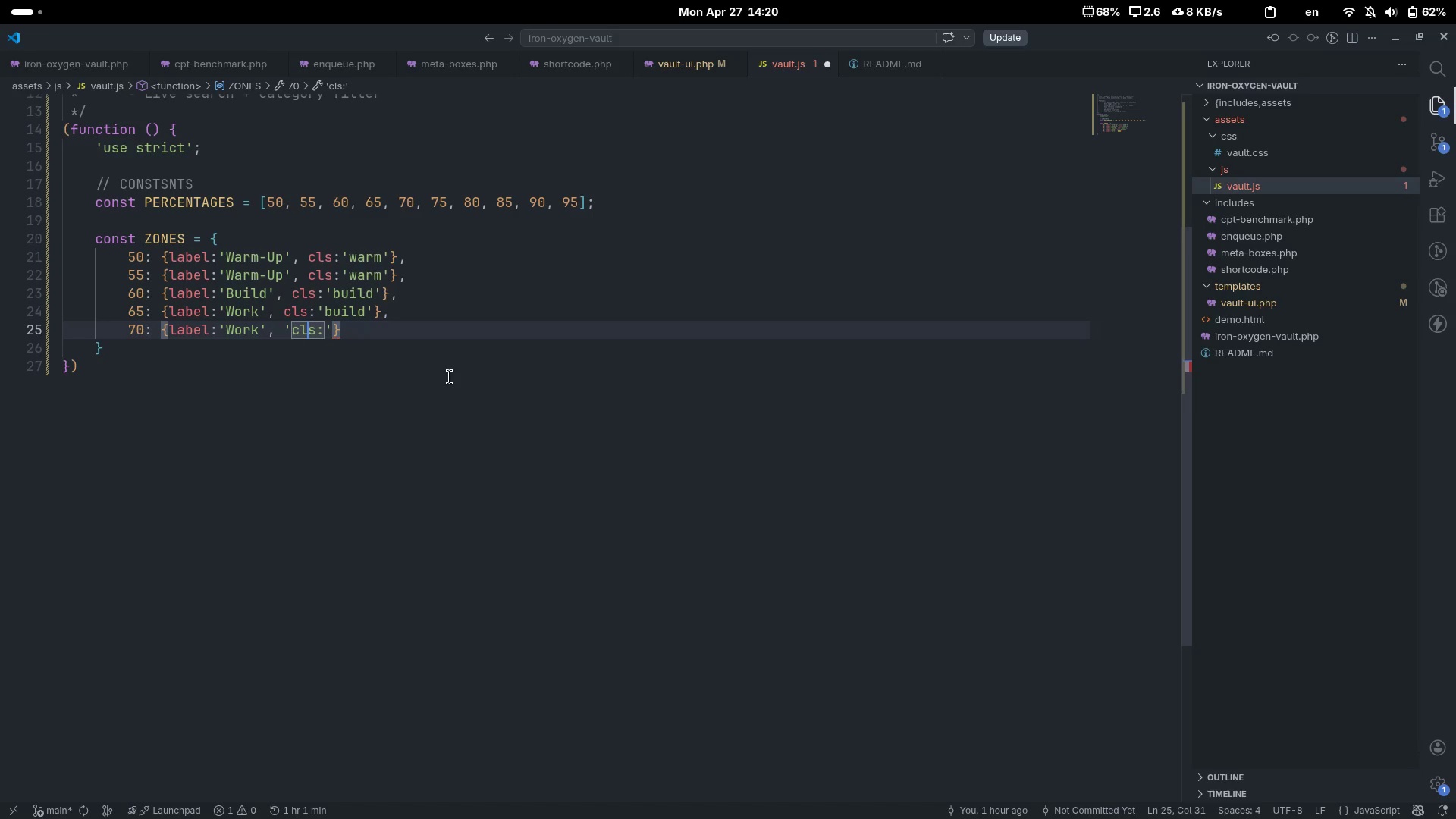 
key(Control+ControlLeft)
 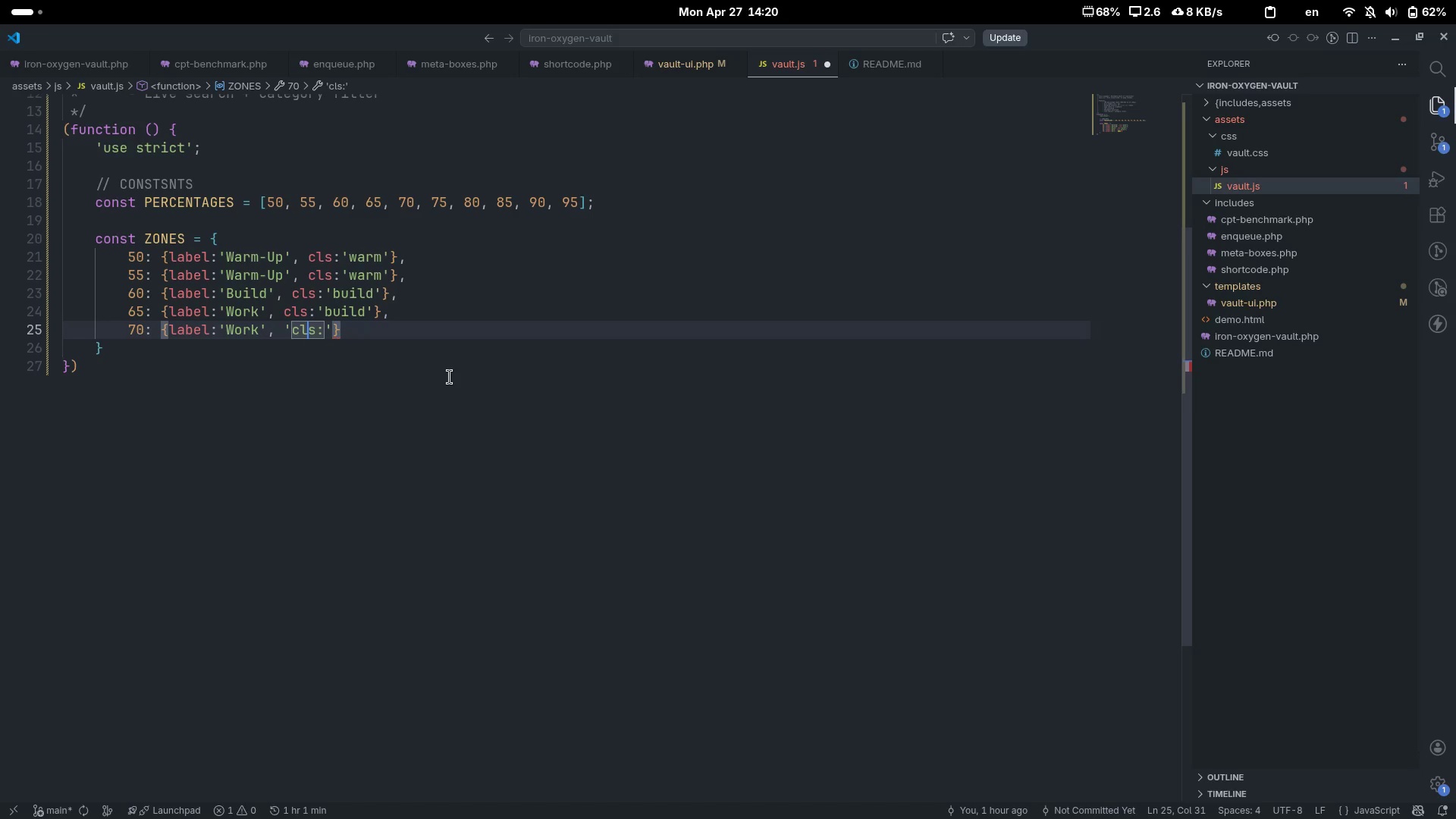 
key(Control+ArrowLeft)
 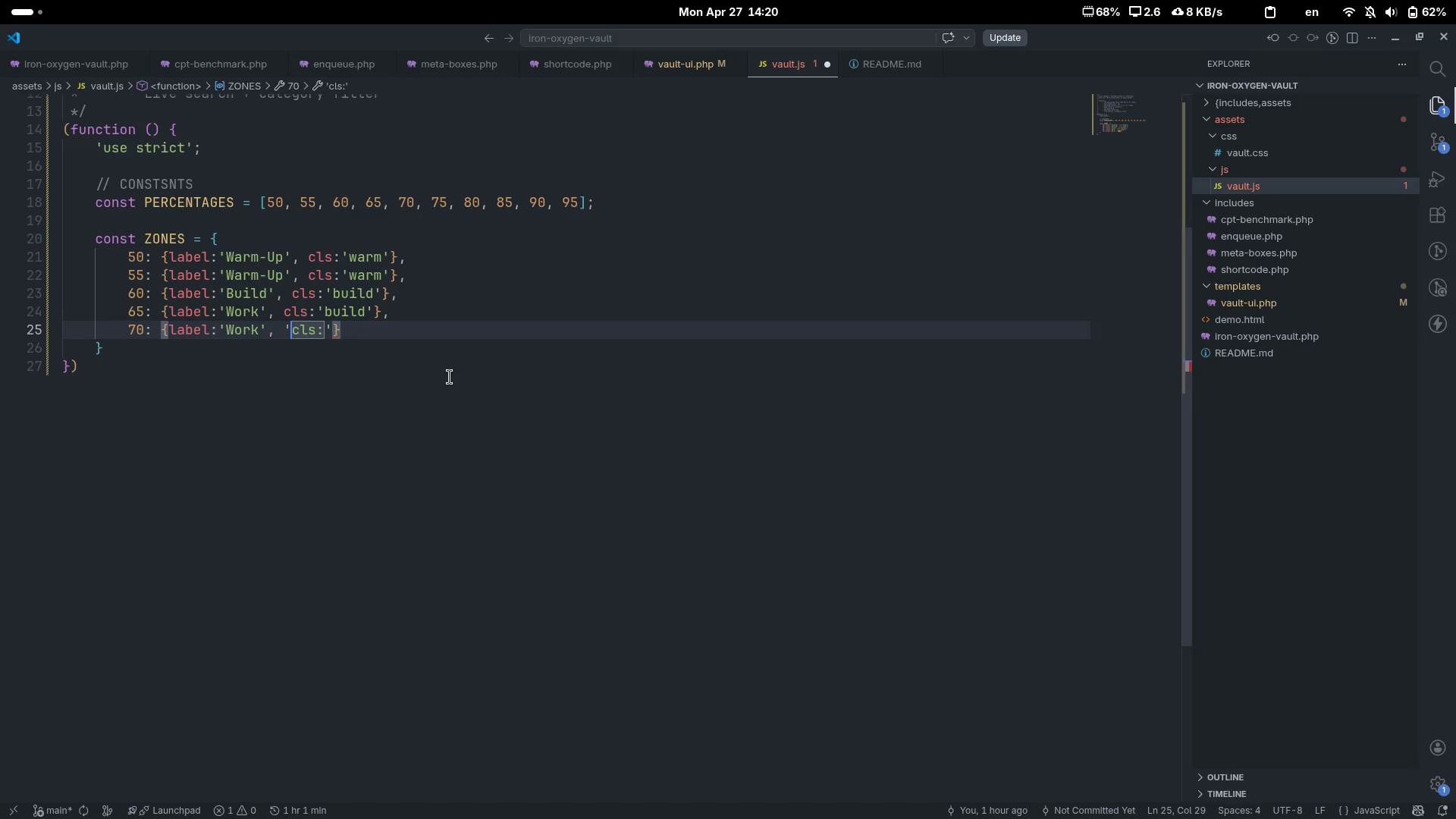 
key(Backspace)
 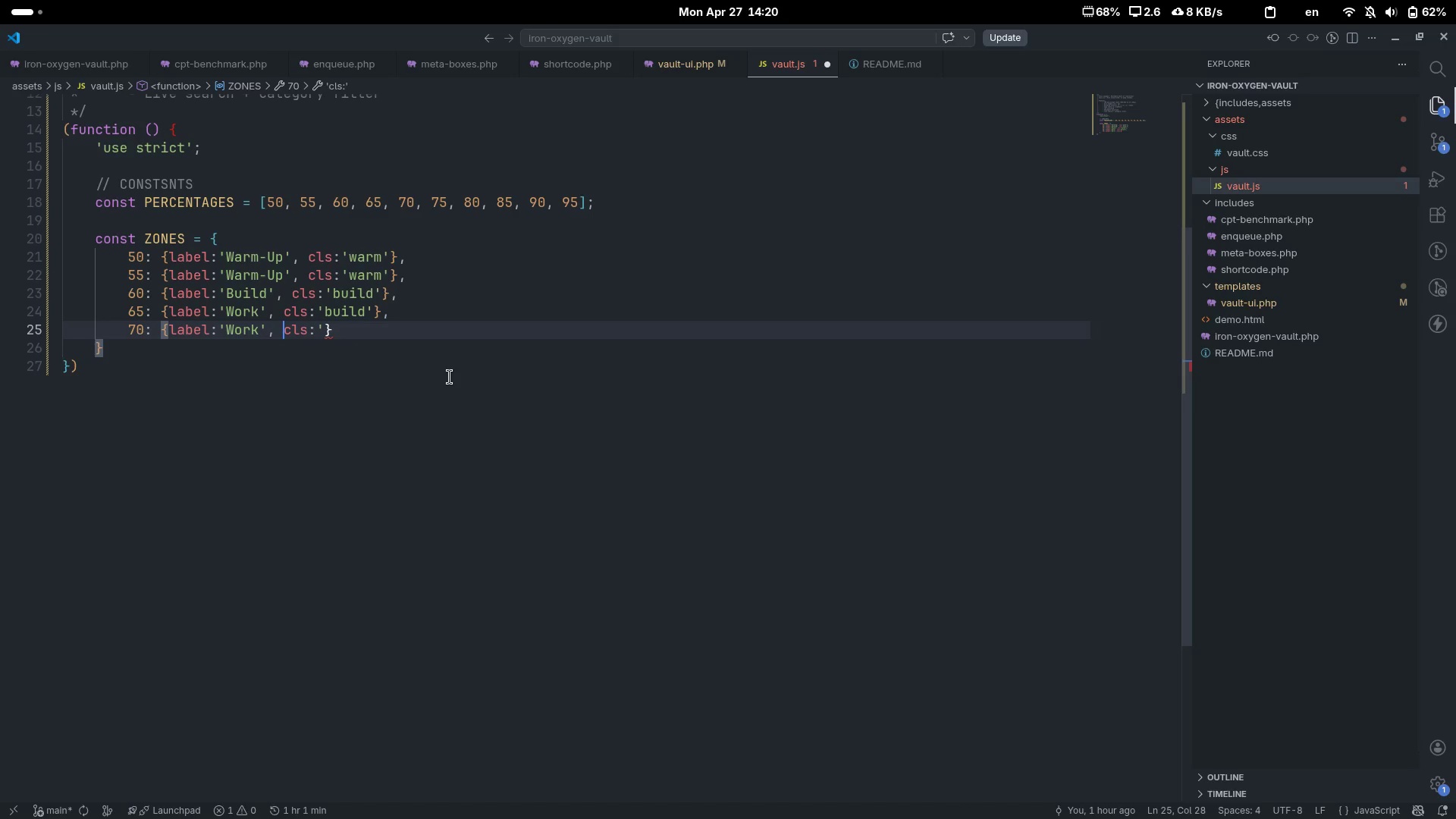 
key(Control+ArrowRight)
 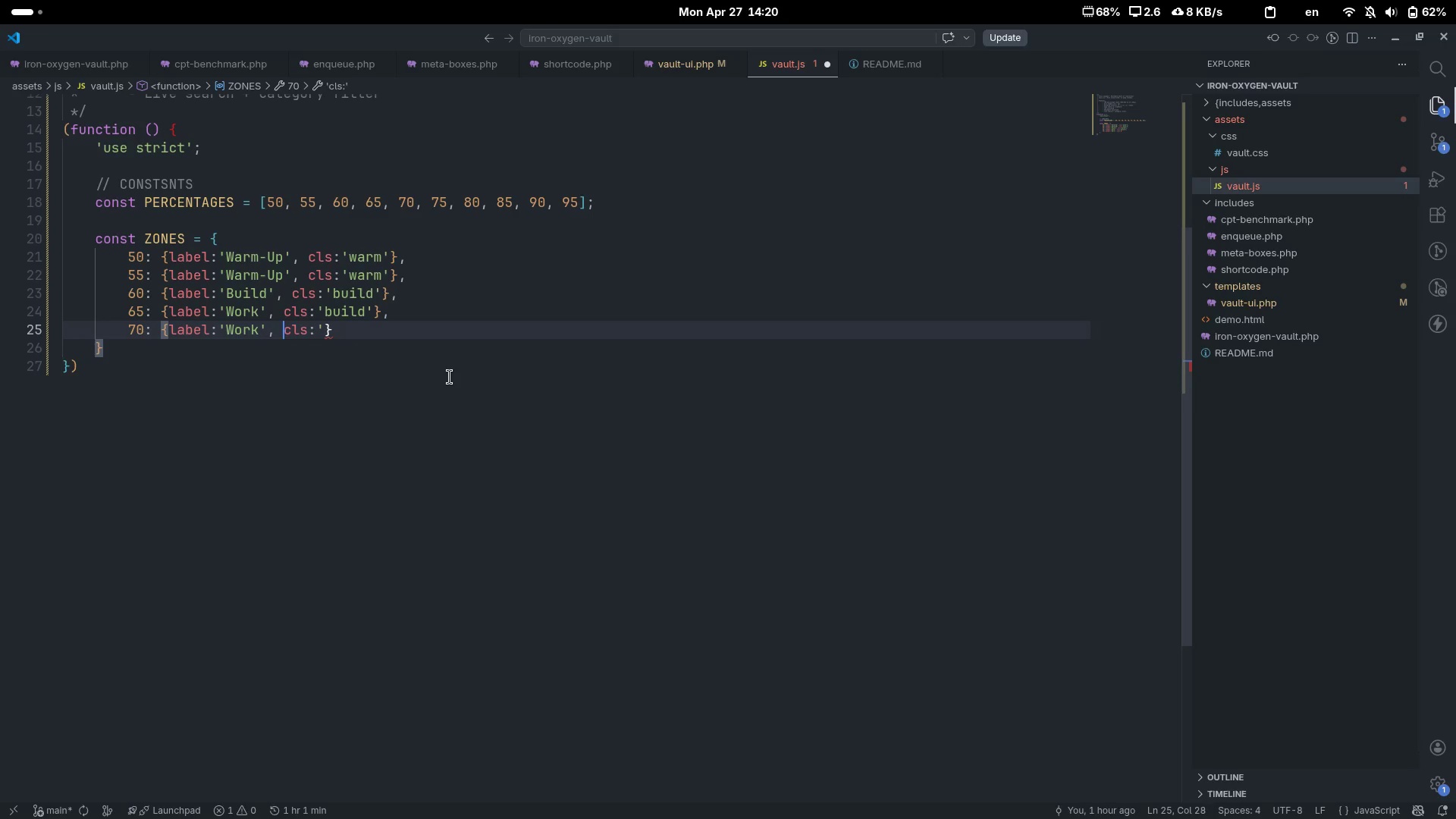 
key(Control+ArrowRight)
 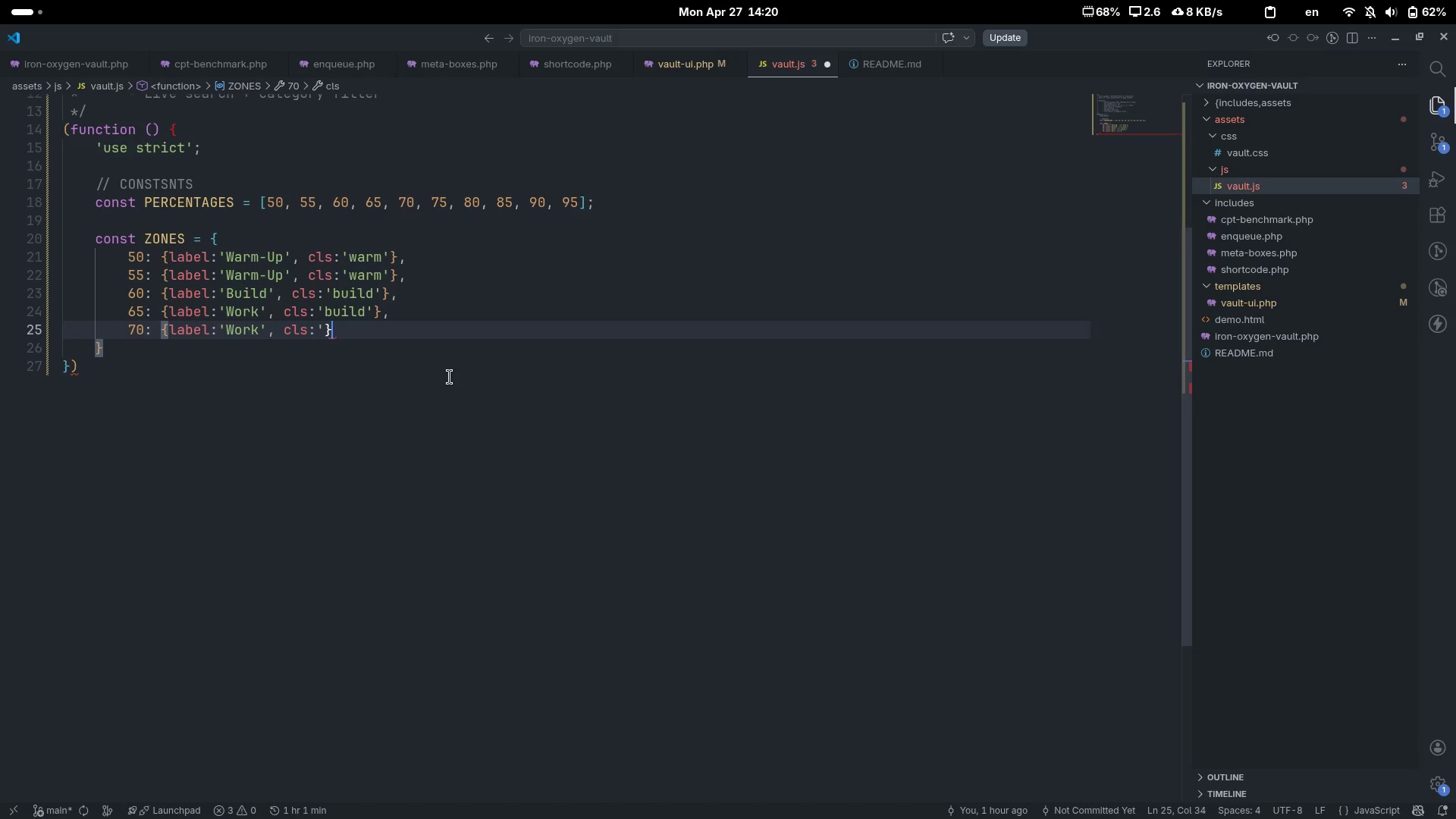 
key(ArrowLeft)
 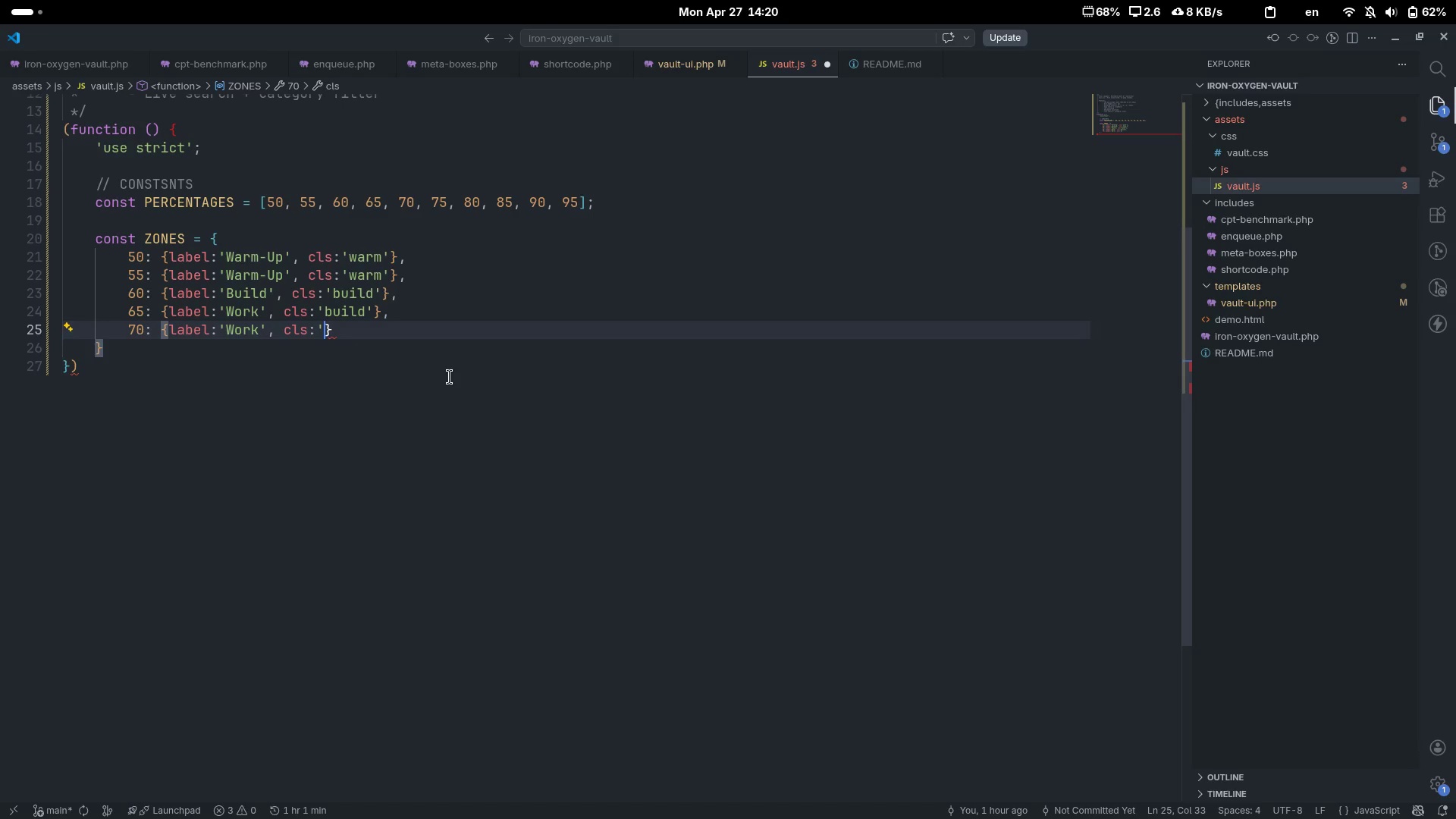 
key(Quote)
 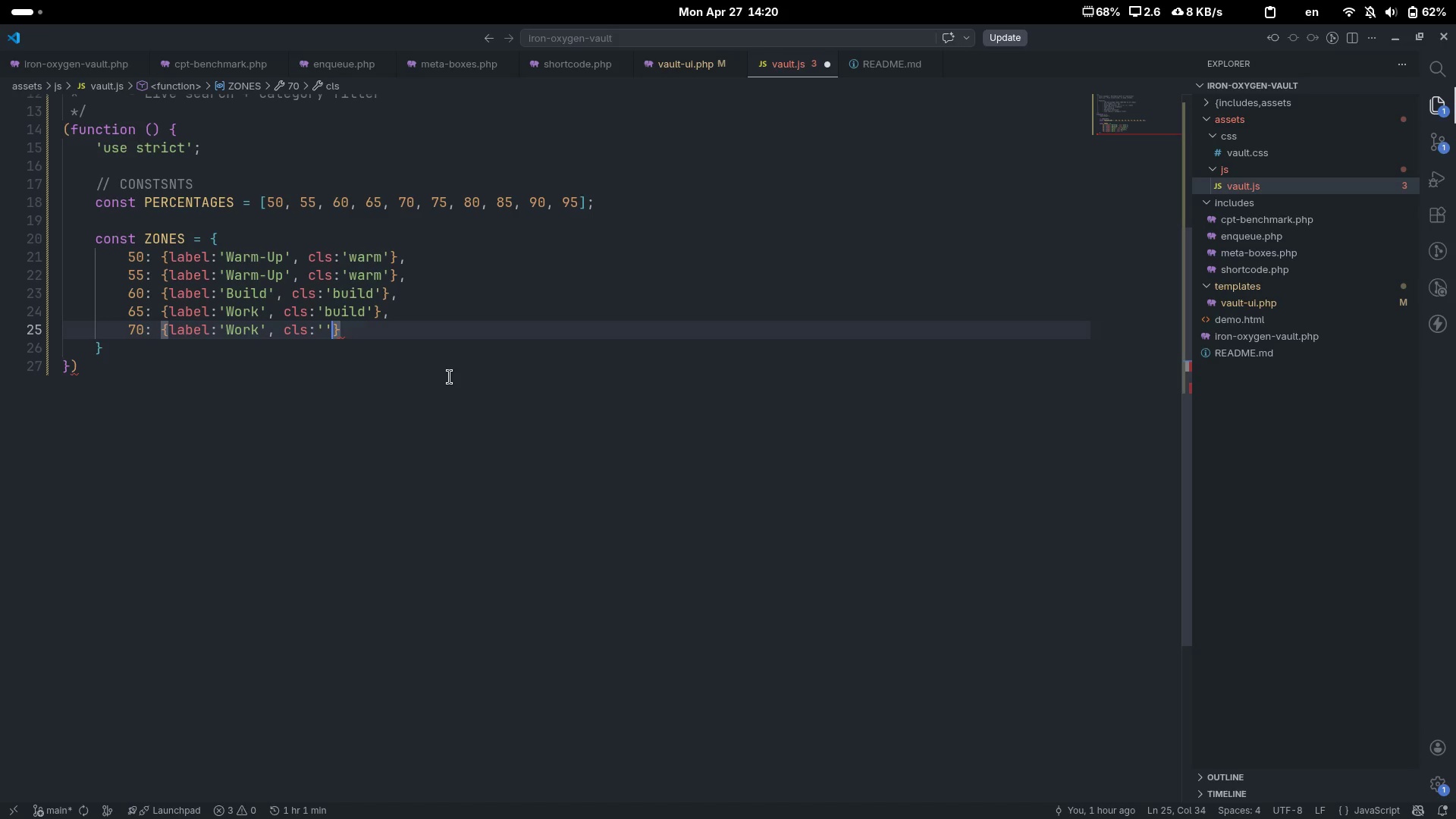 
key(ArrowLeft)
 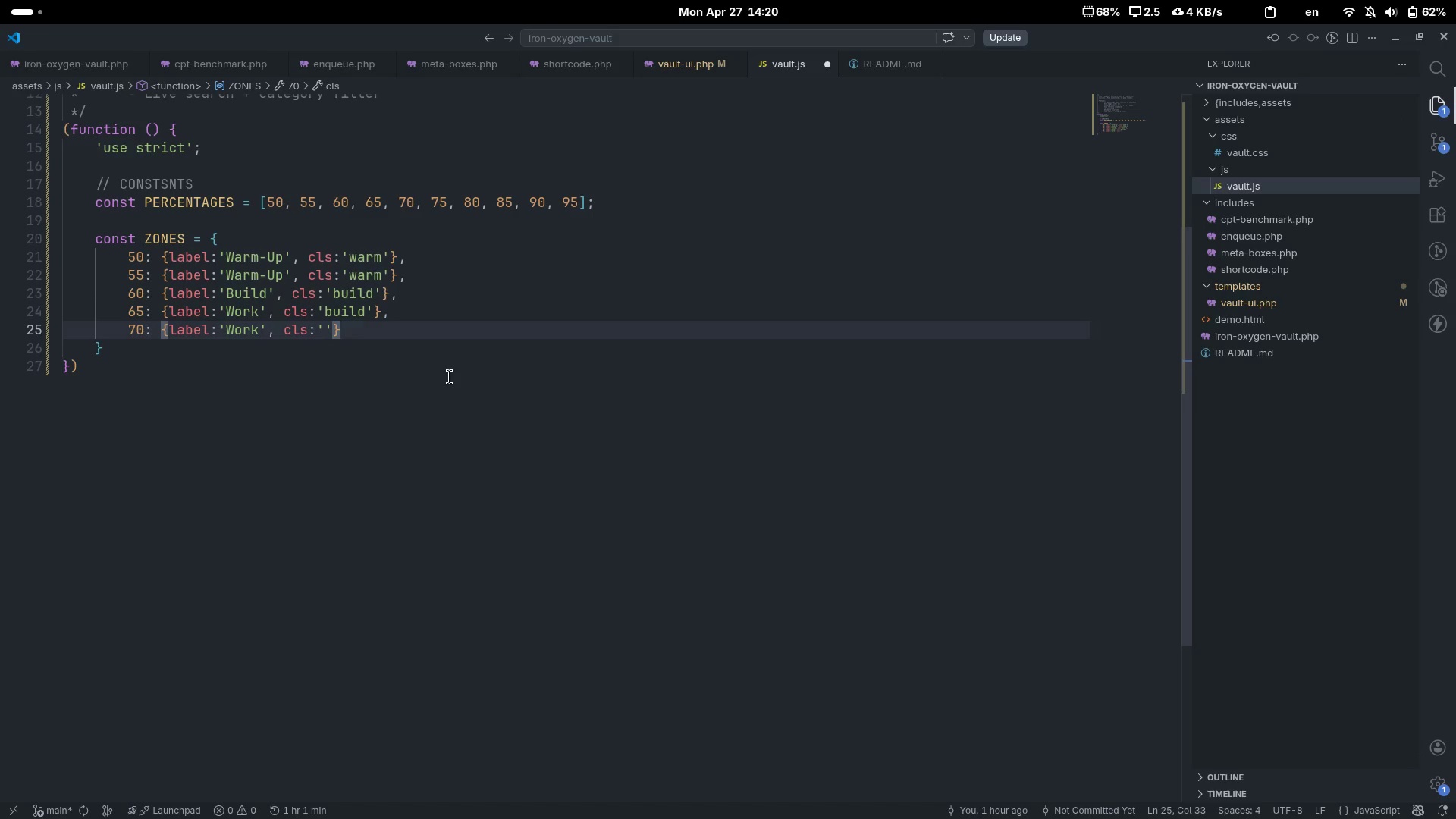 
type(work)
 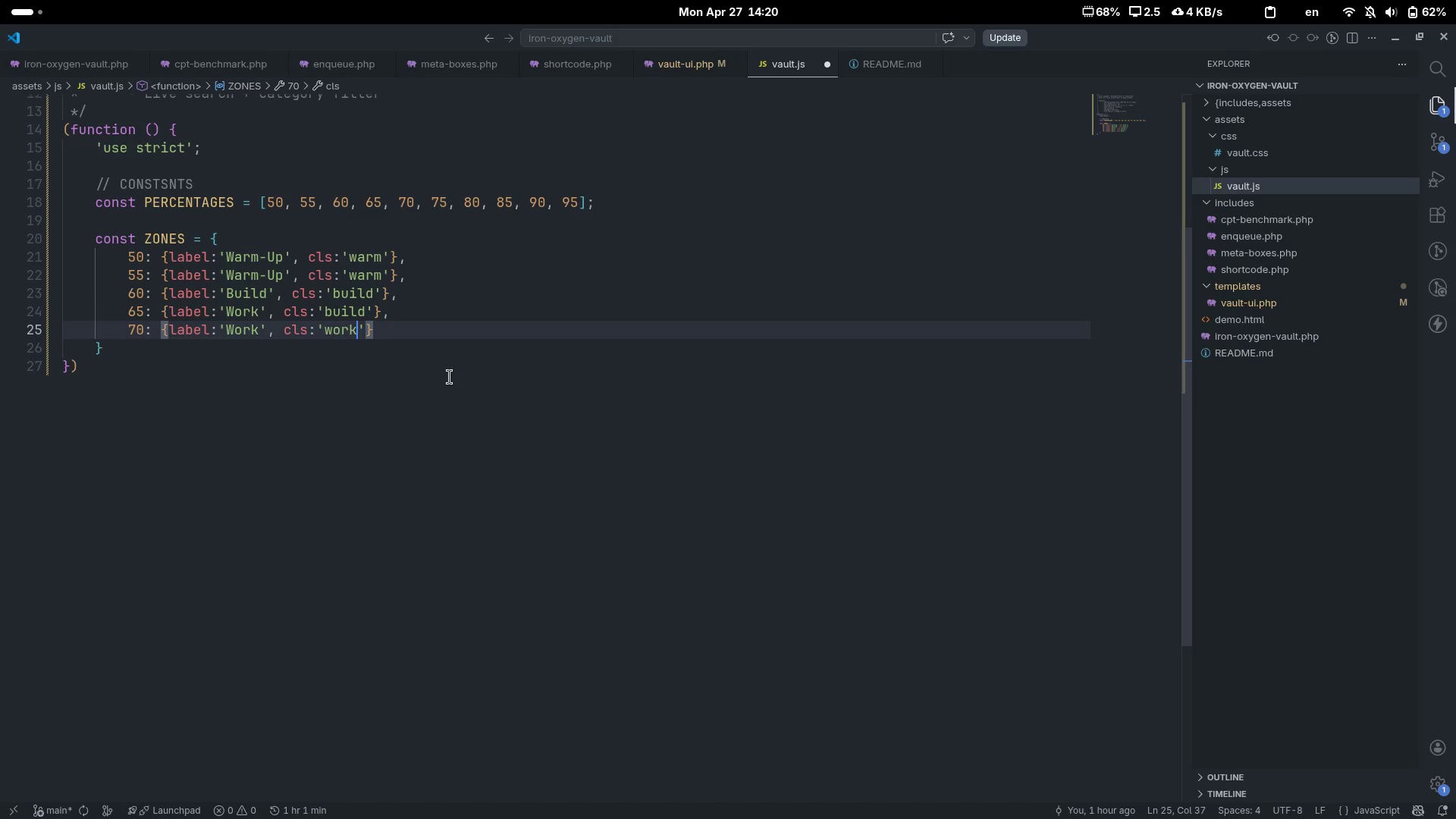 
key(Control+ControlLeft)
 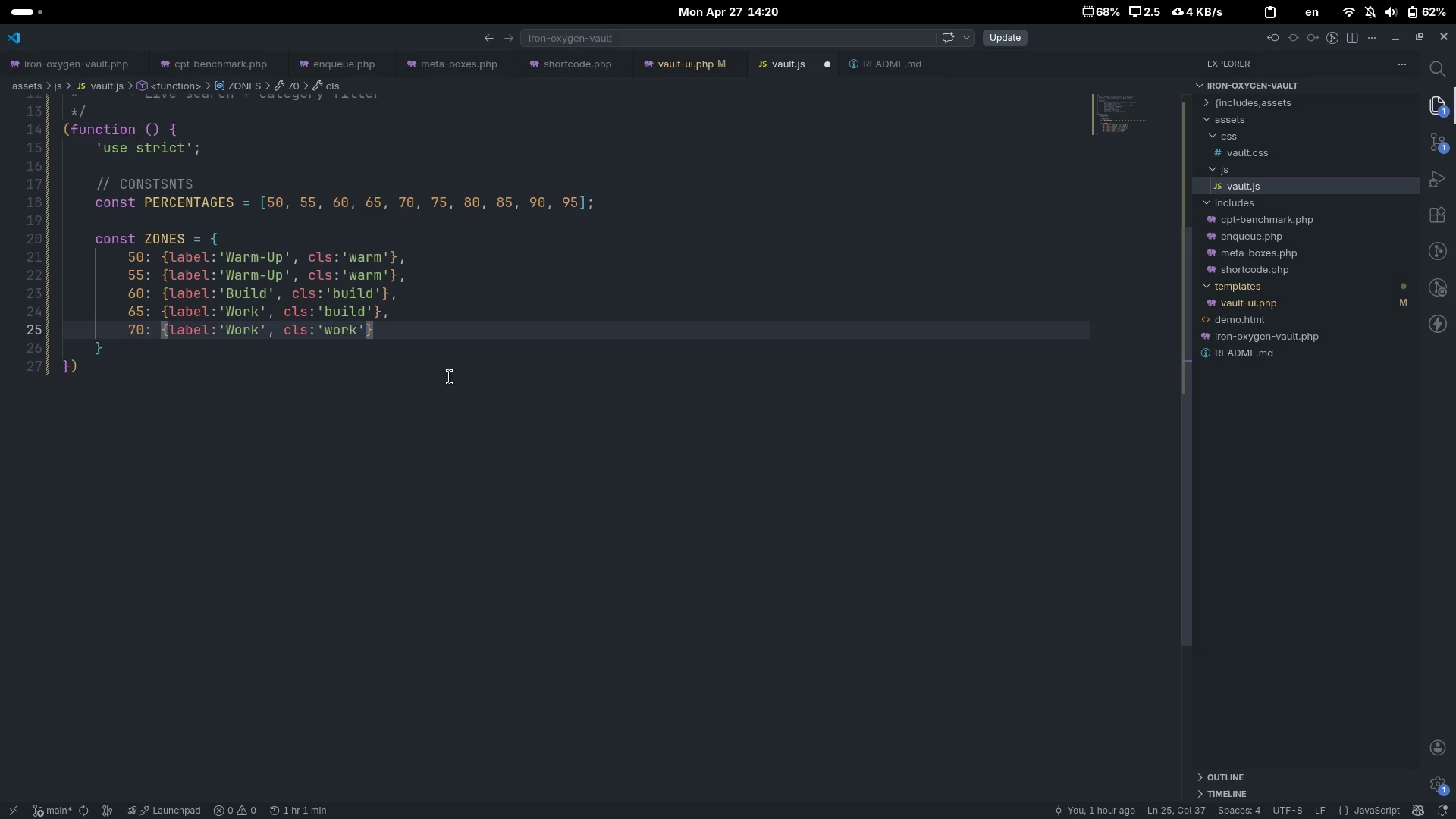 
key(Control+ArrowRight)
 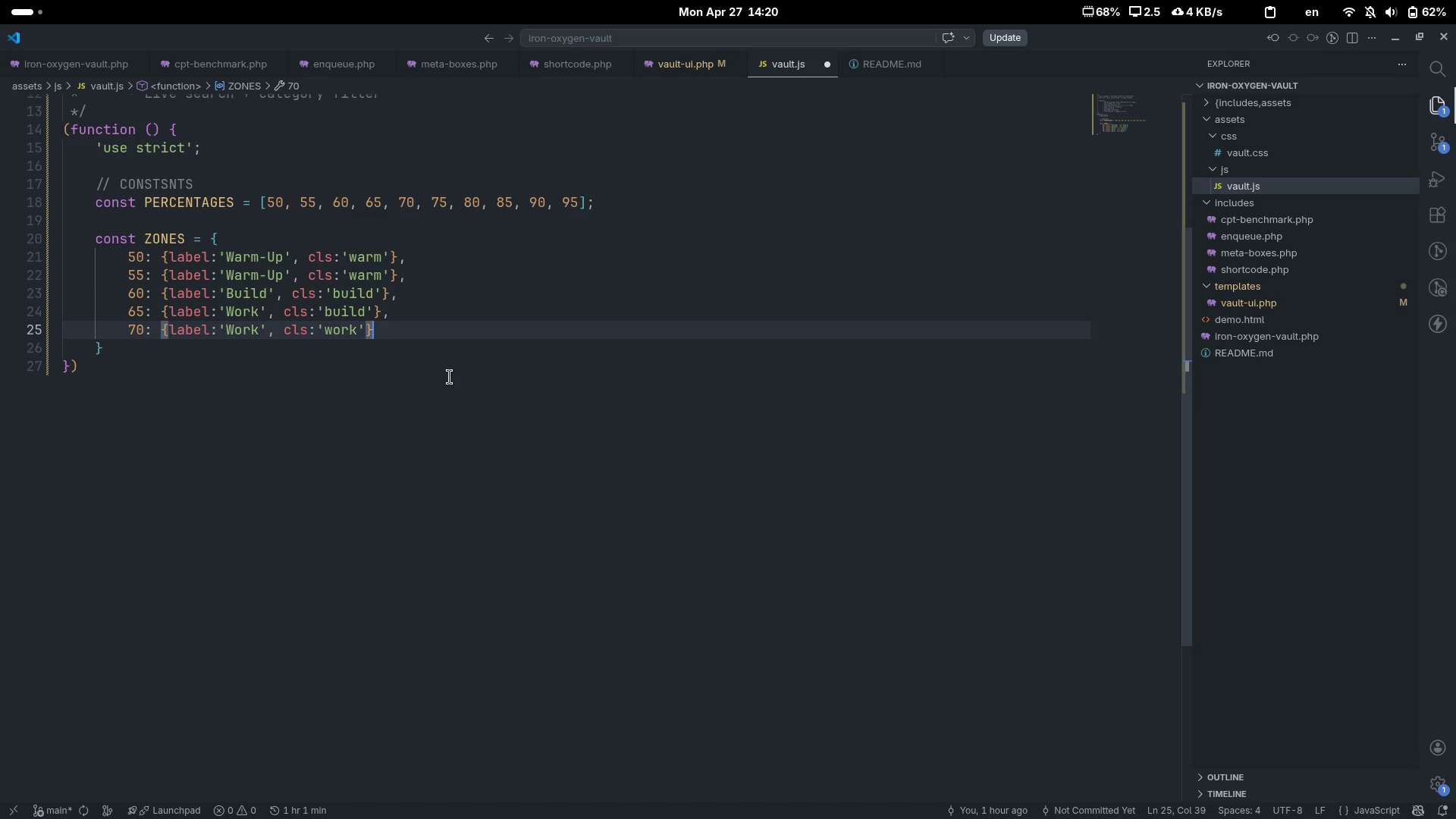 
key(Comma)
 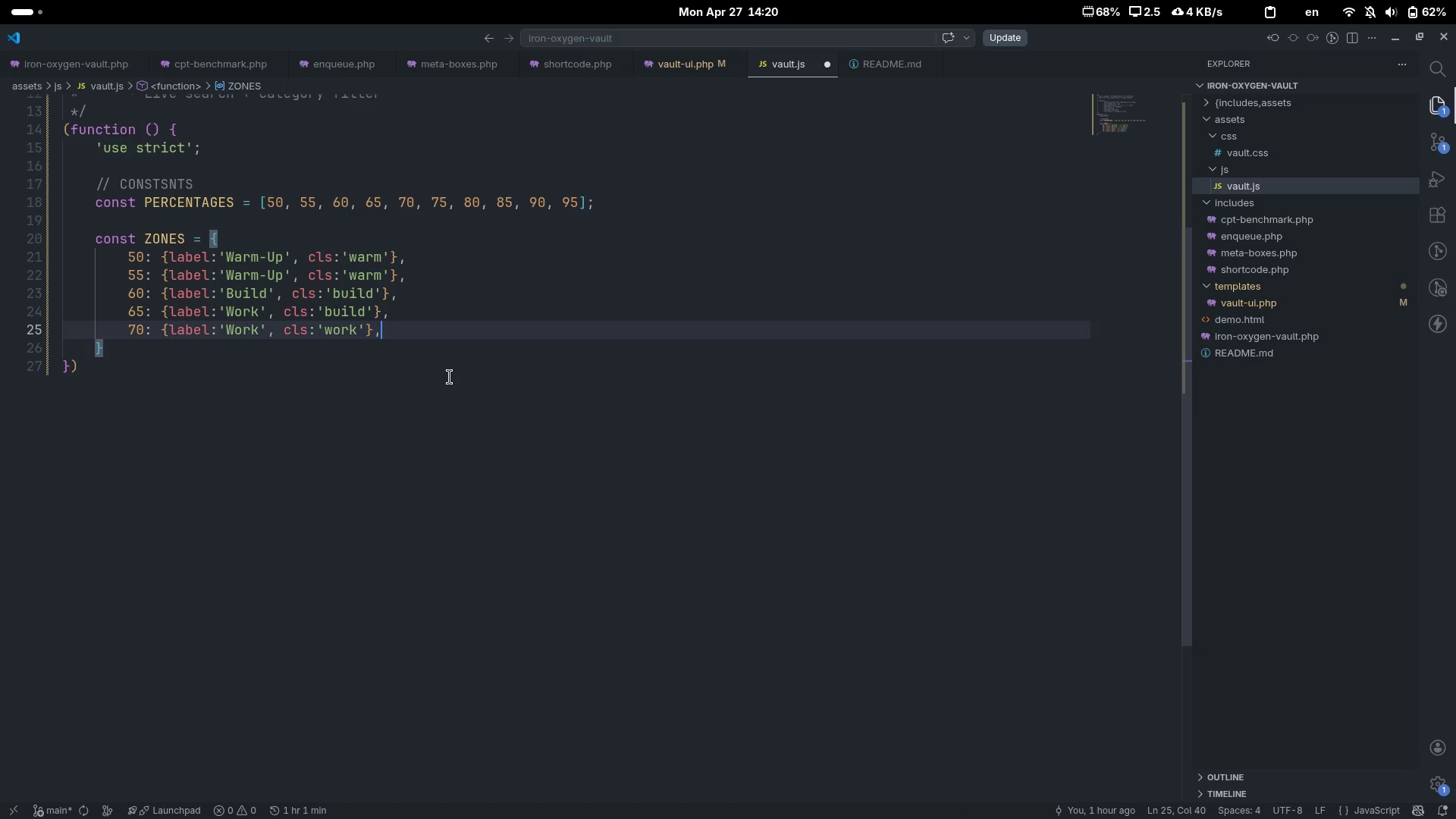 
key(Enter)
 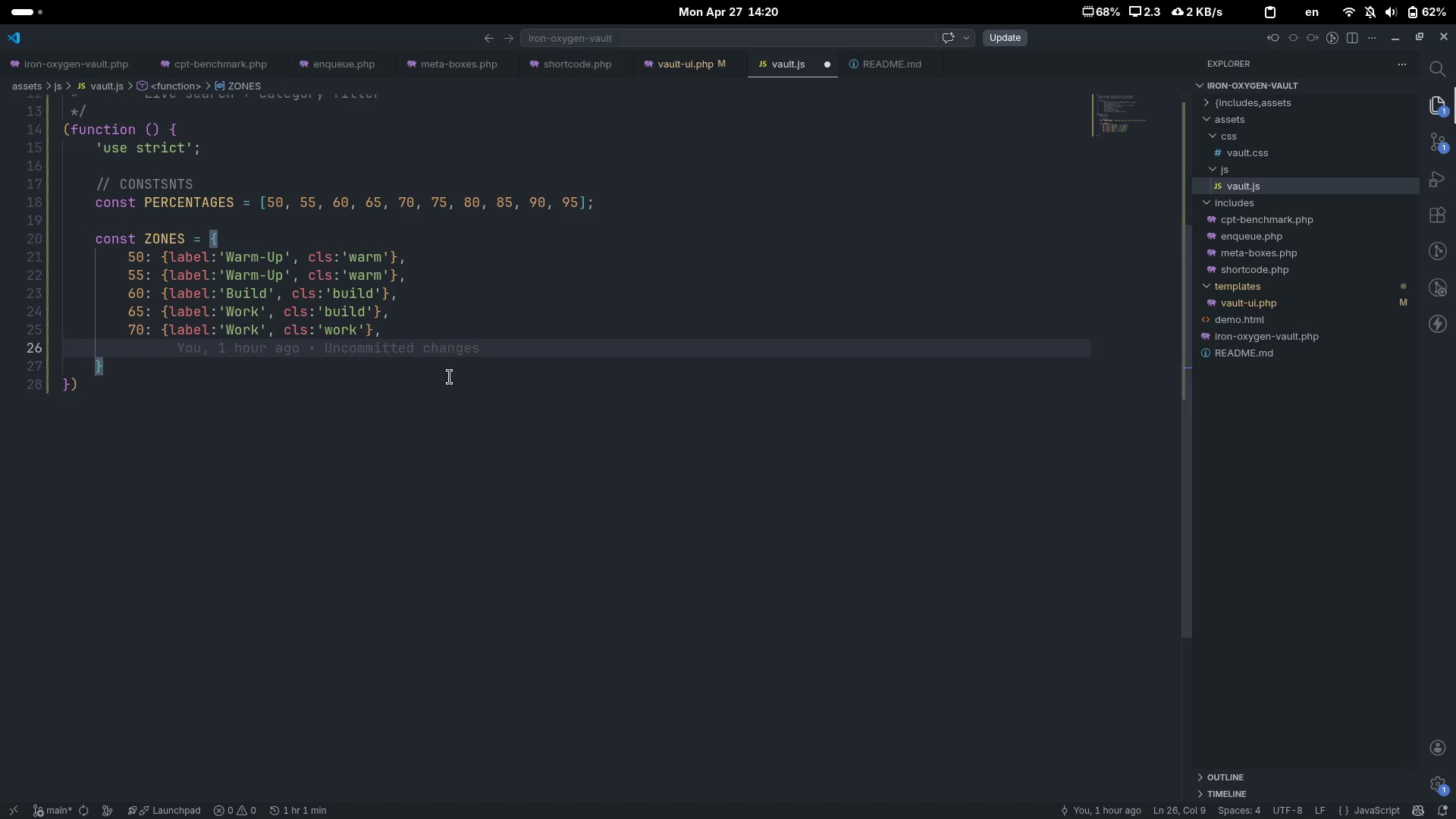 
type(75: {)
 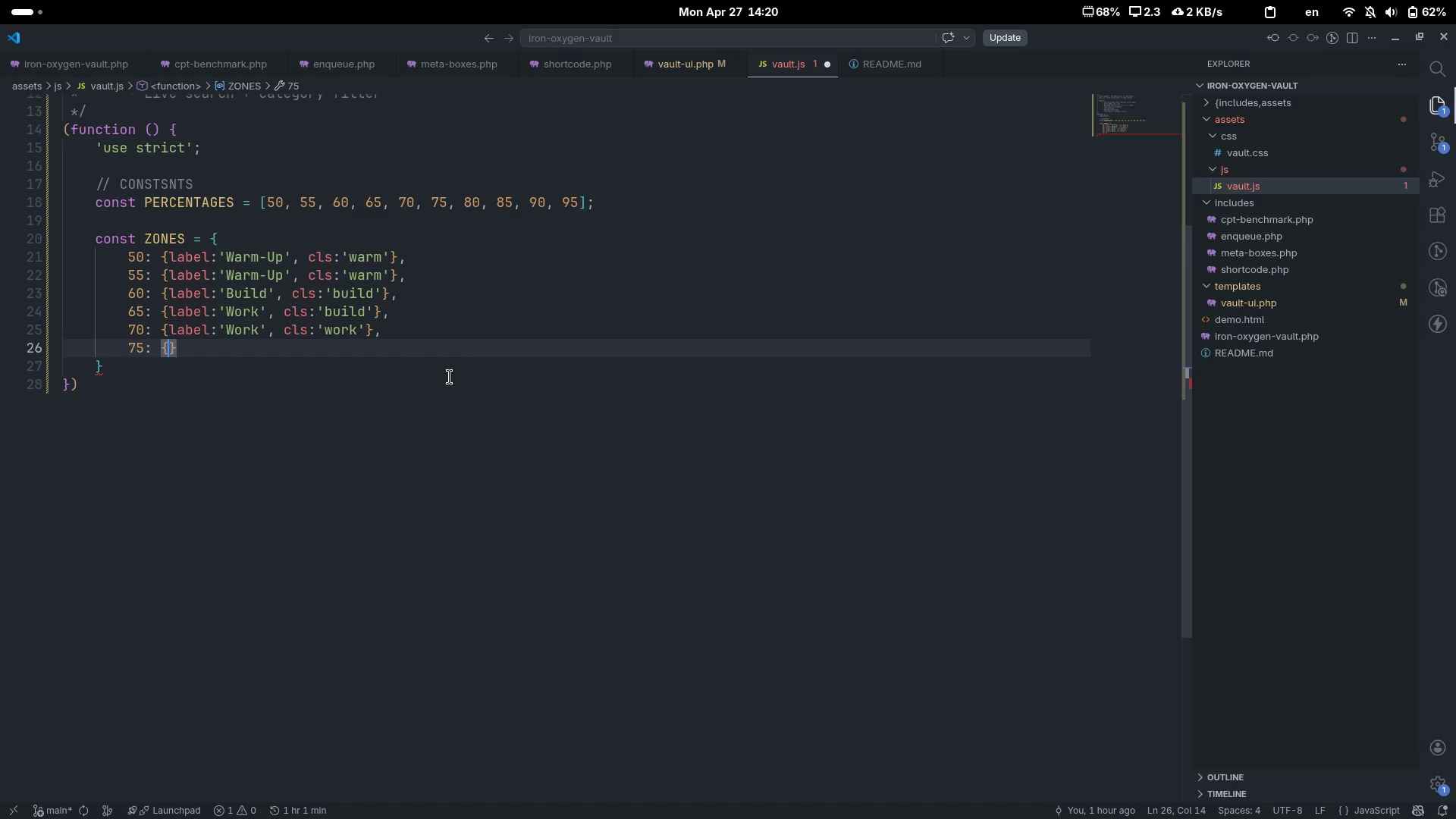 
key(ArrowLeft)
 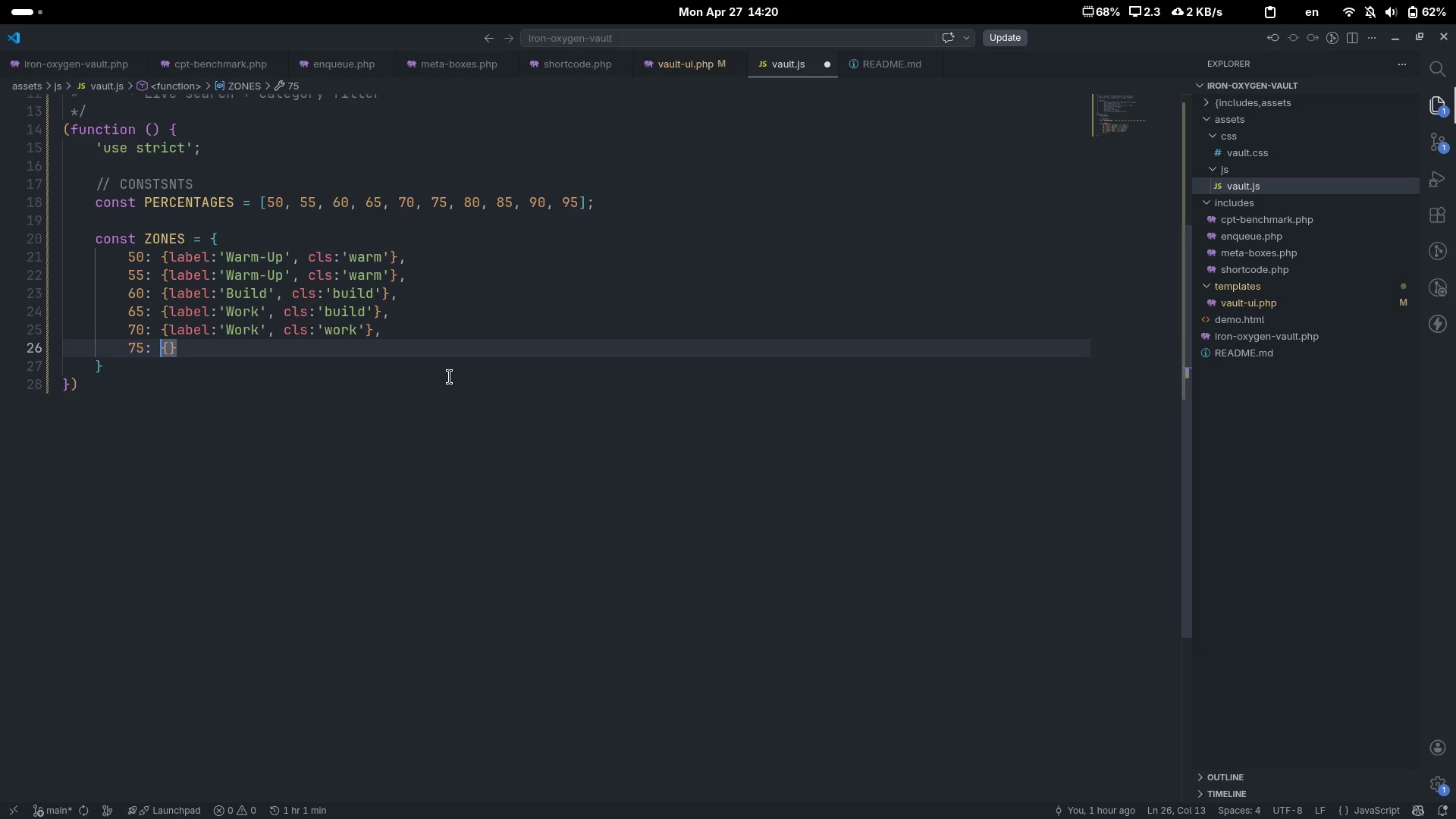 
key(ArrowRight)
 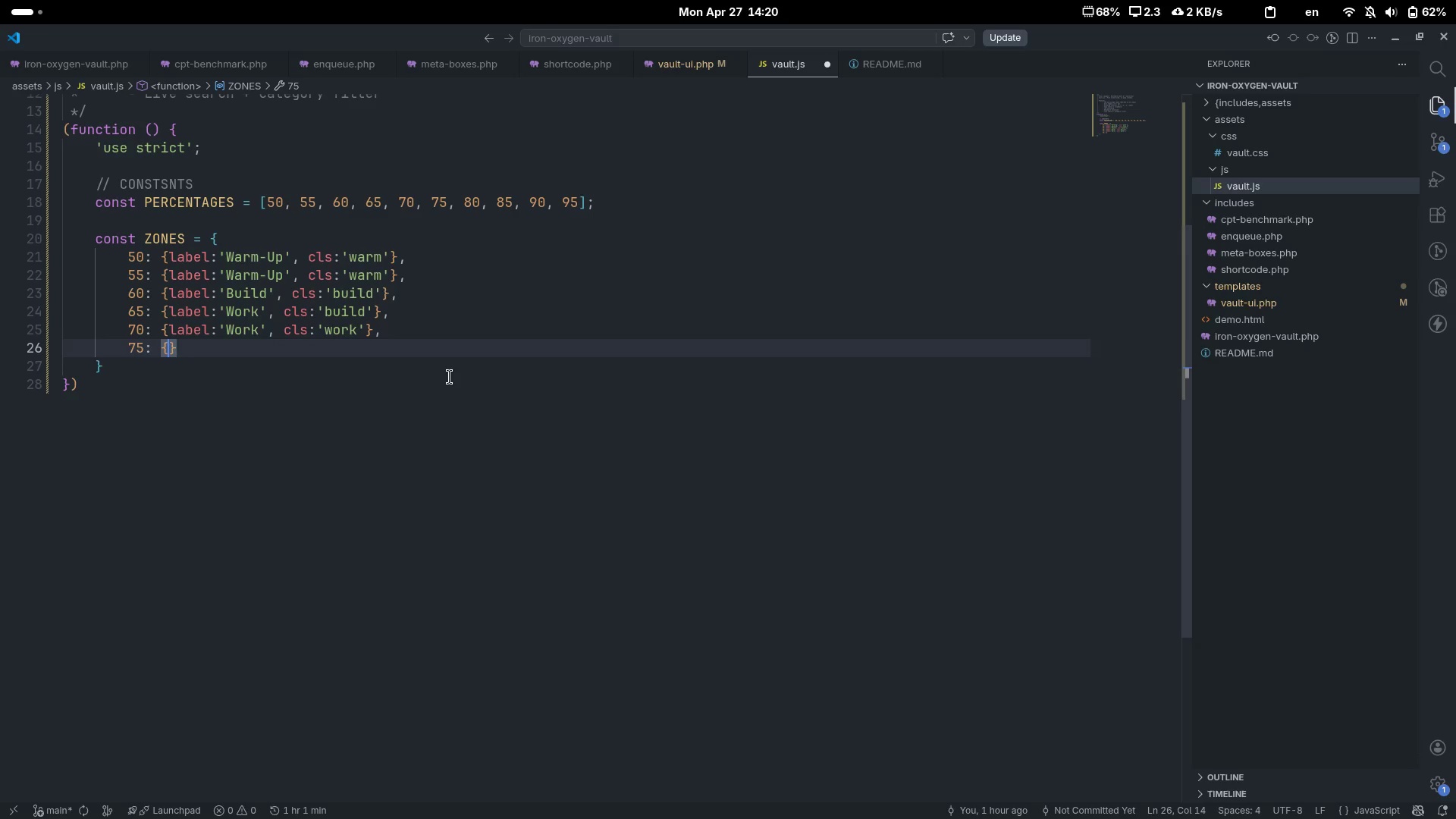 
type(label:"")
key(Backspace)
key(Backspace)
type('')
 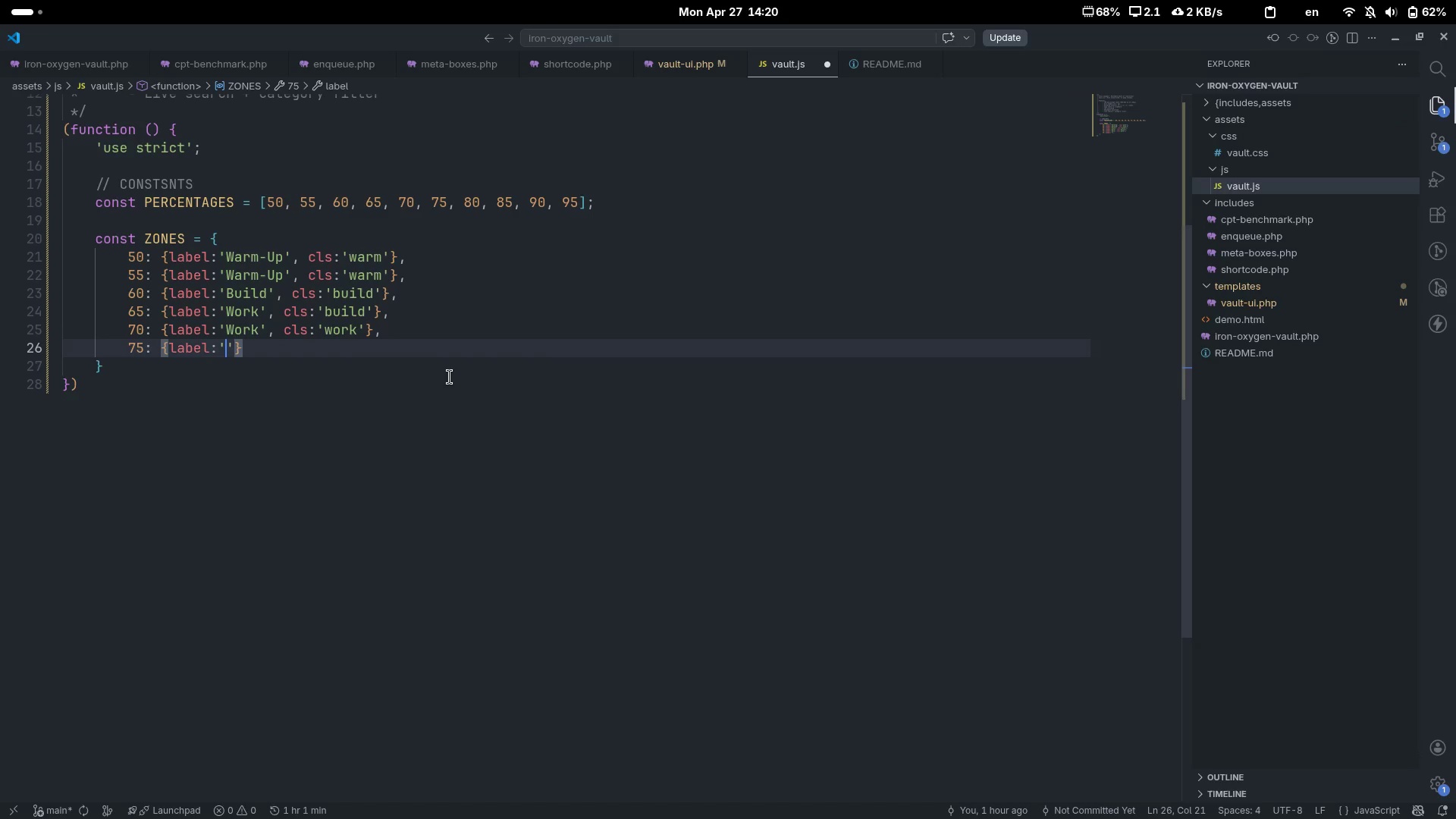 
 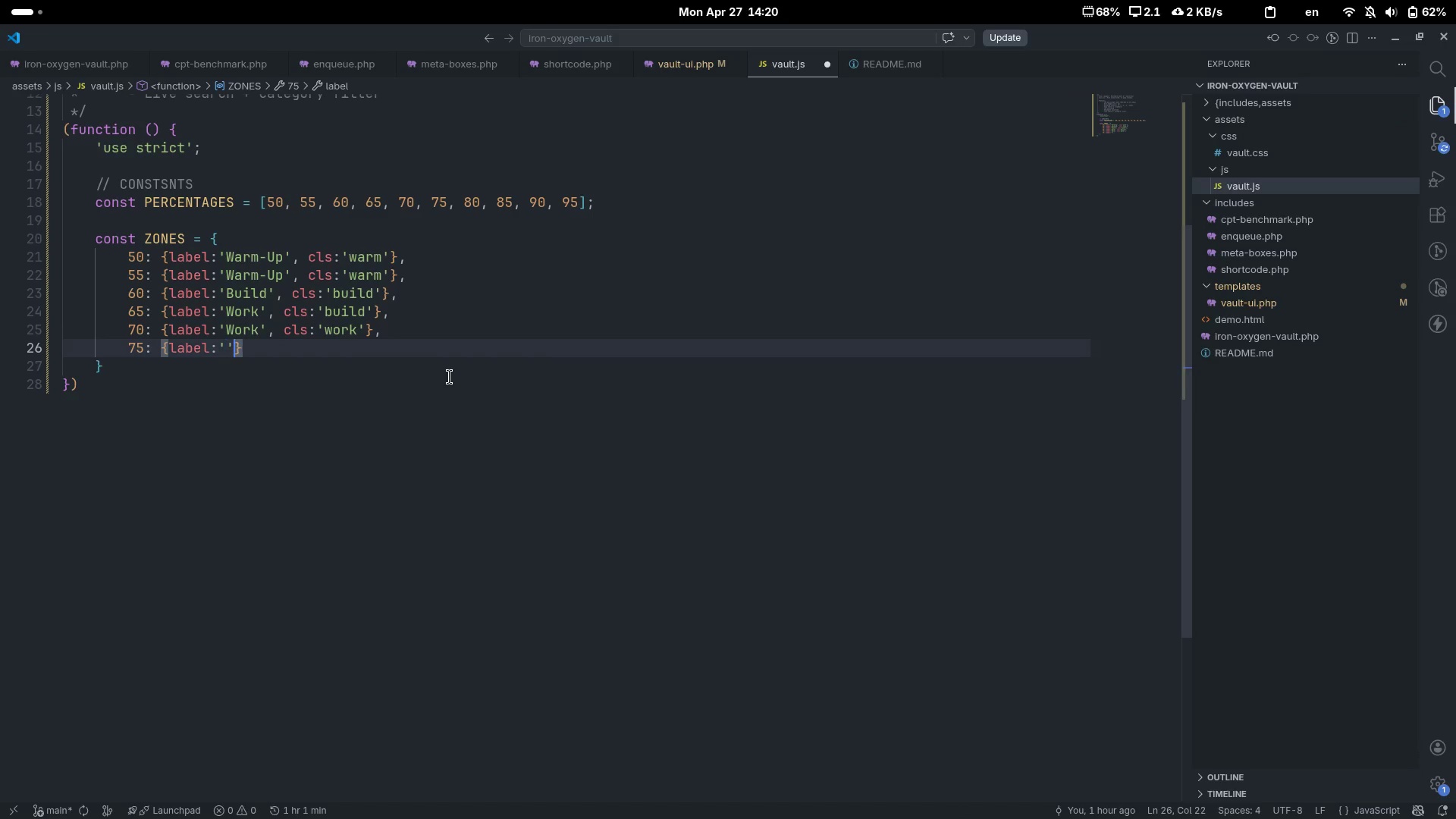 
key(ArrowLeft)
 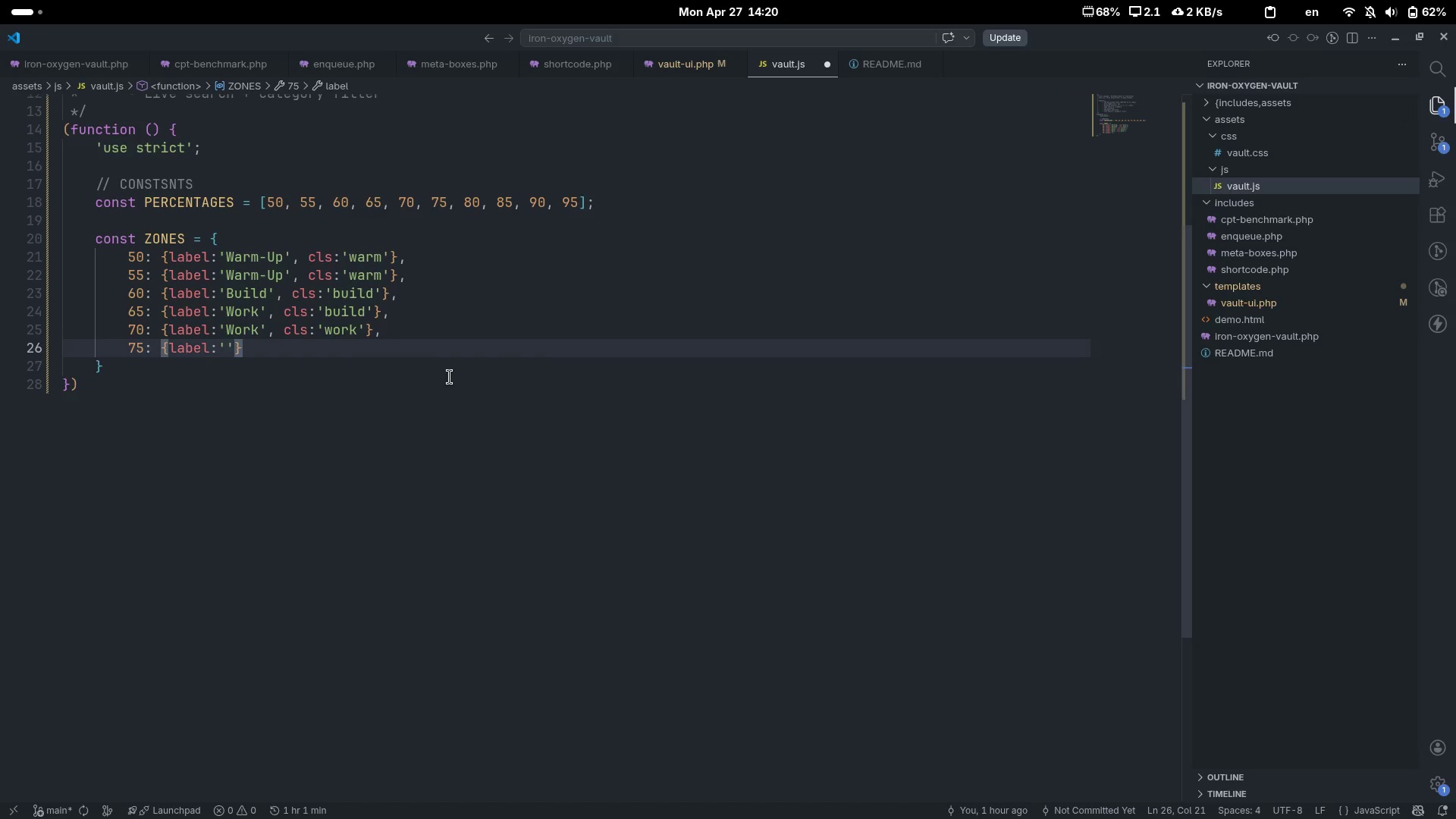 
type(Work)
 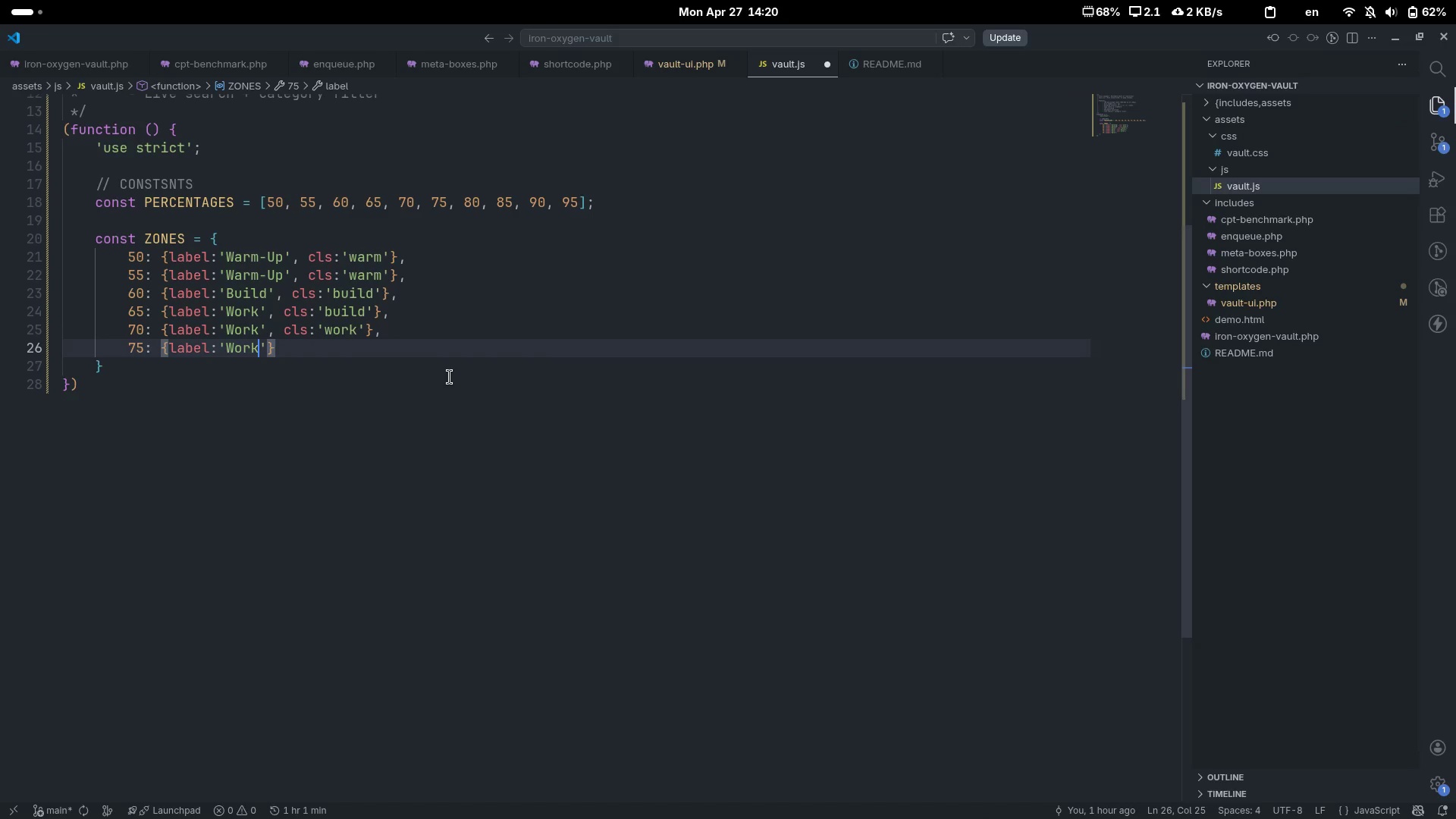 
key(ArrowRight)
 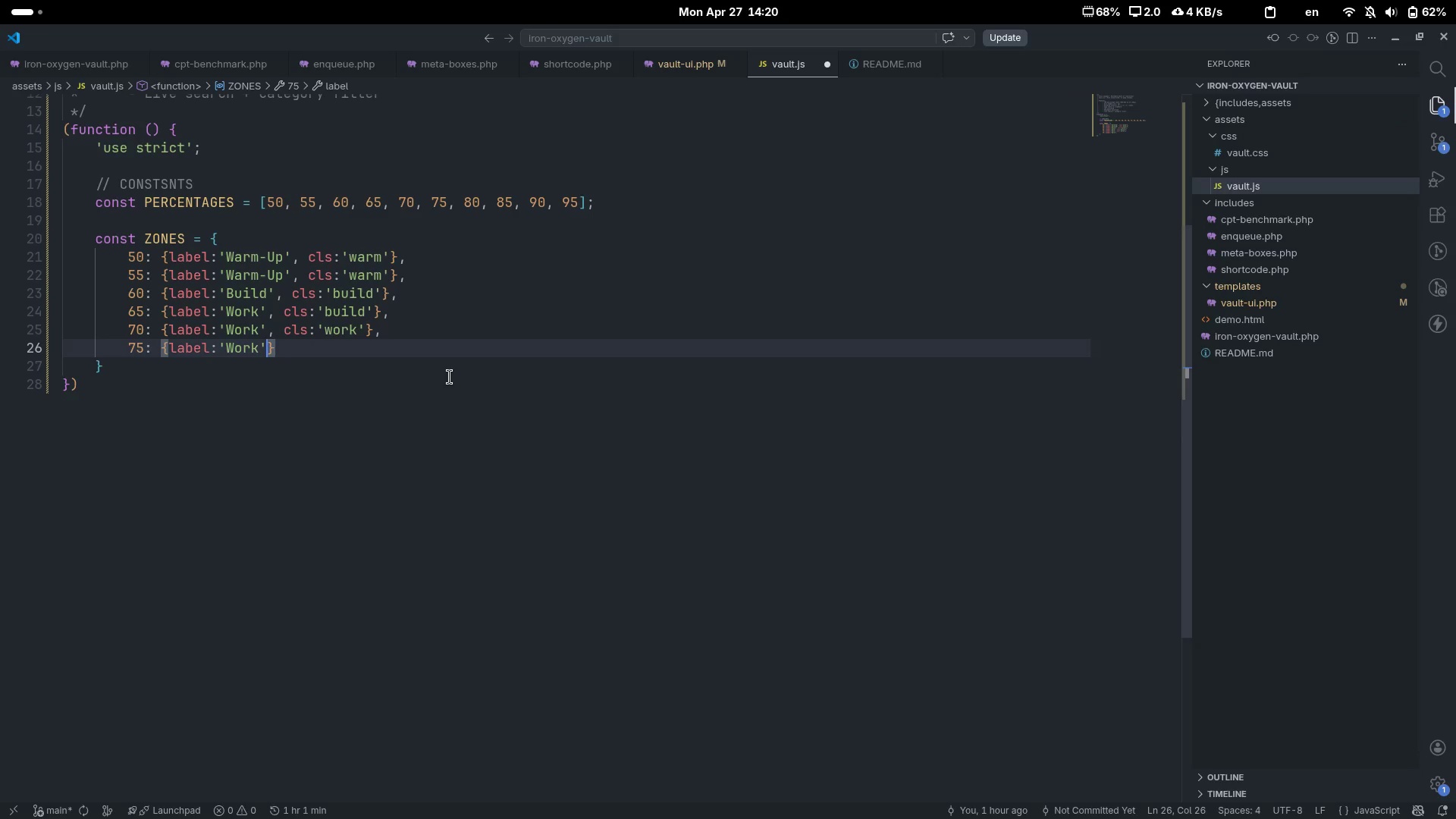 
type(, l)
key(Backspace)
type(cls:'work)
 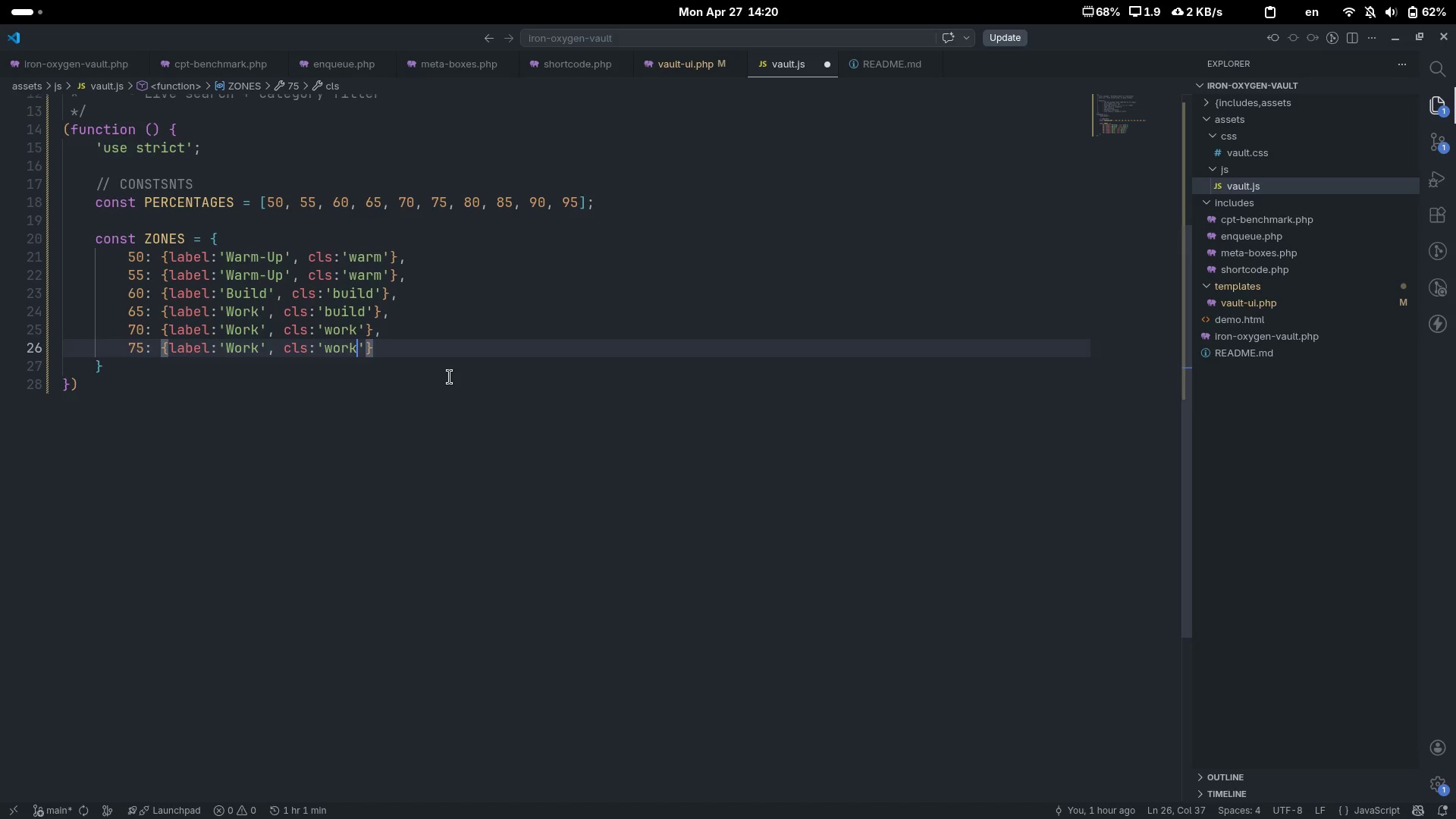 
wait(12.35)
 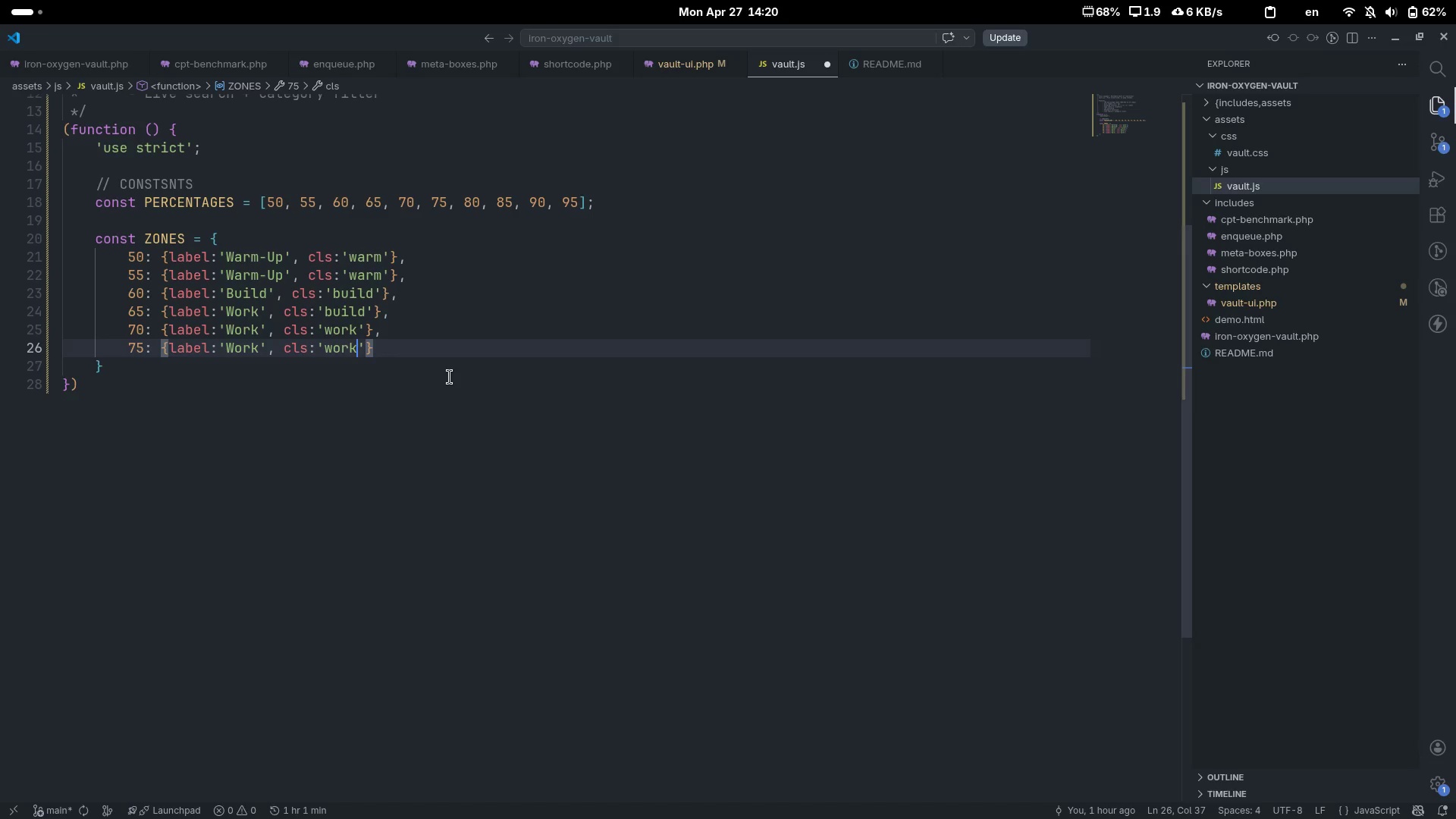 
key(ArrowRight)
 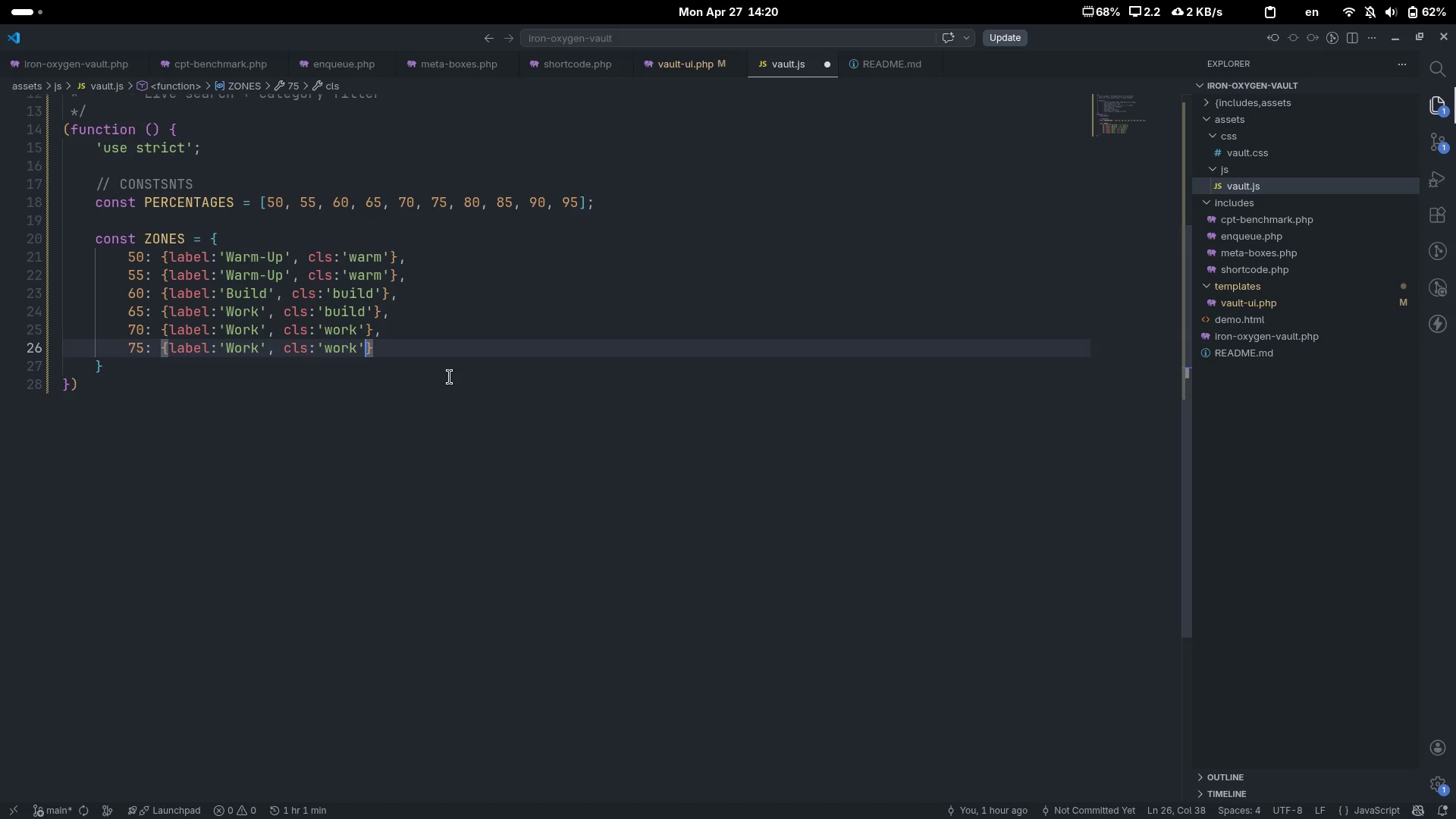 
key(ArrowRight)
 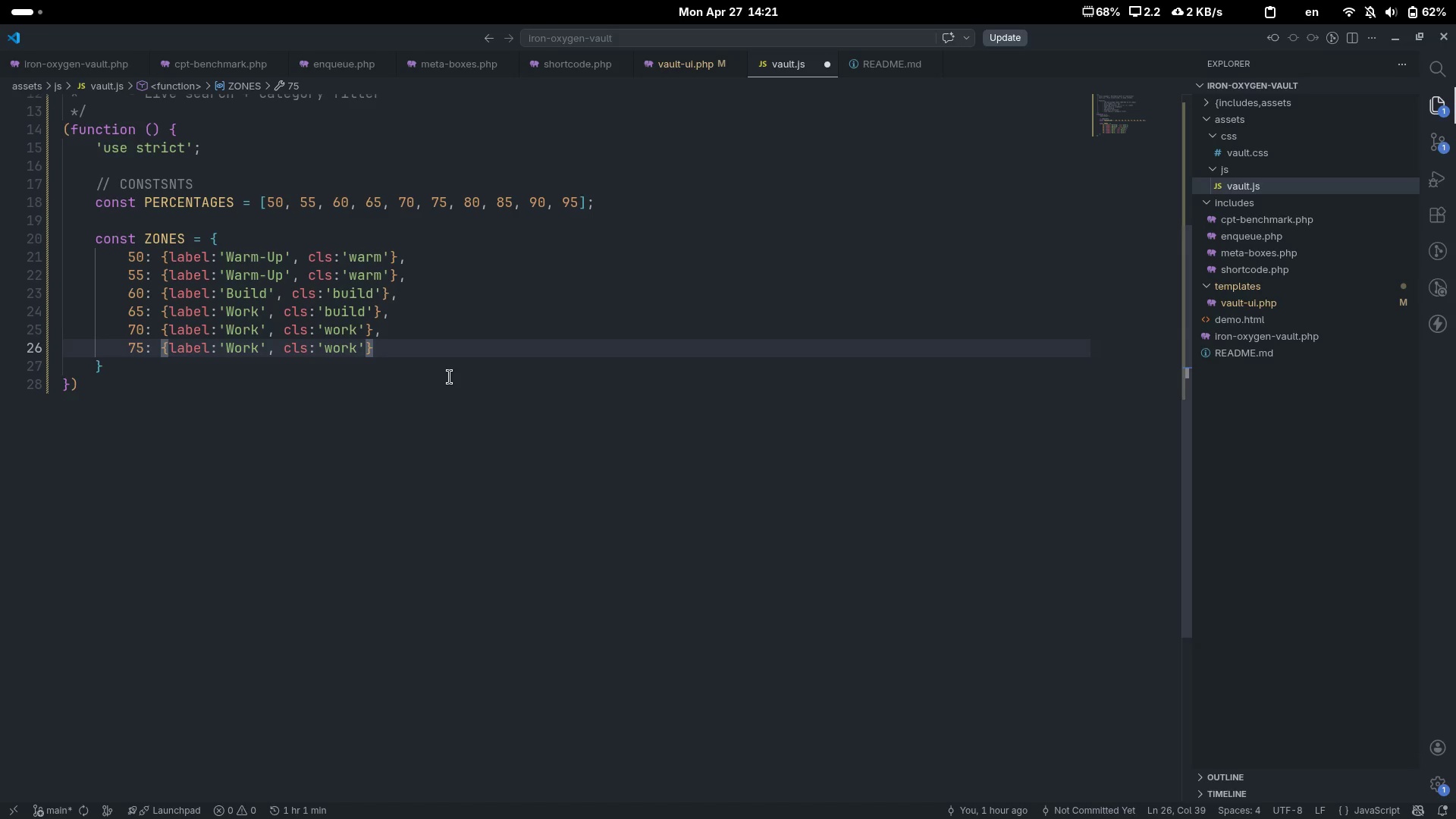 
key(Comma)
 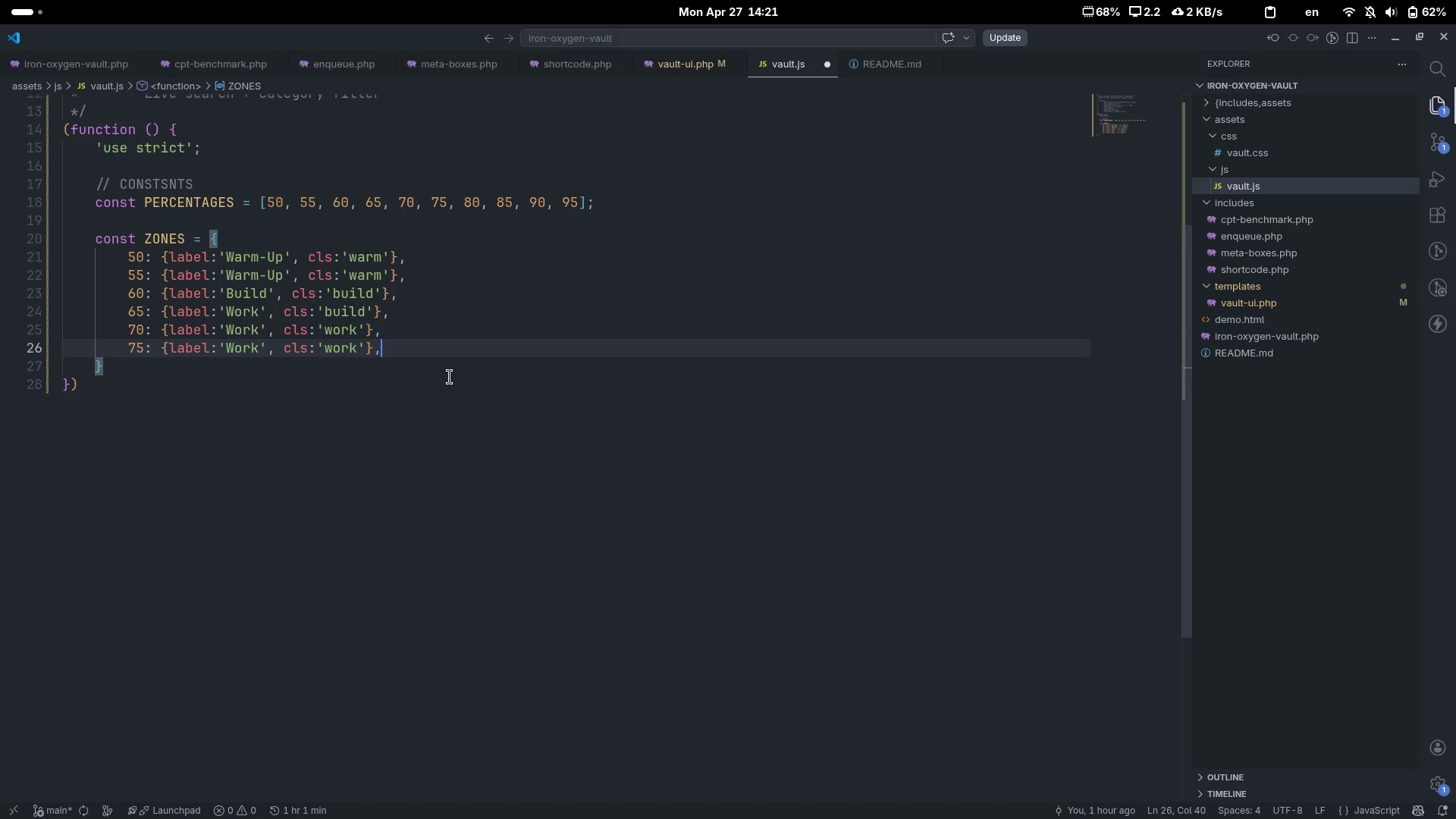 
key(Enter)
 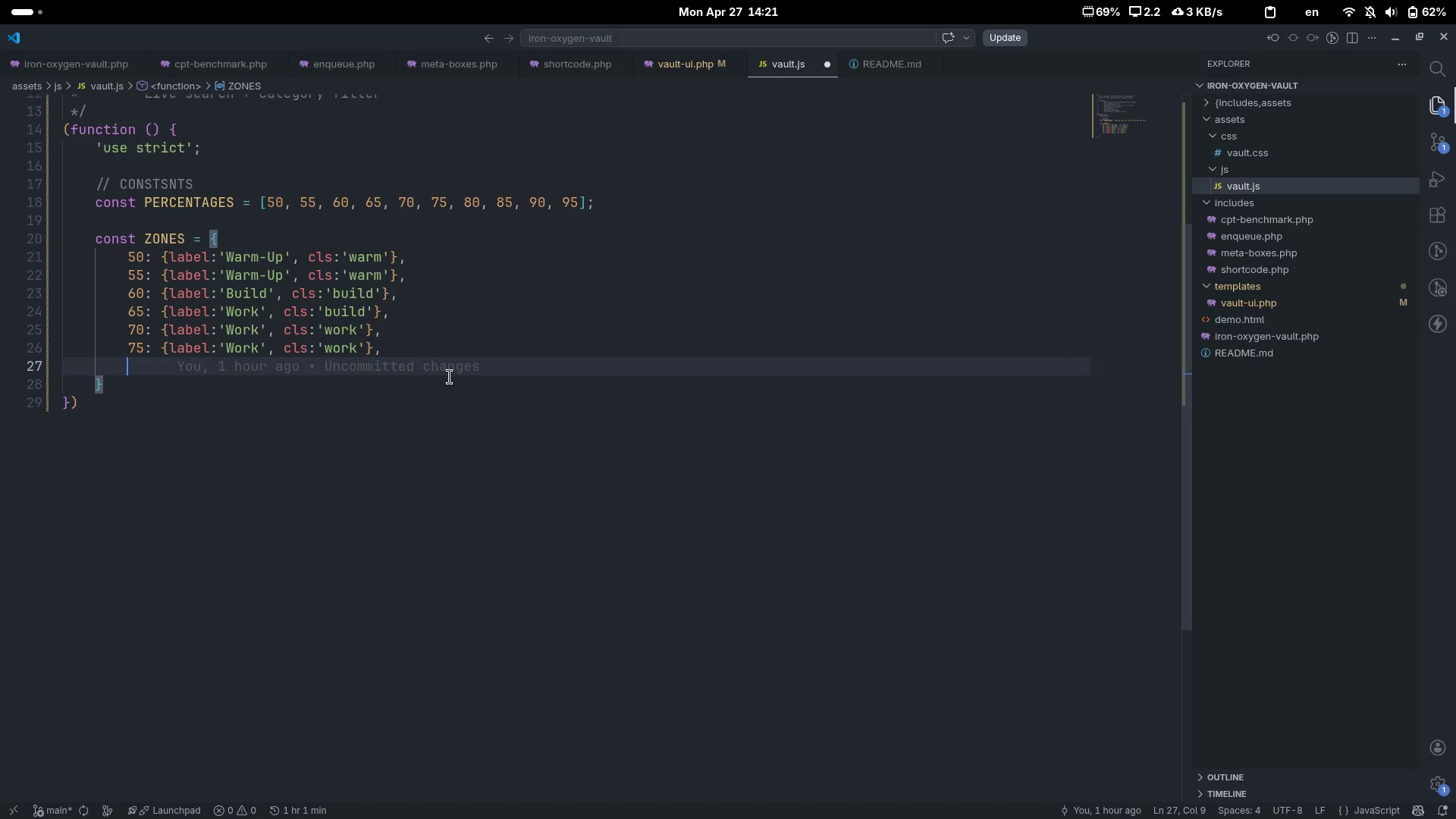 
type(80: {})
 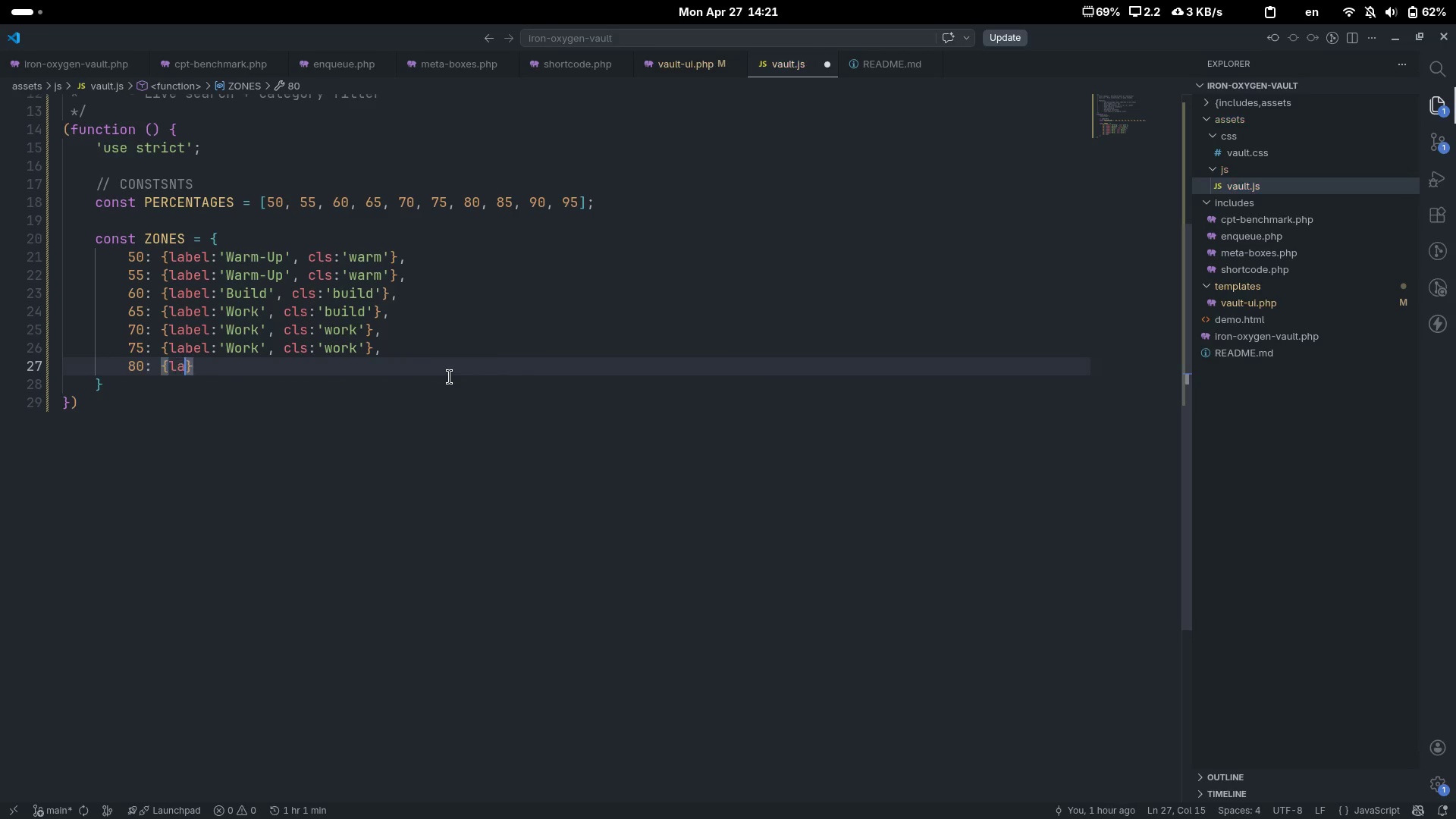 
 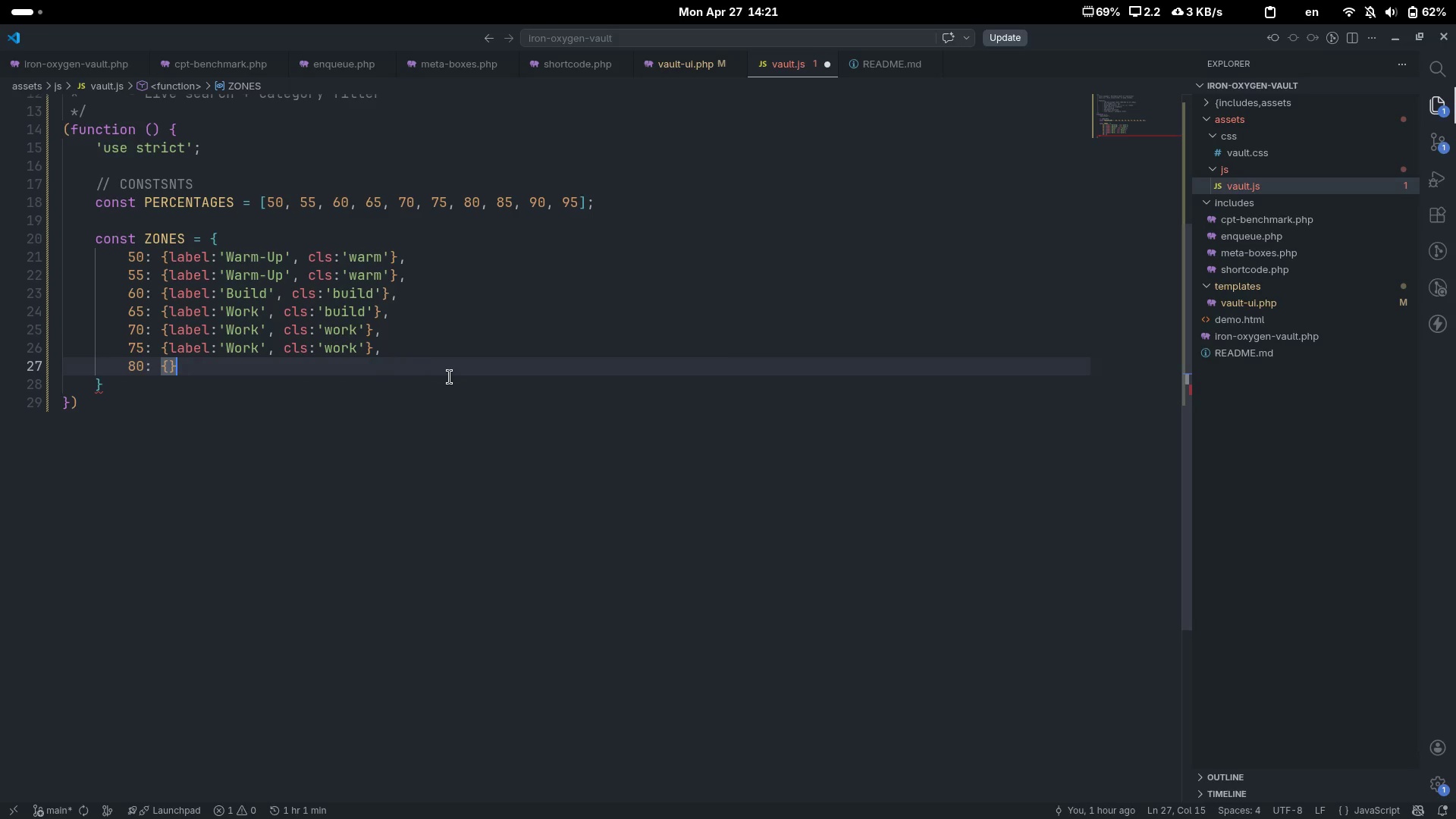 
key(ArrowLeft)
 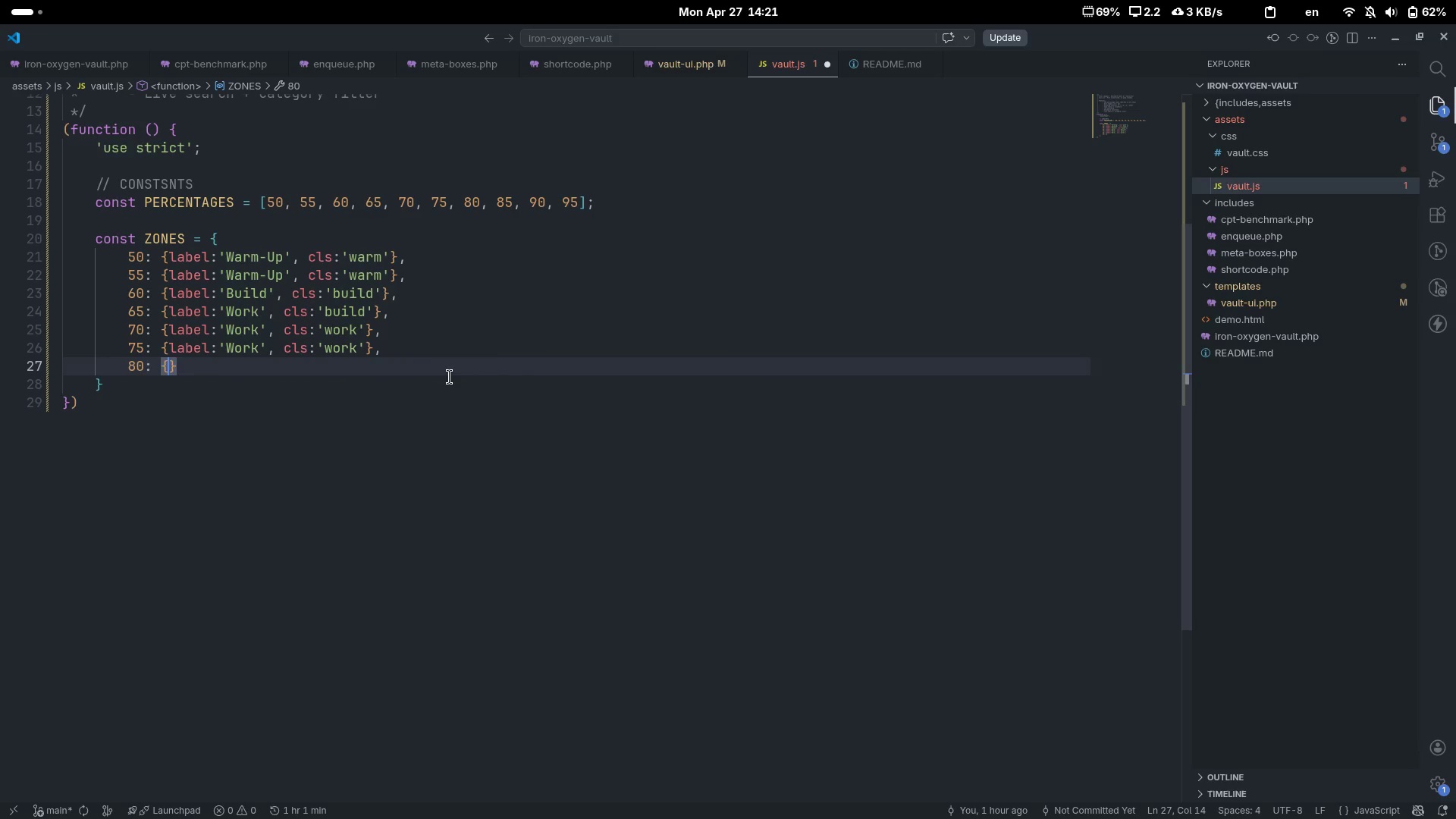 
type(lae)
key(Backspace)
type(bel:'Heavy)
 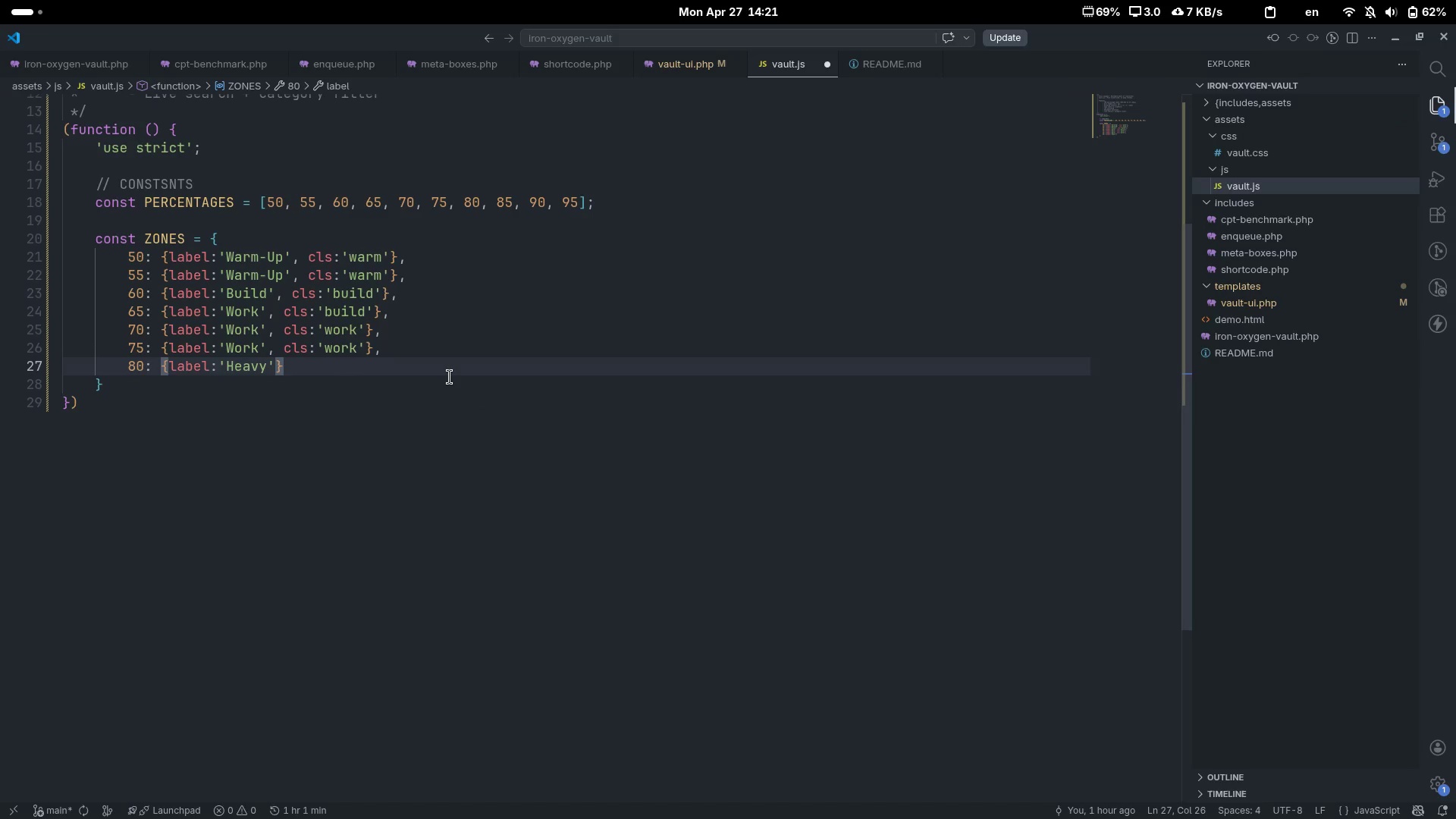 
key(ArrowRight)
 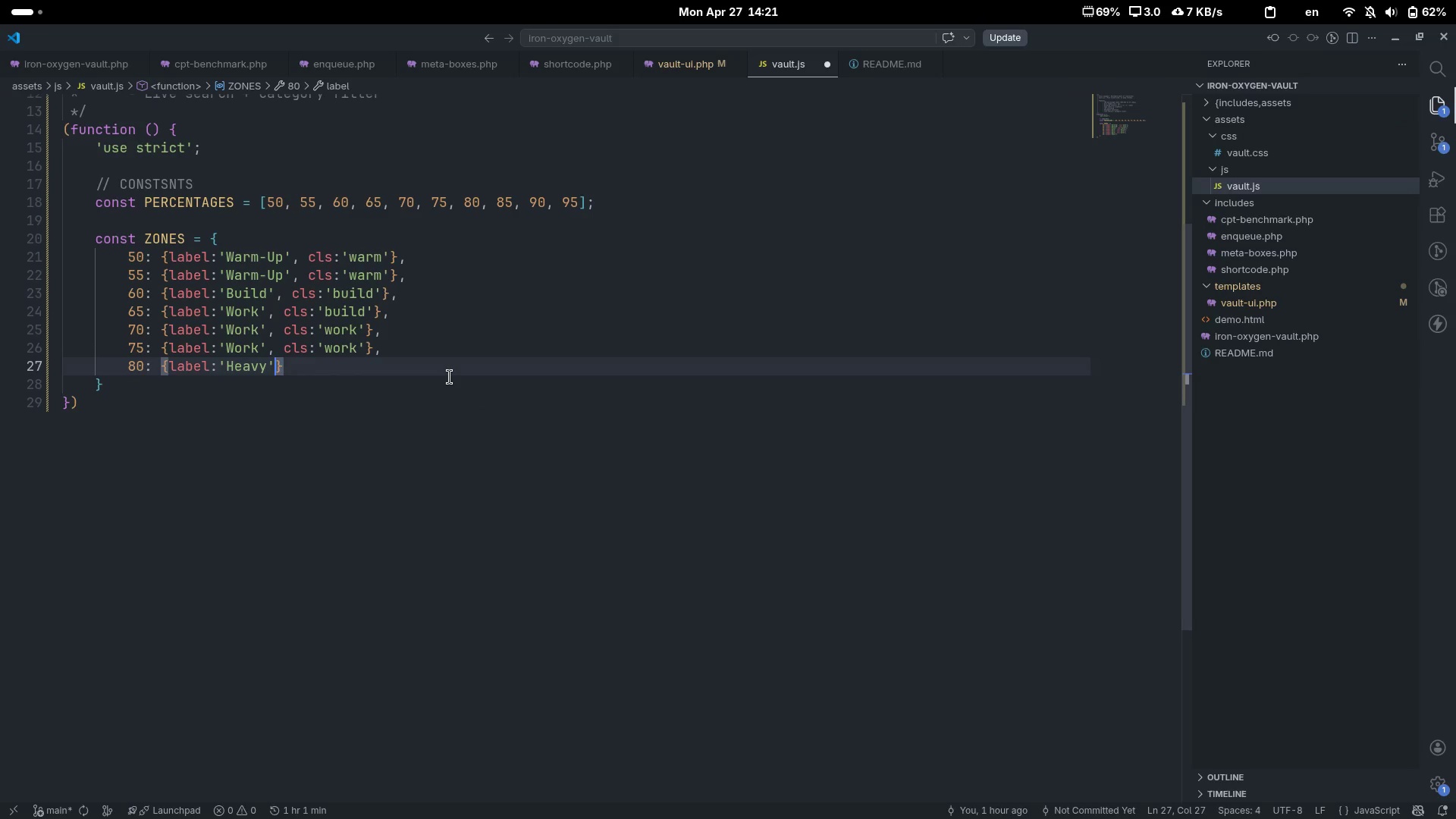 
type(, cls:'heavy)
 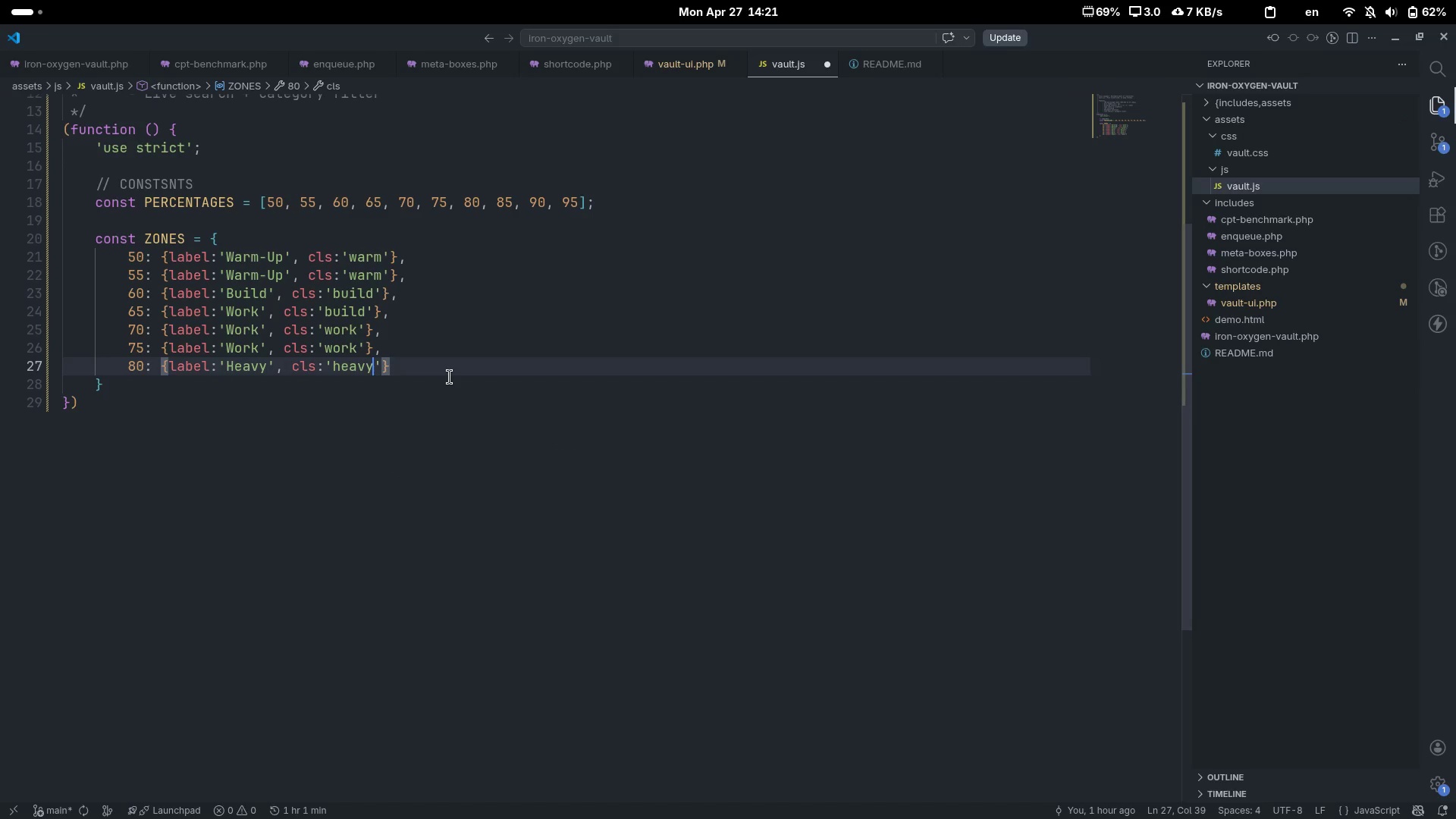 
key(ArrowRight)
 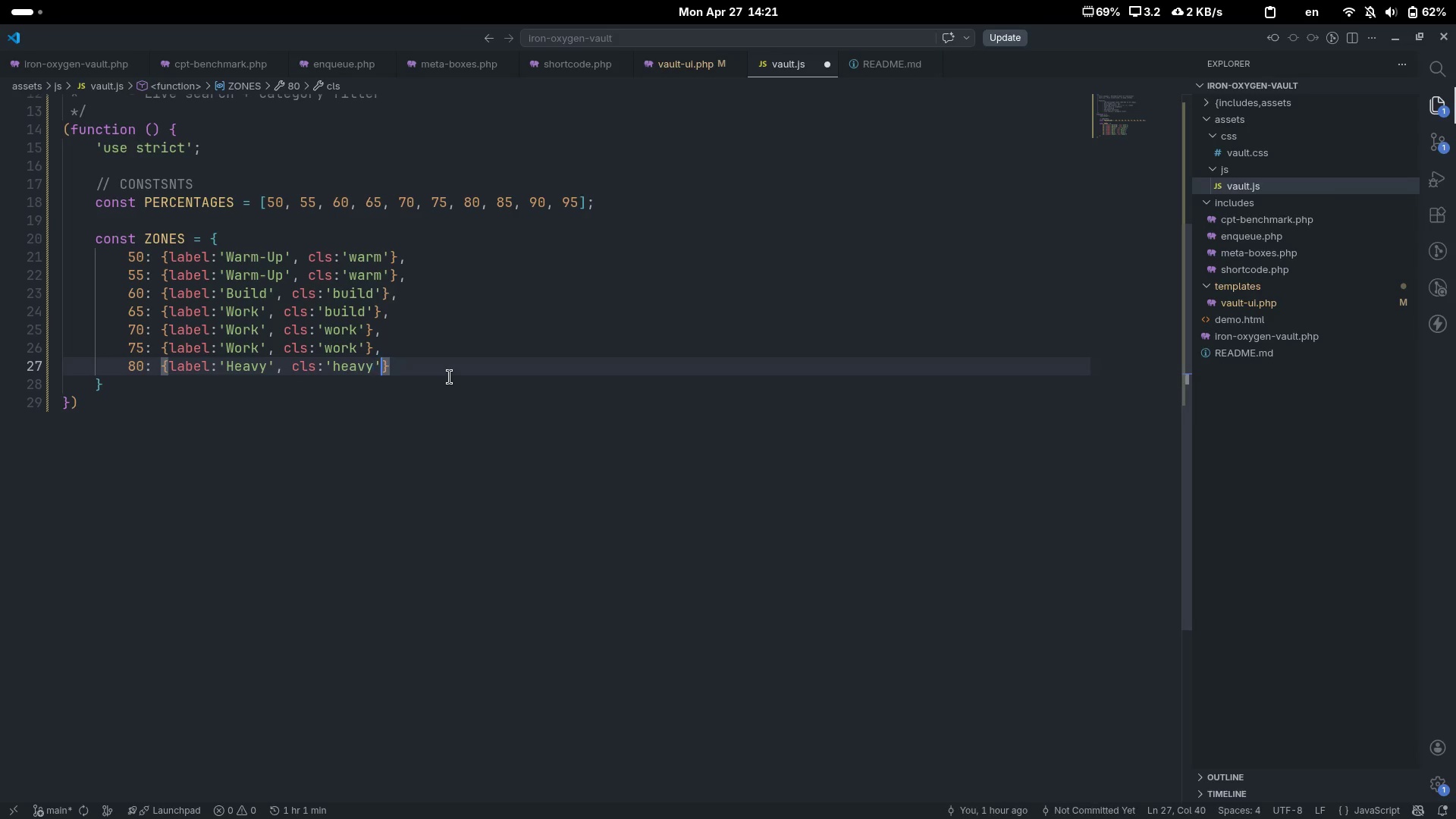 
key(ArrowRight)
 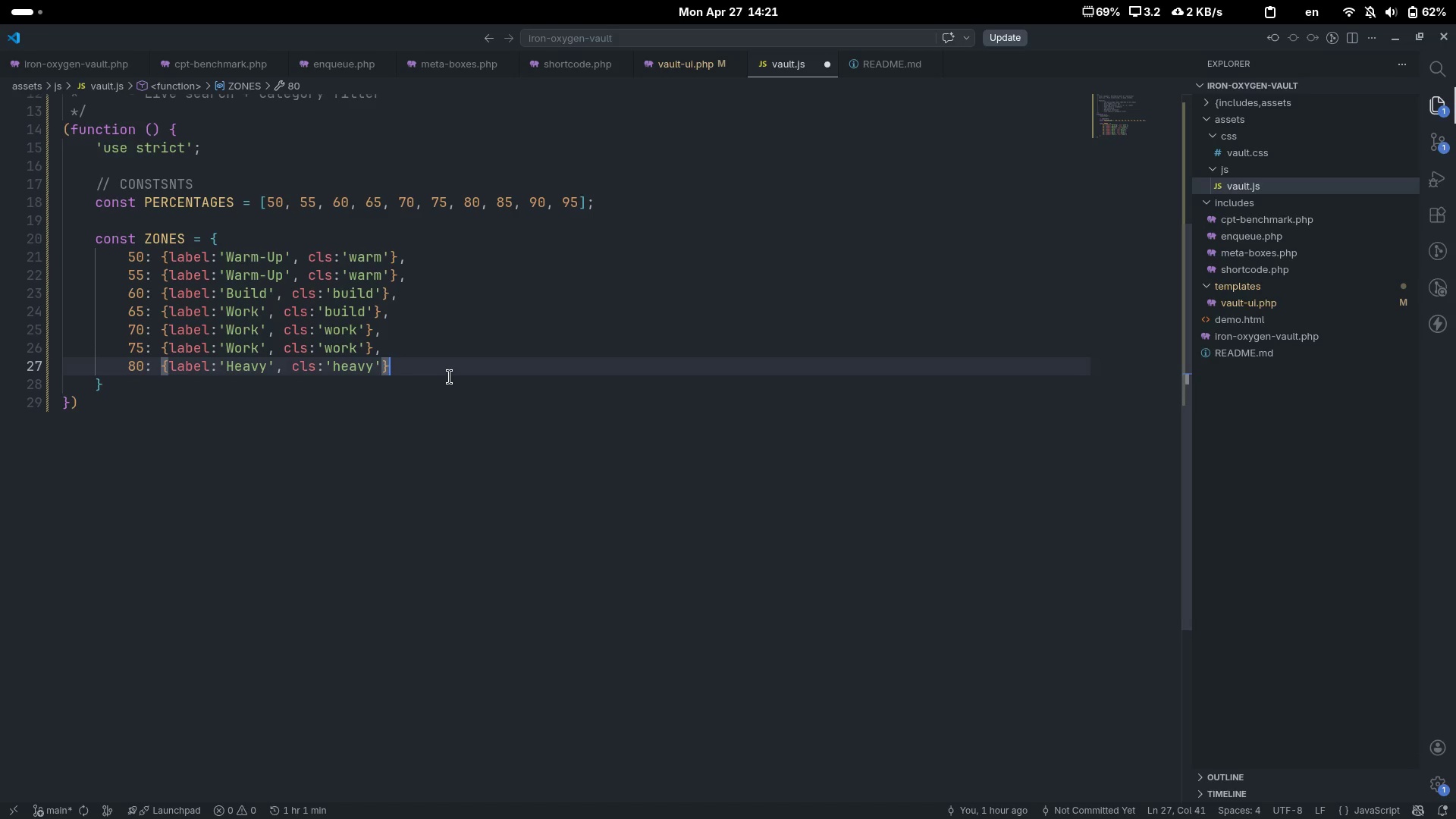 
key(Semicolon)
 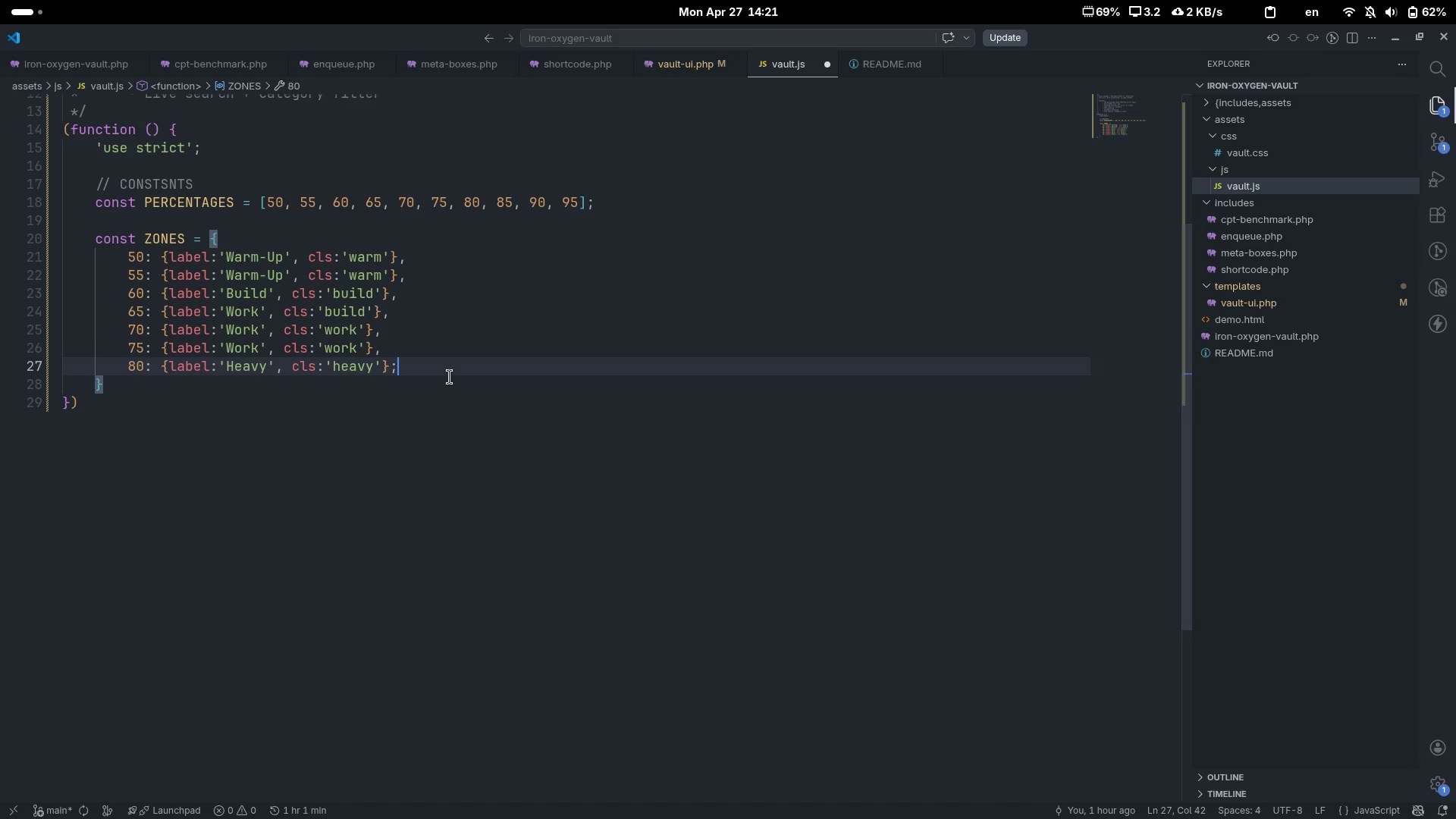 
key(Enter)
 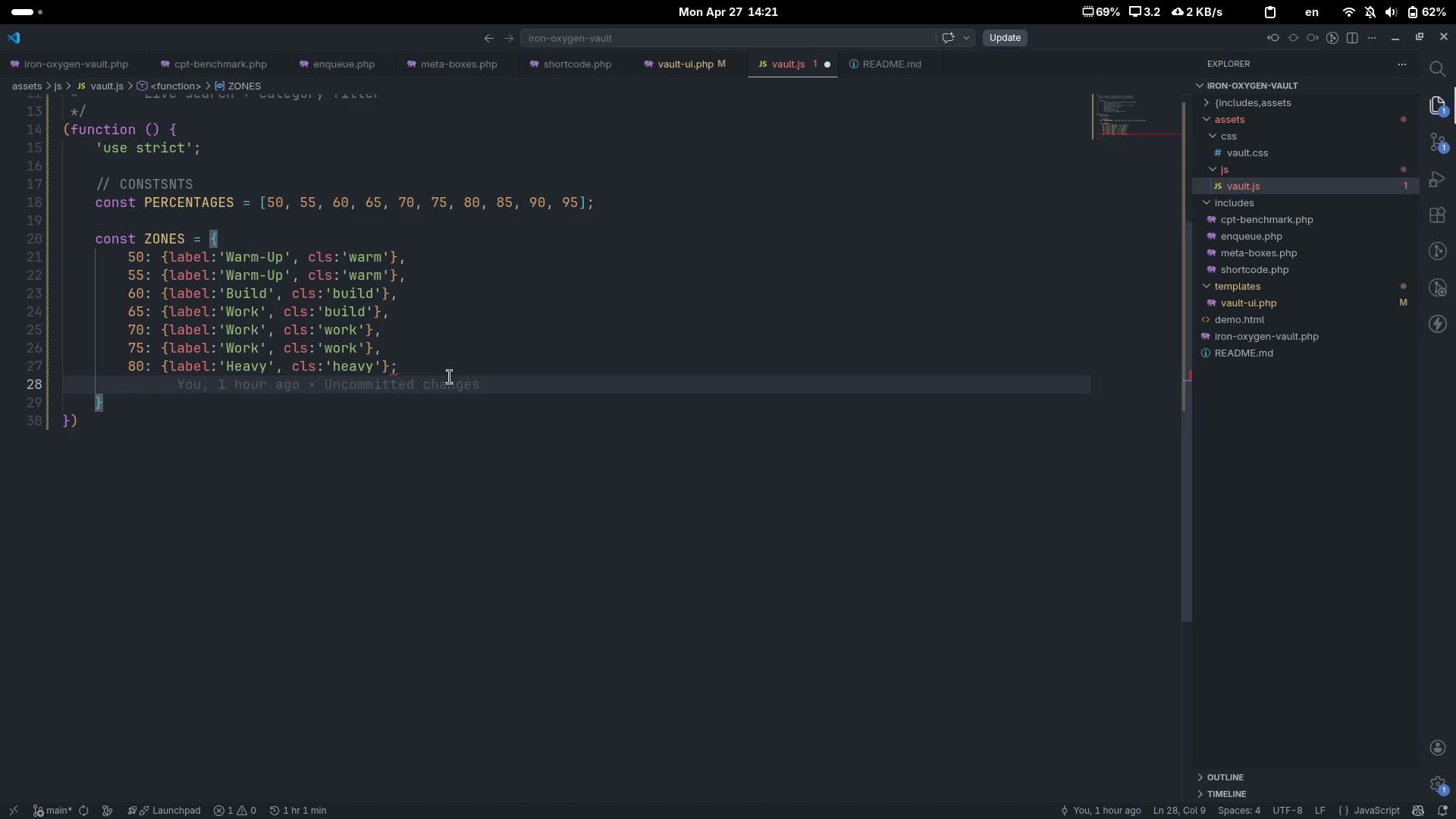 
key(Control+Z)
 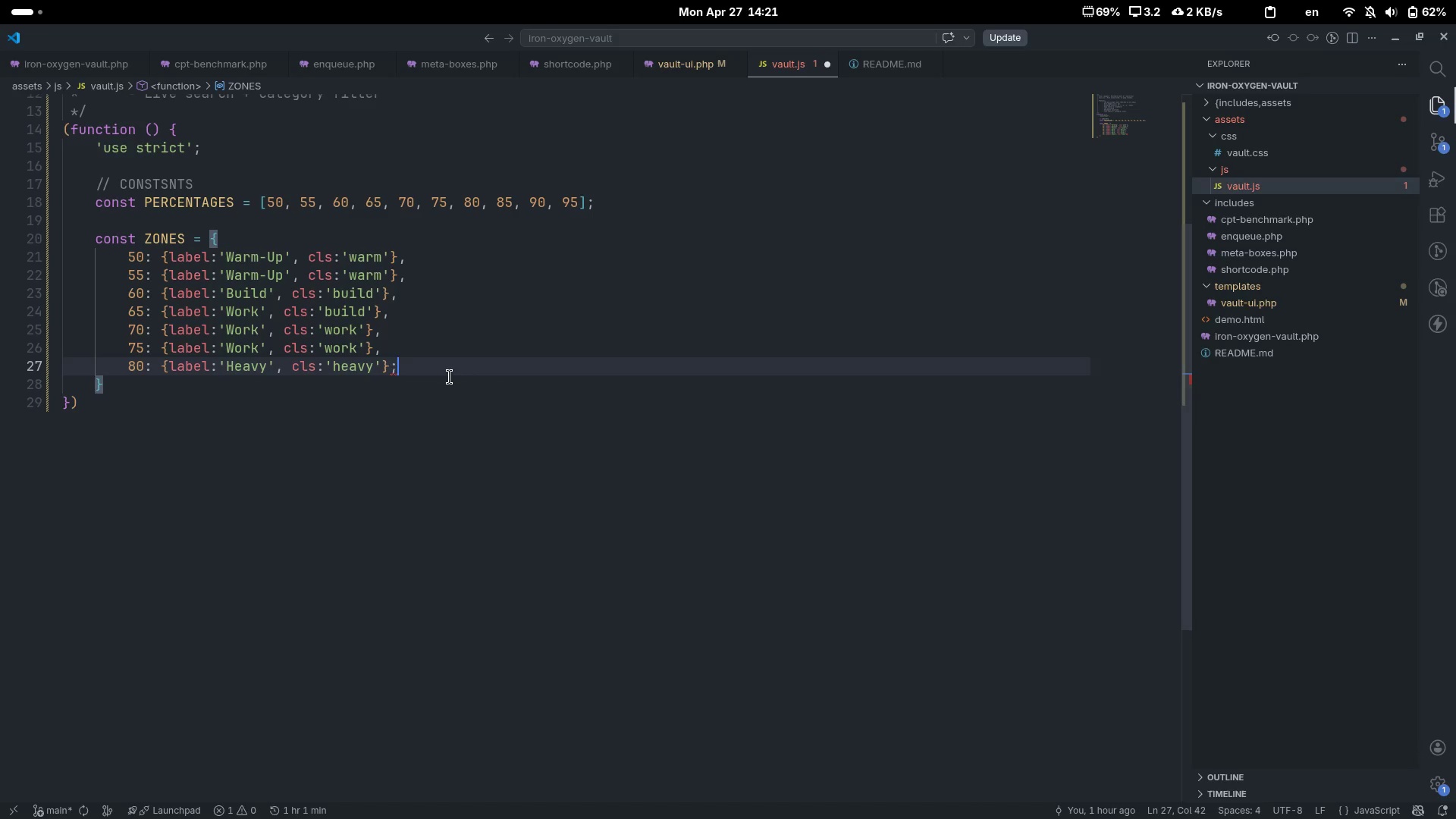 
key(Backspace)
 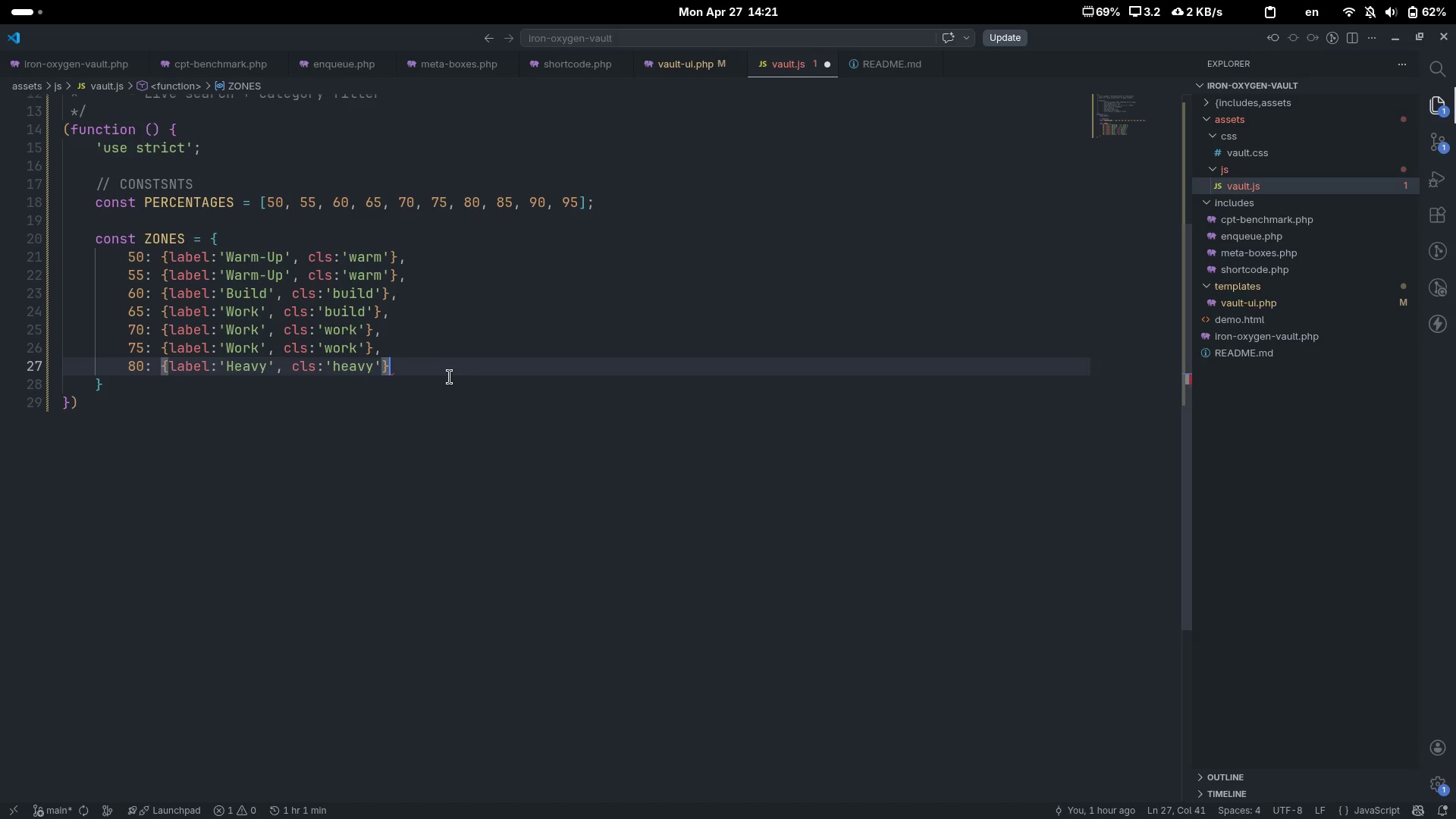 
key(Comma)
 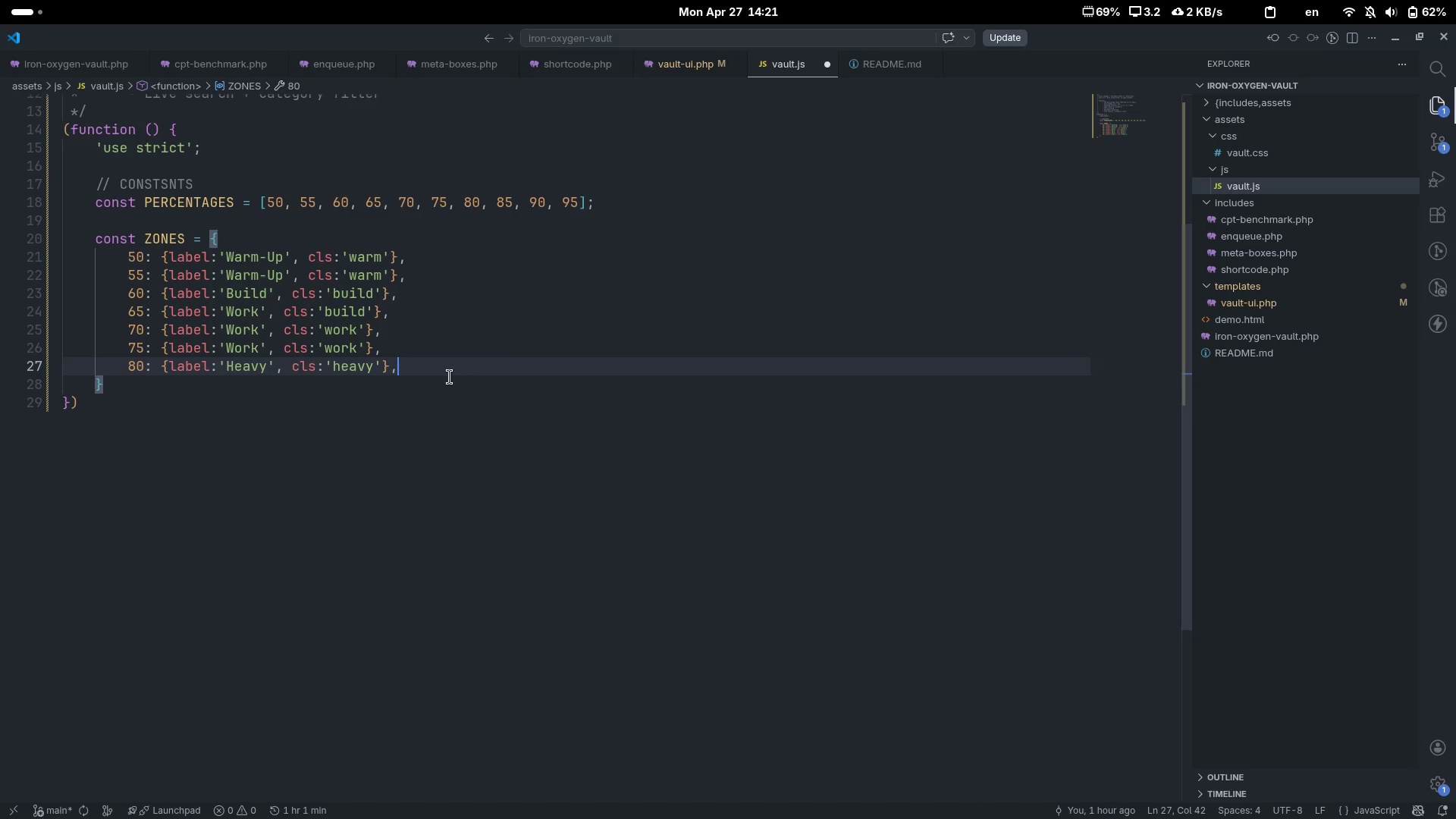 
key(Enter)
 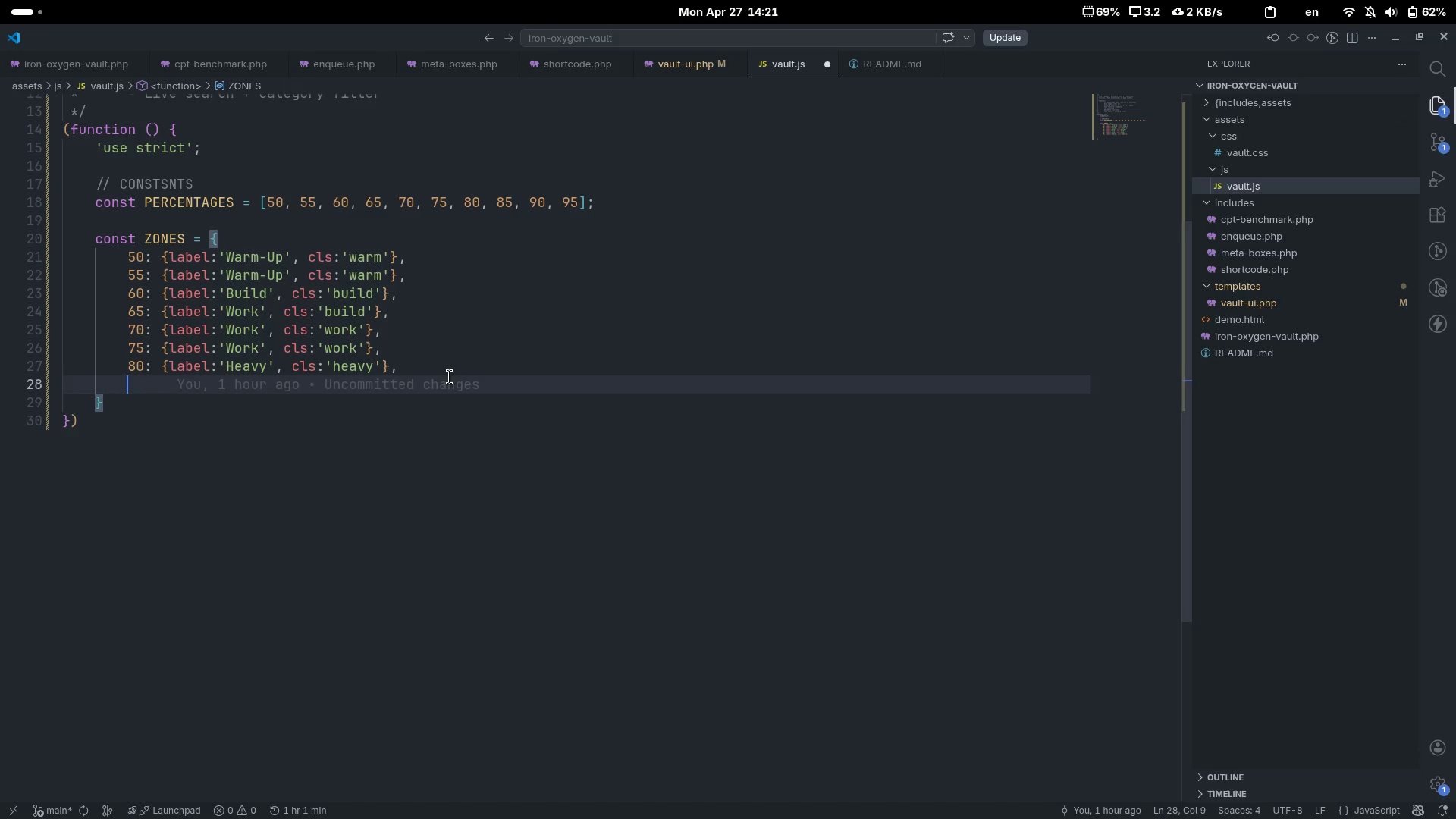 
type(85: {})
 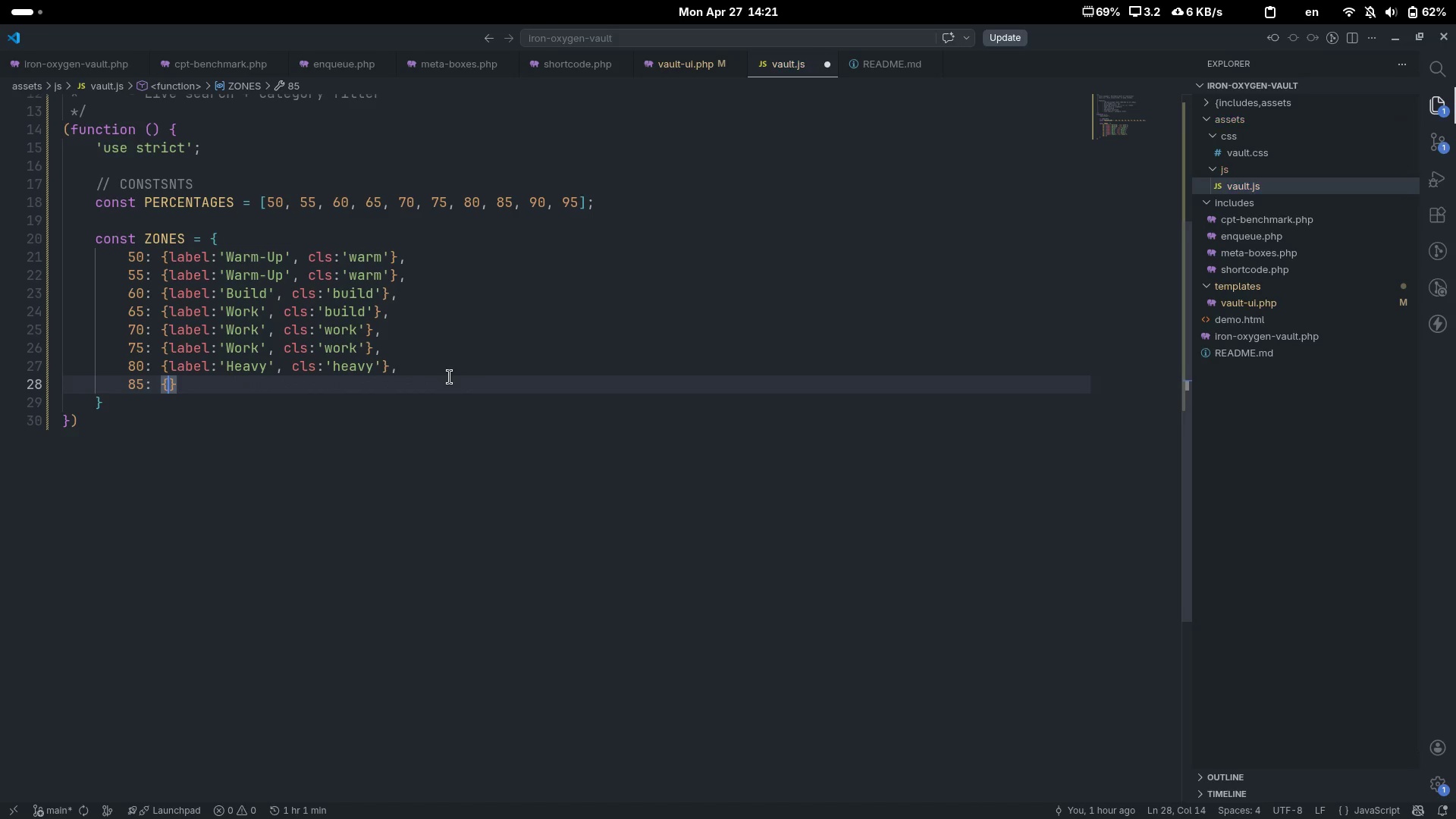 
 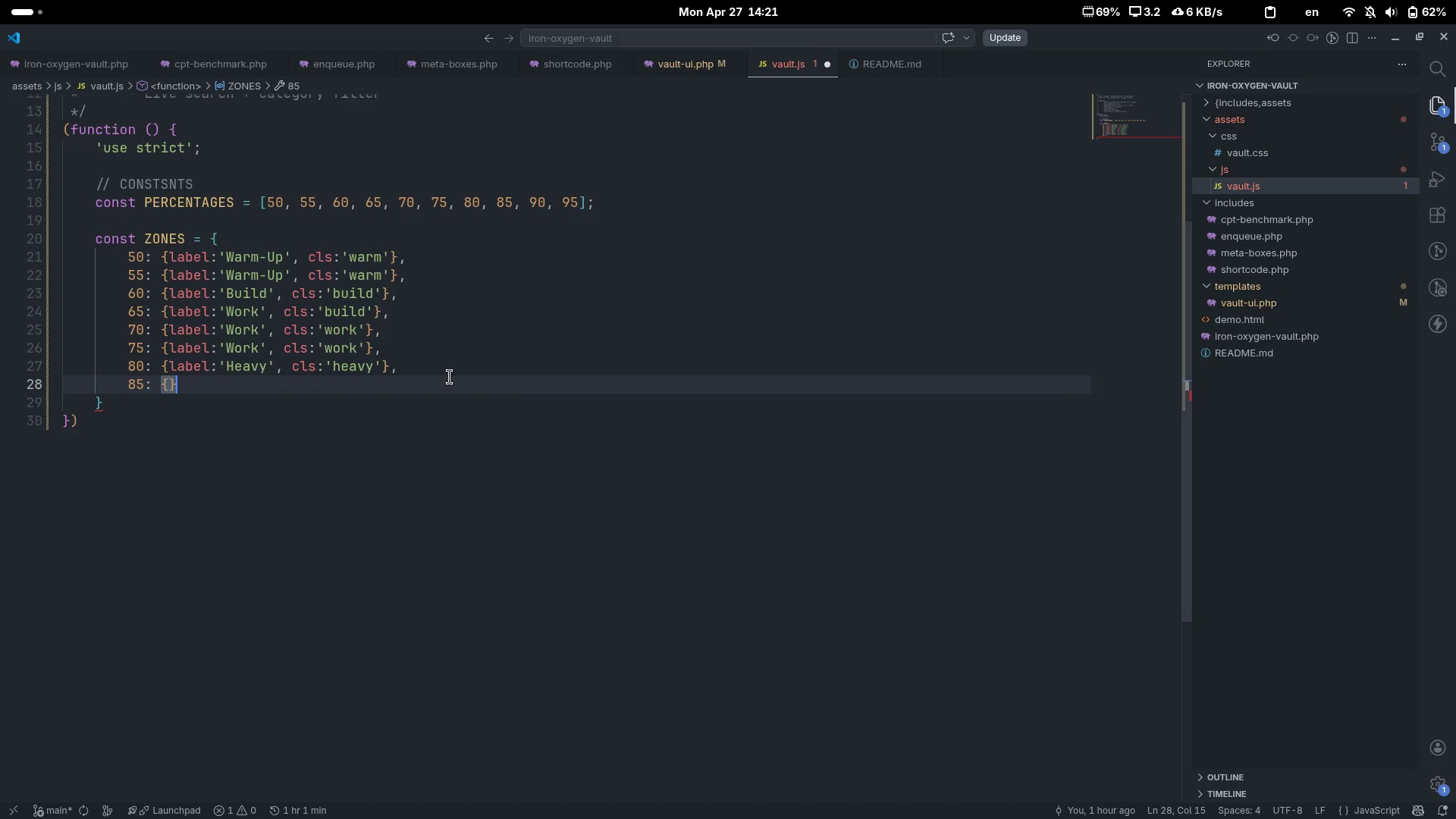 
key(ArrowLeft)
 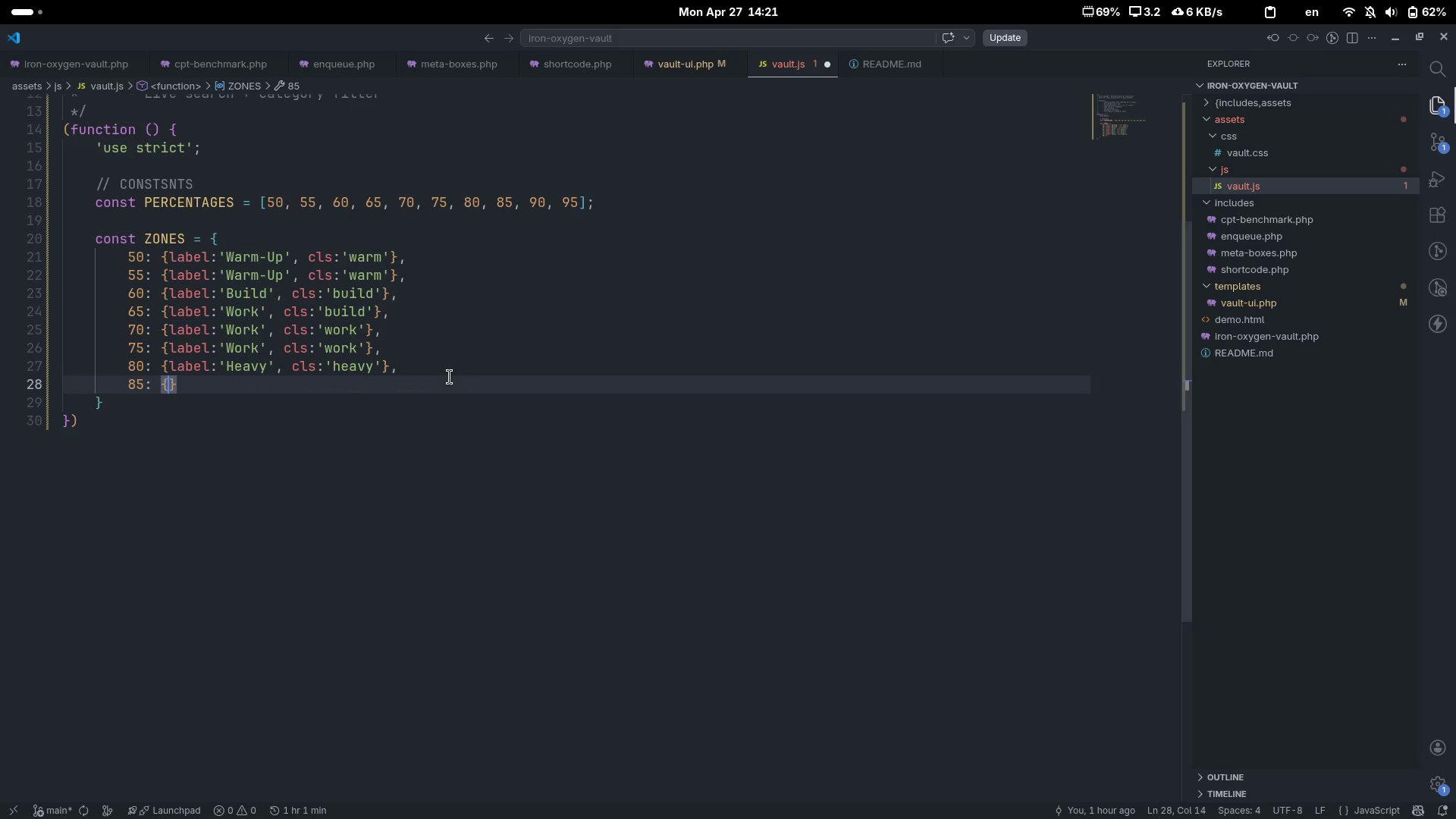 
type(label:)
 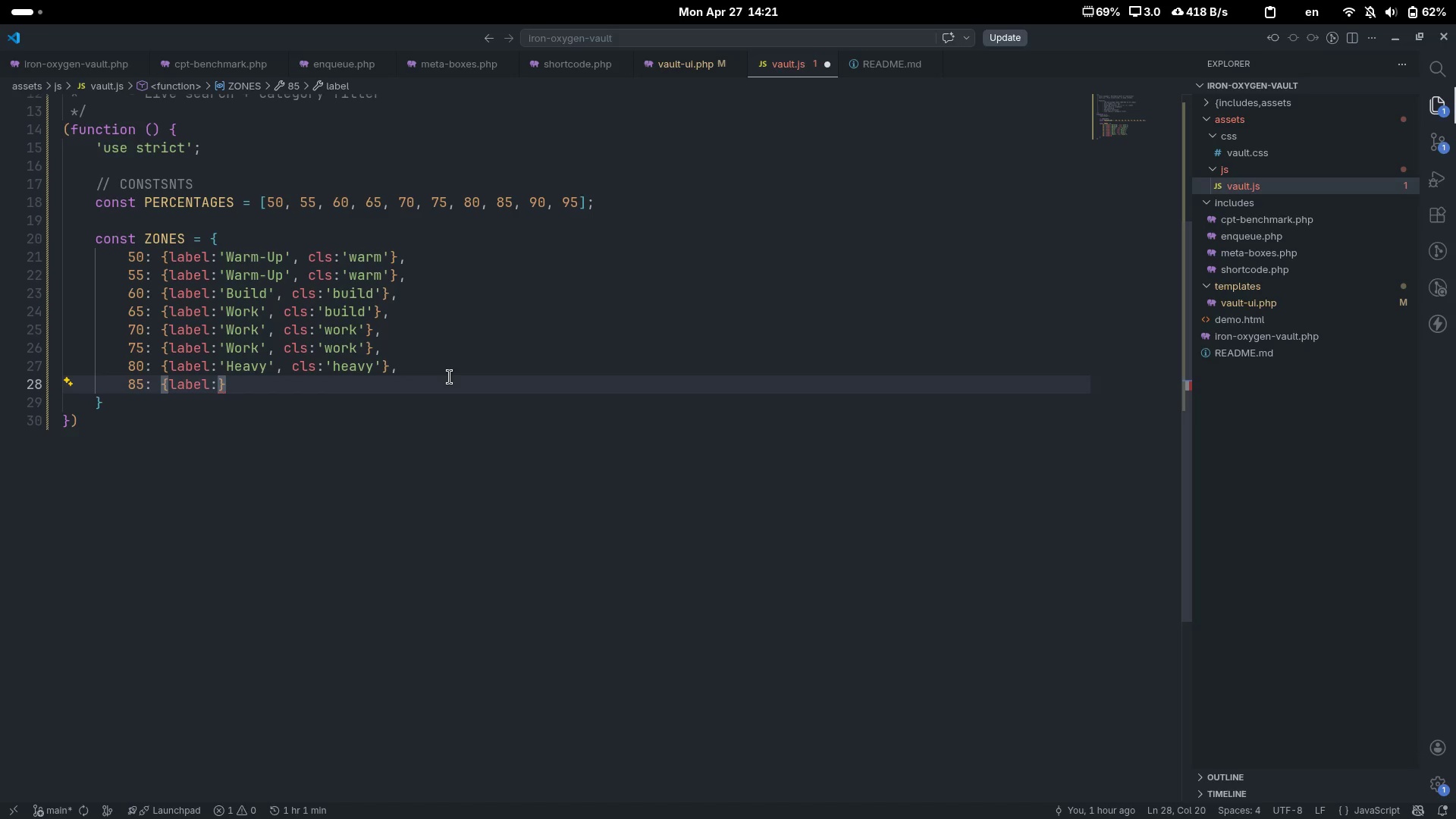 
type('Heavy)
 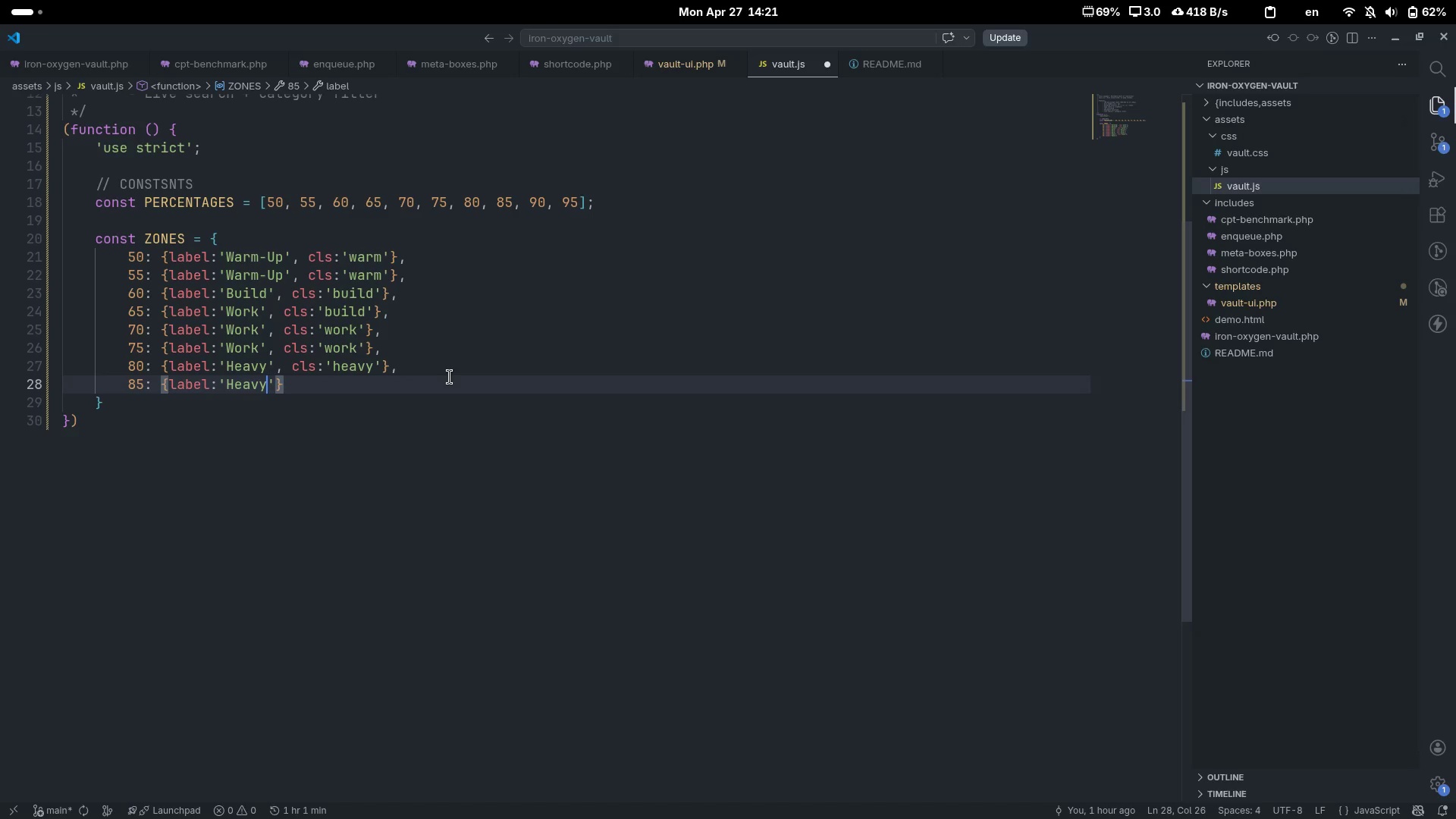 
key(ArrowRight)
 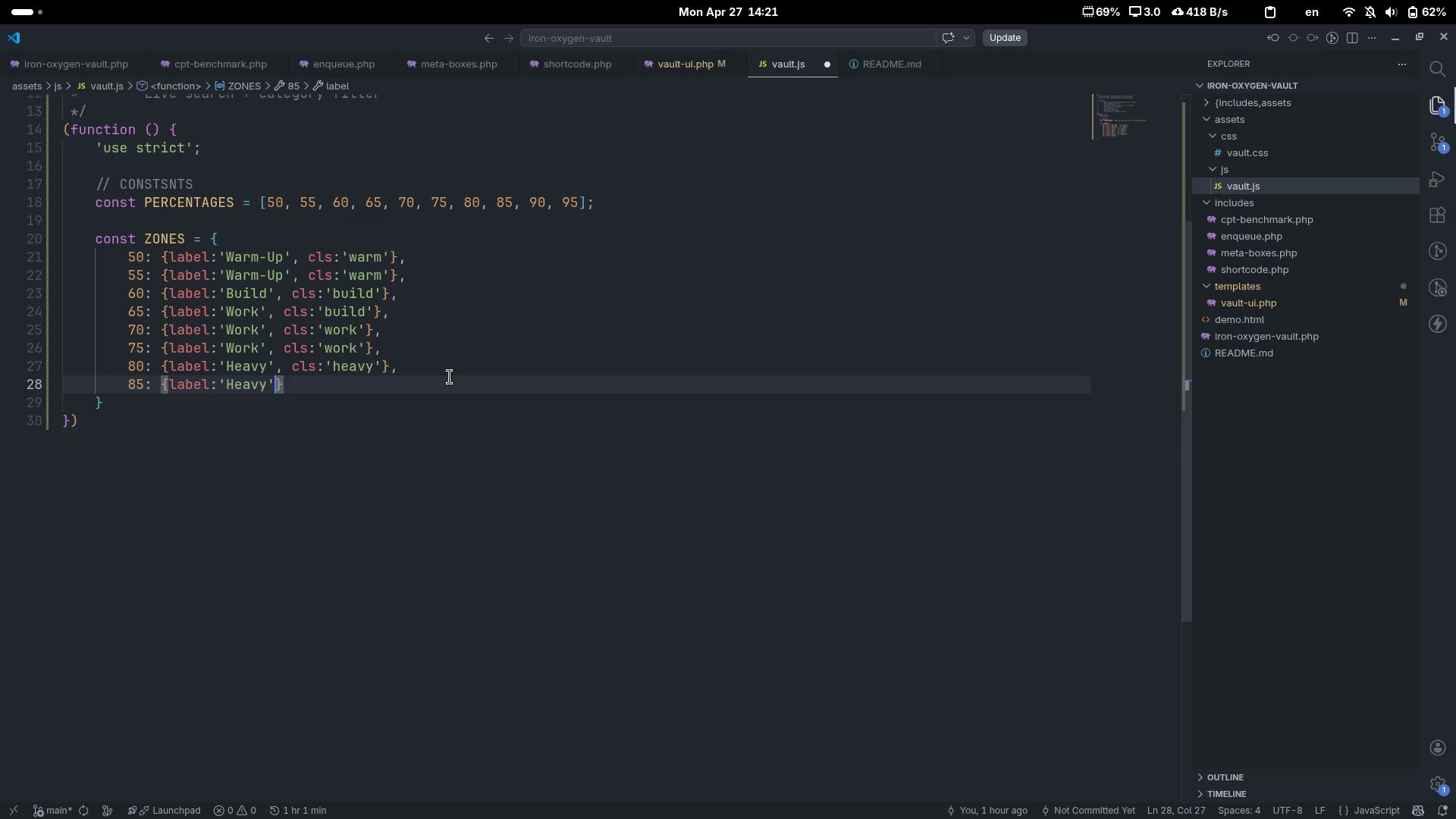 
type(, cls=")
key(Backspace)
key(Backspace)
type(:'heavy)
 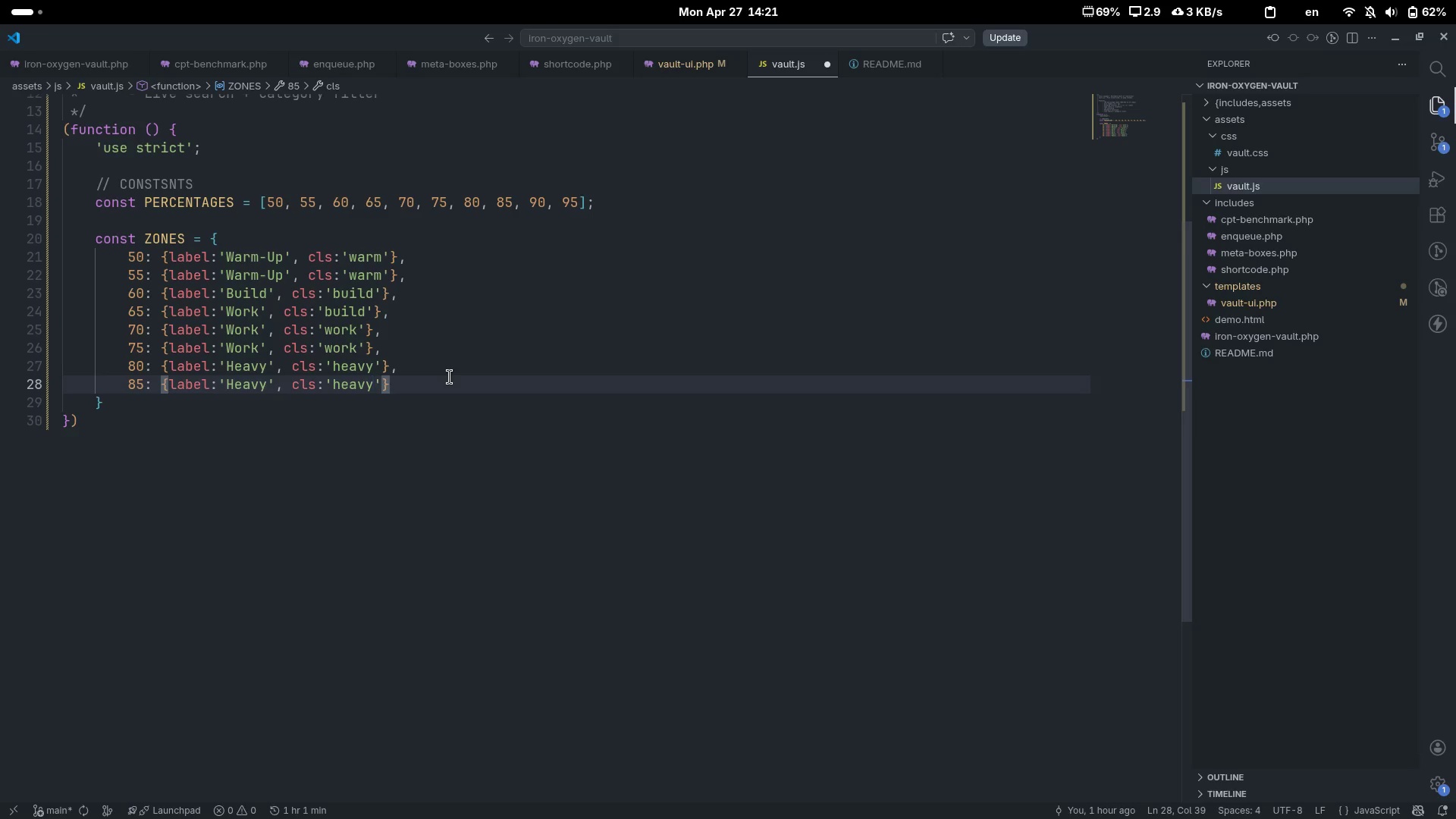 
 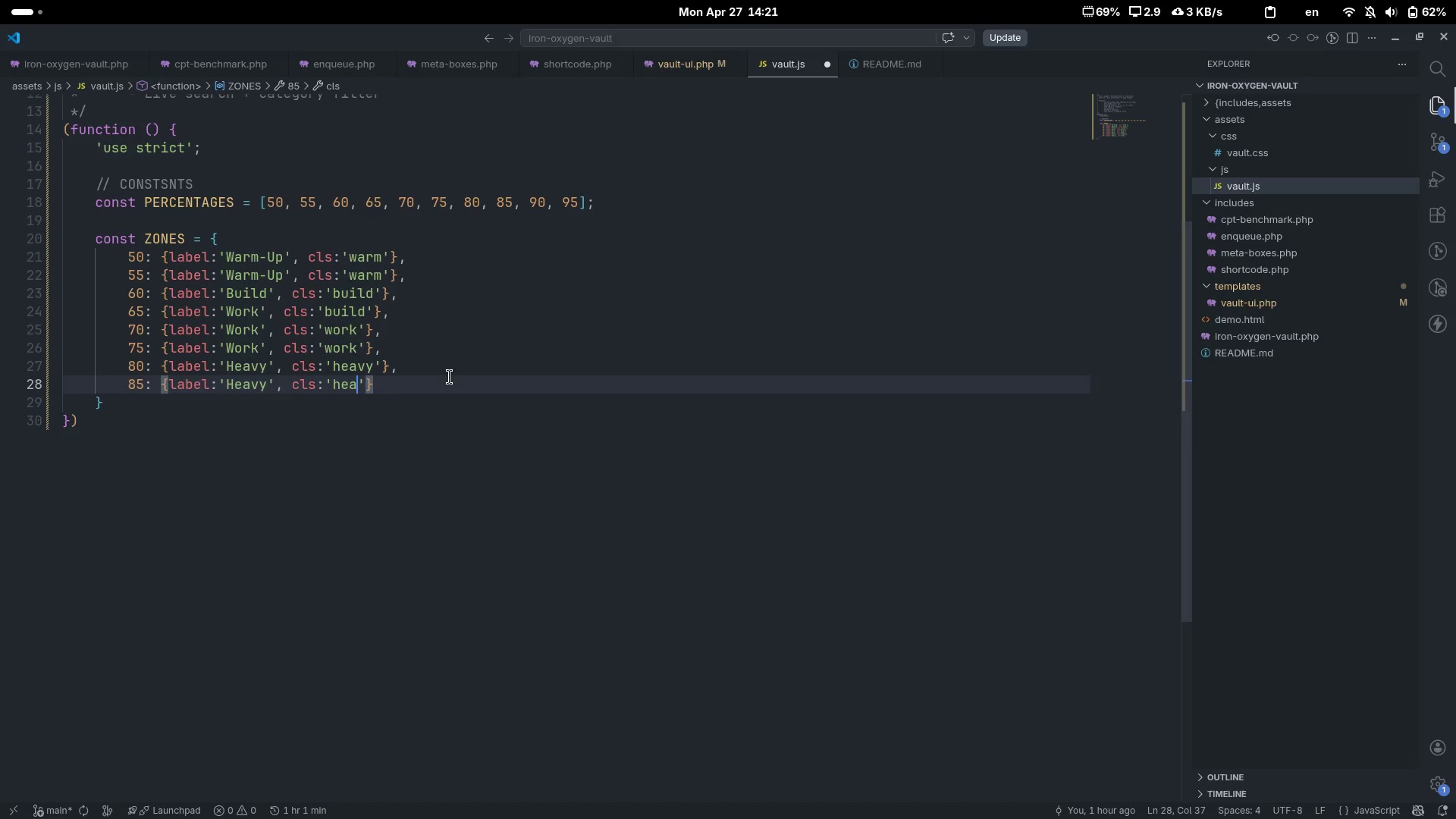 
key(ArrowRight)
 